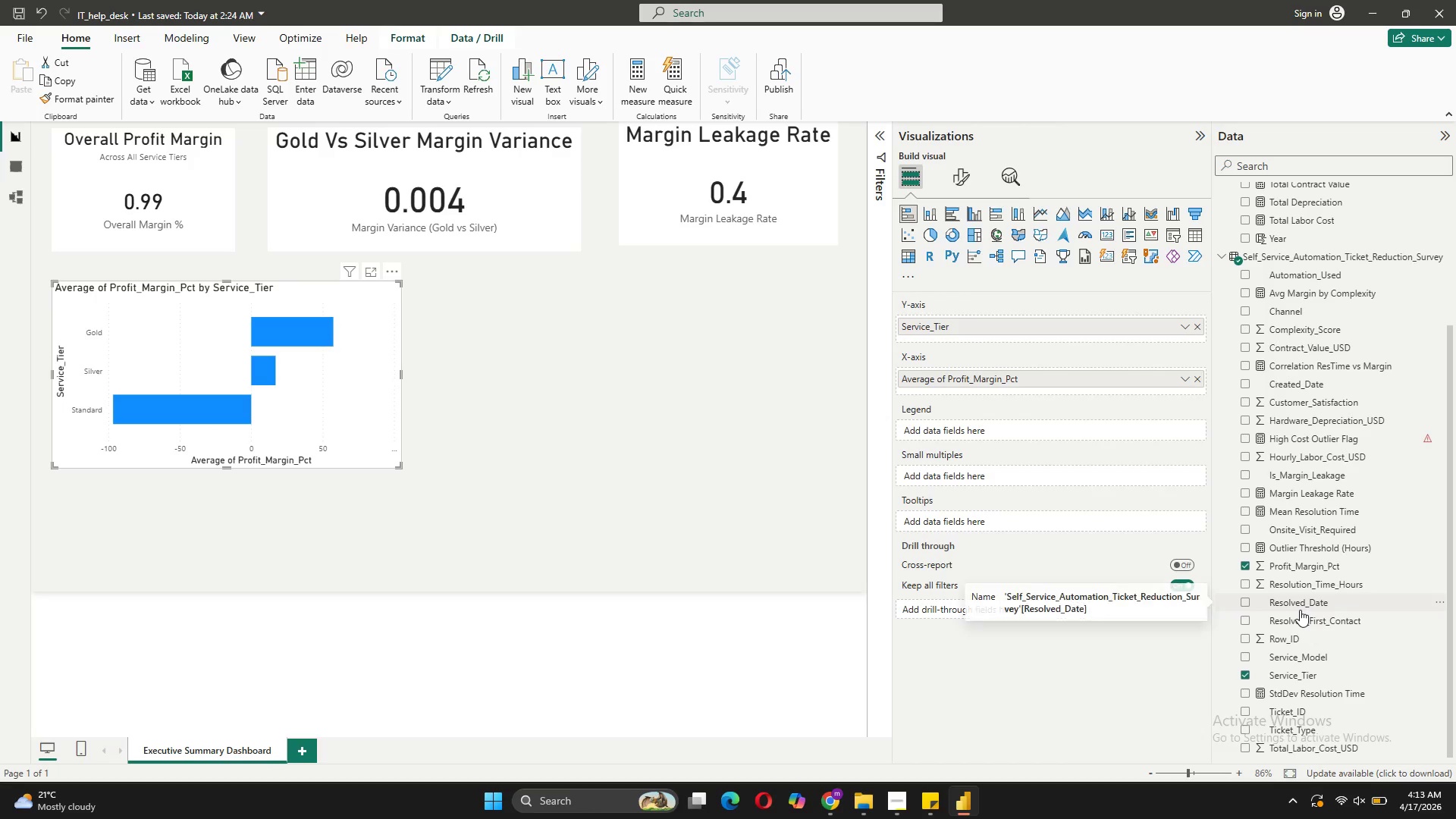 
wait(7.29)
 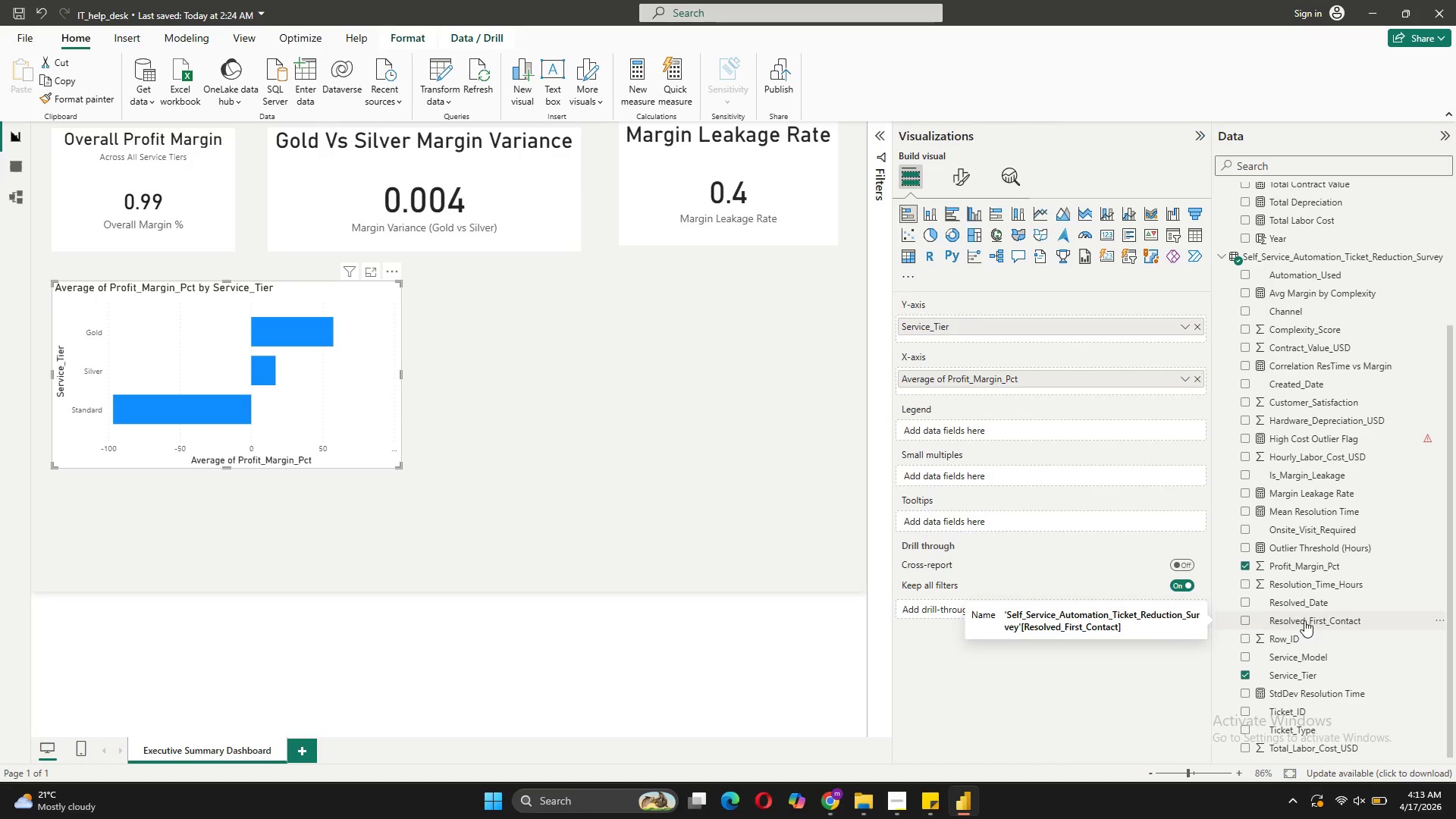 
scroll: coordinate [1329, 516], scroll_direction: up, amount: 5.0
 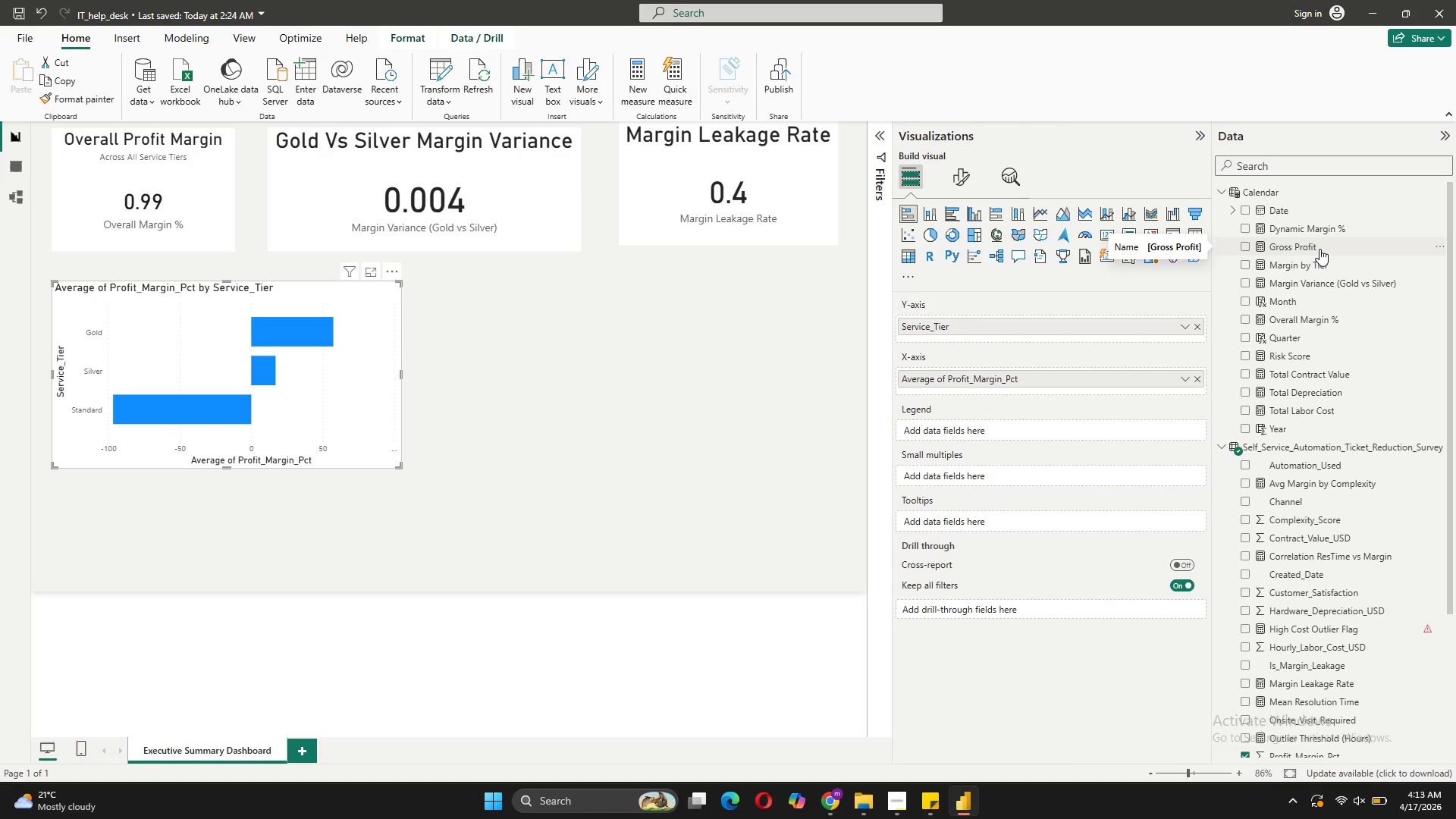 
wait(8.09)
 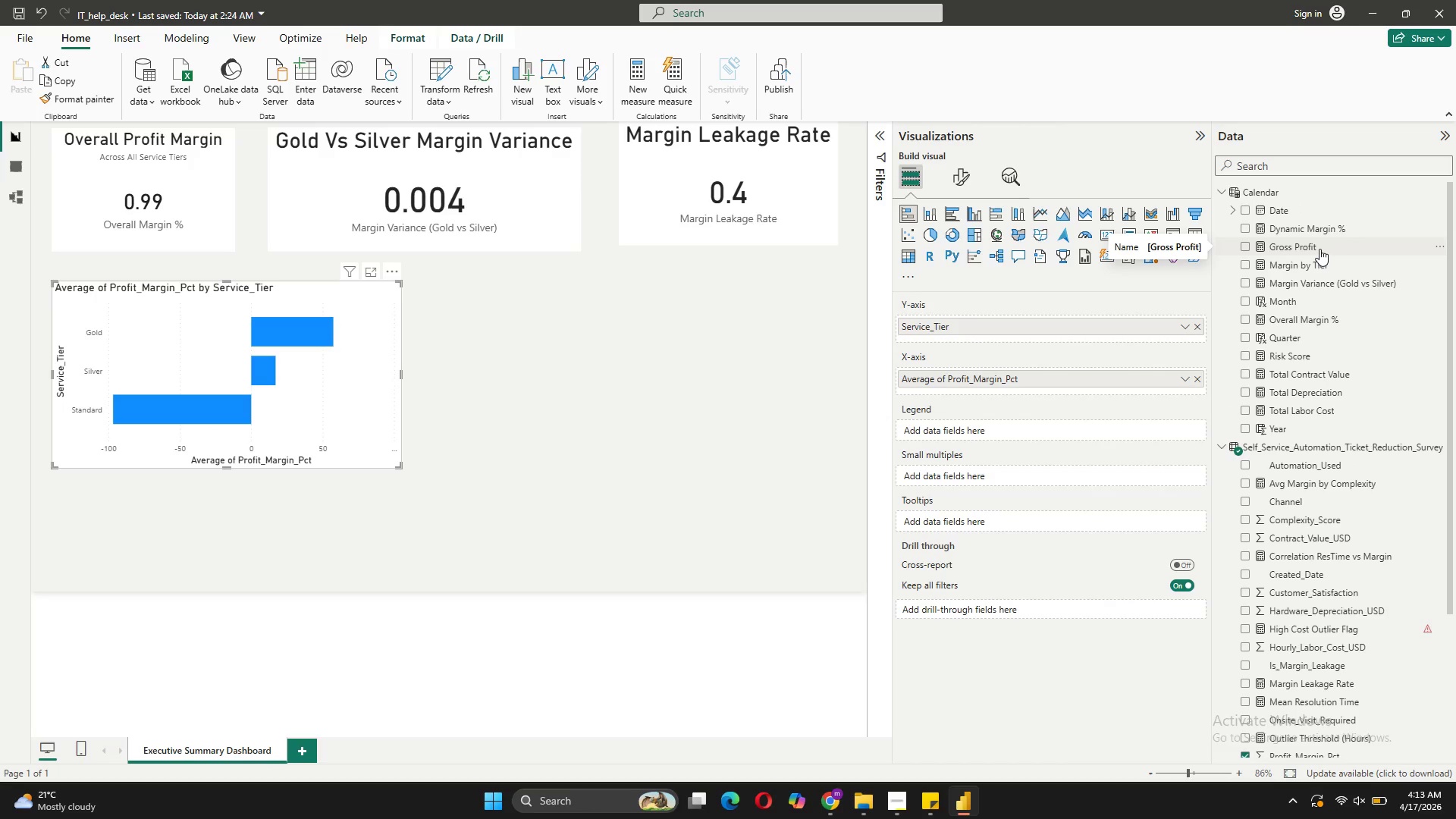 
scroll: coordinate [1265, 430], scroll_direction: up, amount: 2.0
 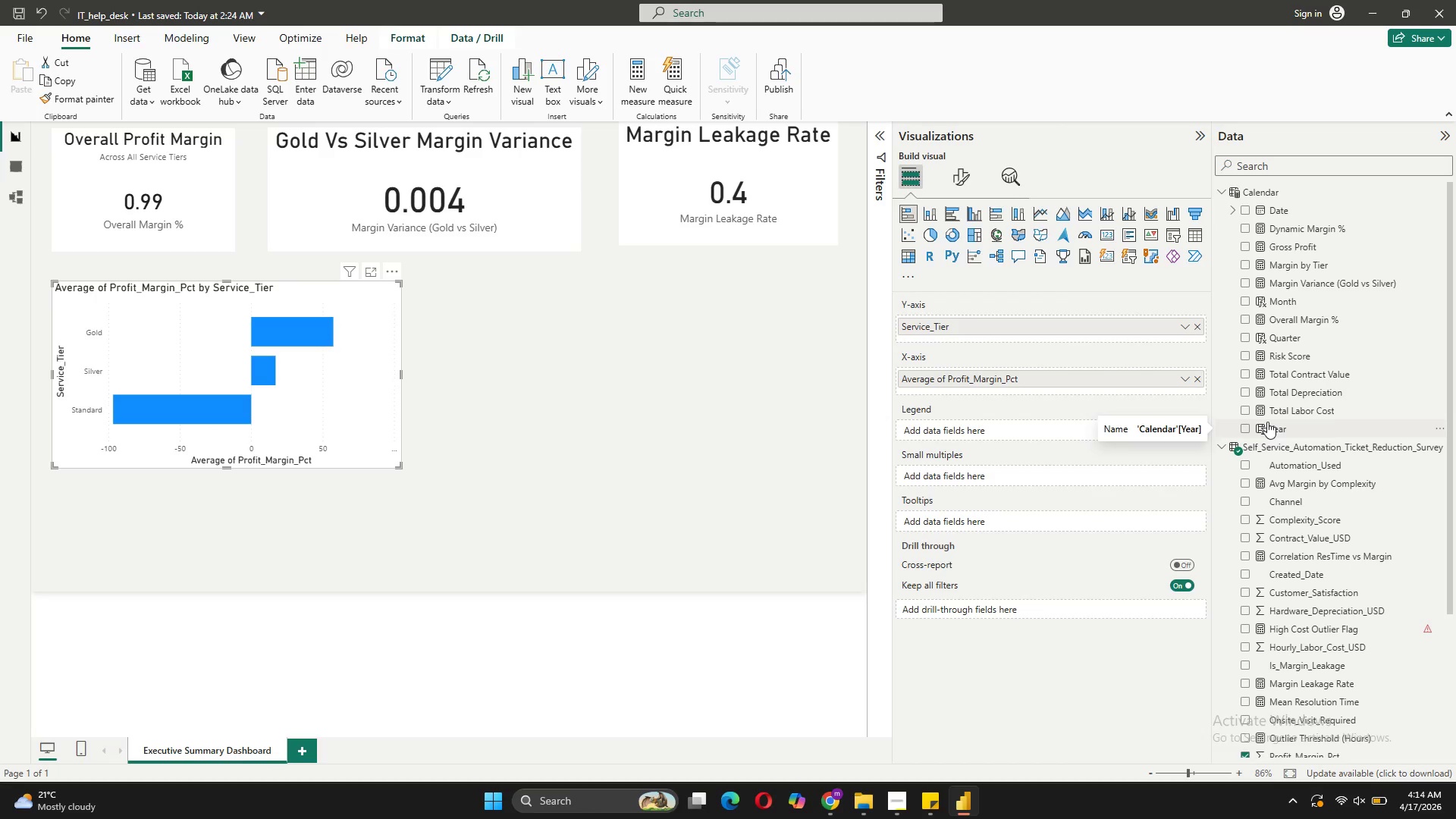 
wait(20.35)
 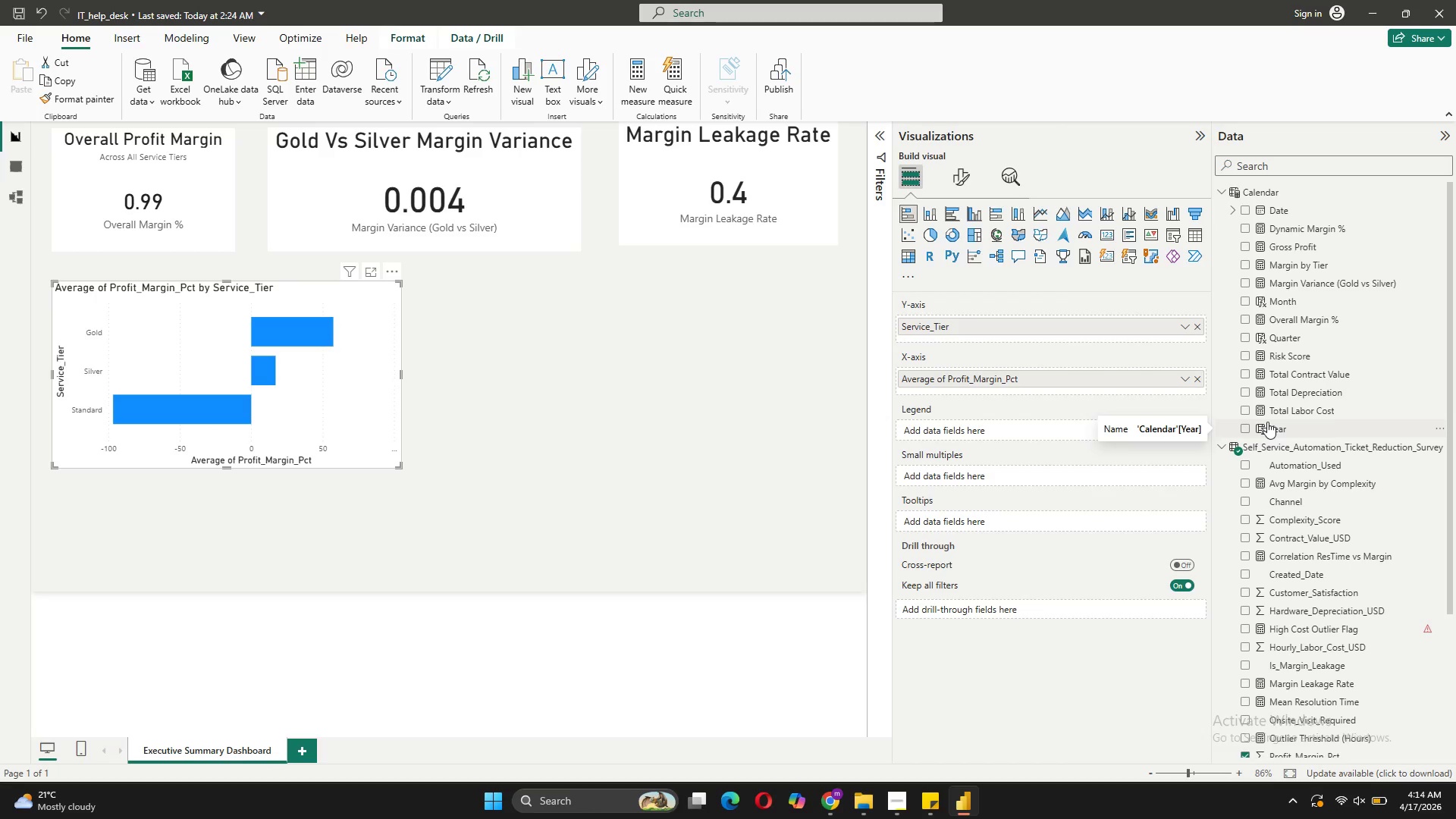 
left_click_drag(start_coordinate=[1303, 262], to_coordinate=[995, 379])
 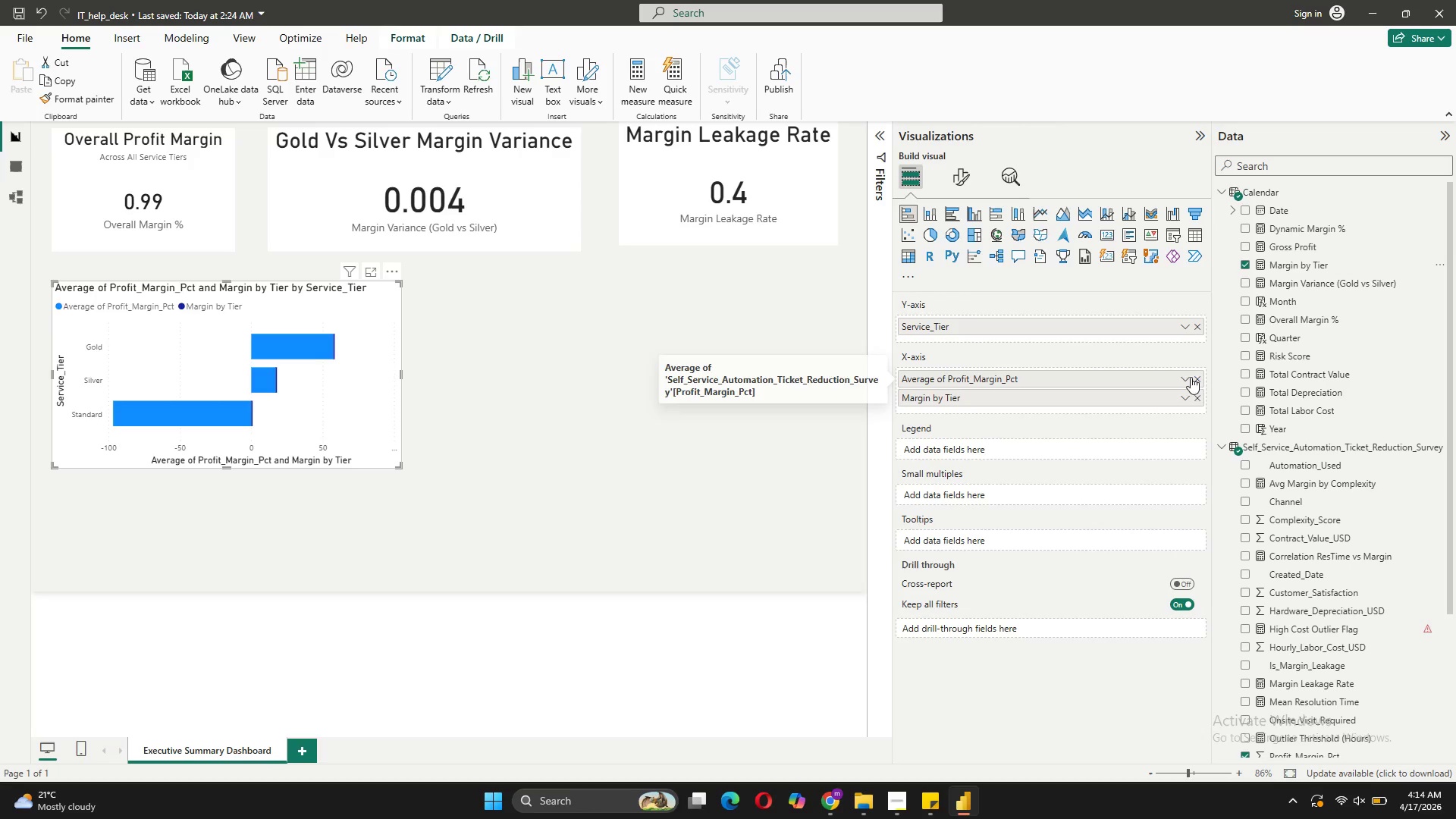 
left_click([1197, 378])
 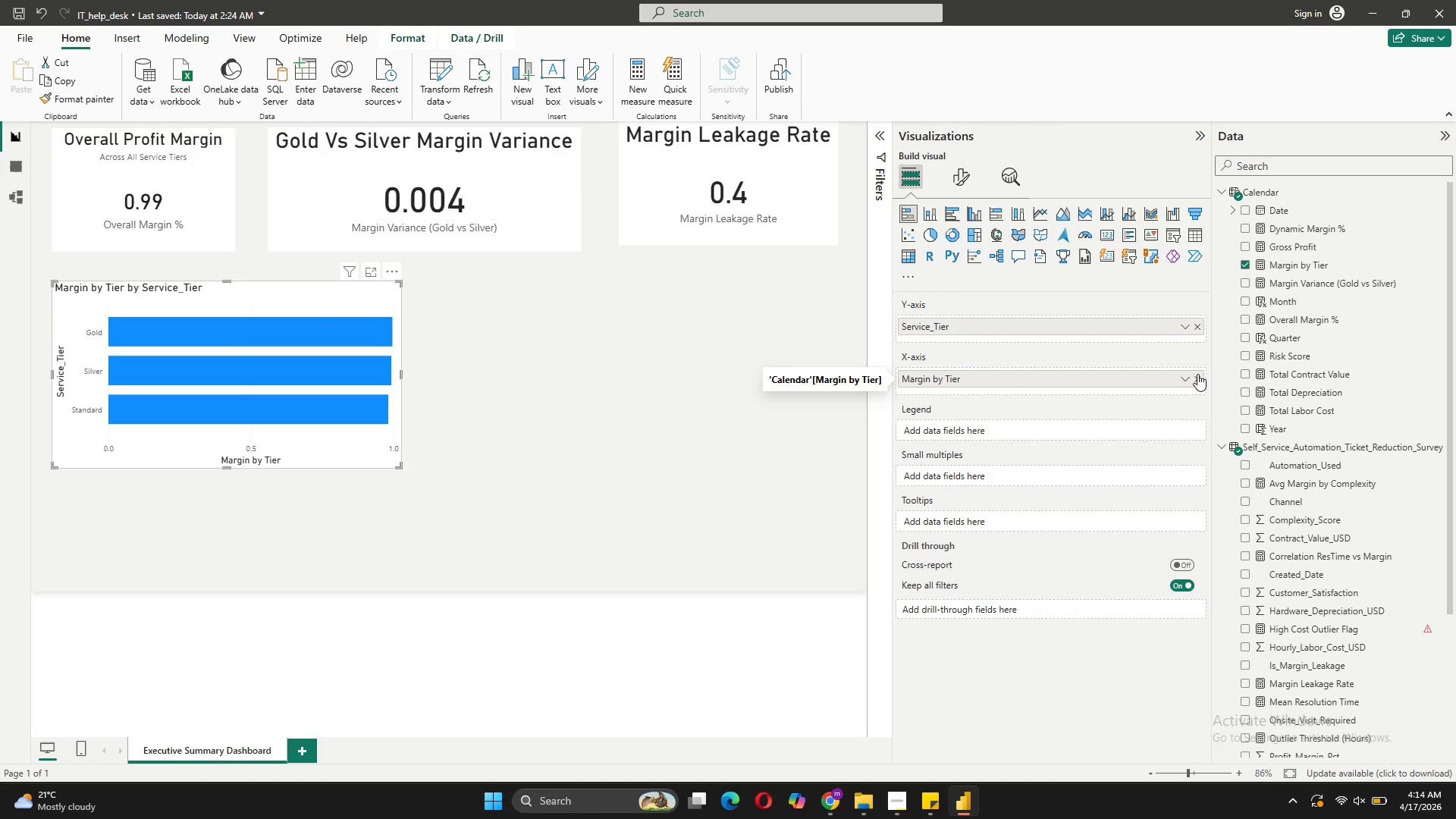 
wait(8.94)
 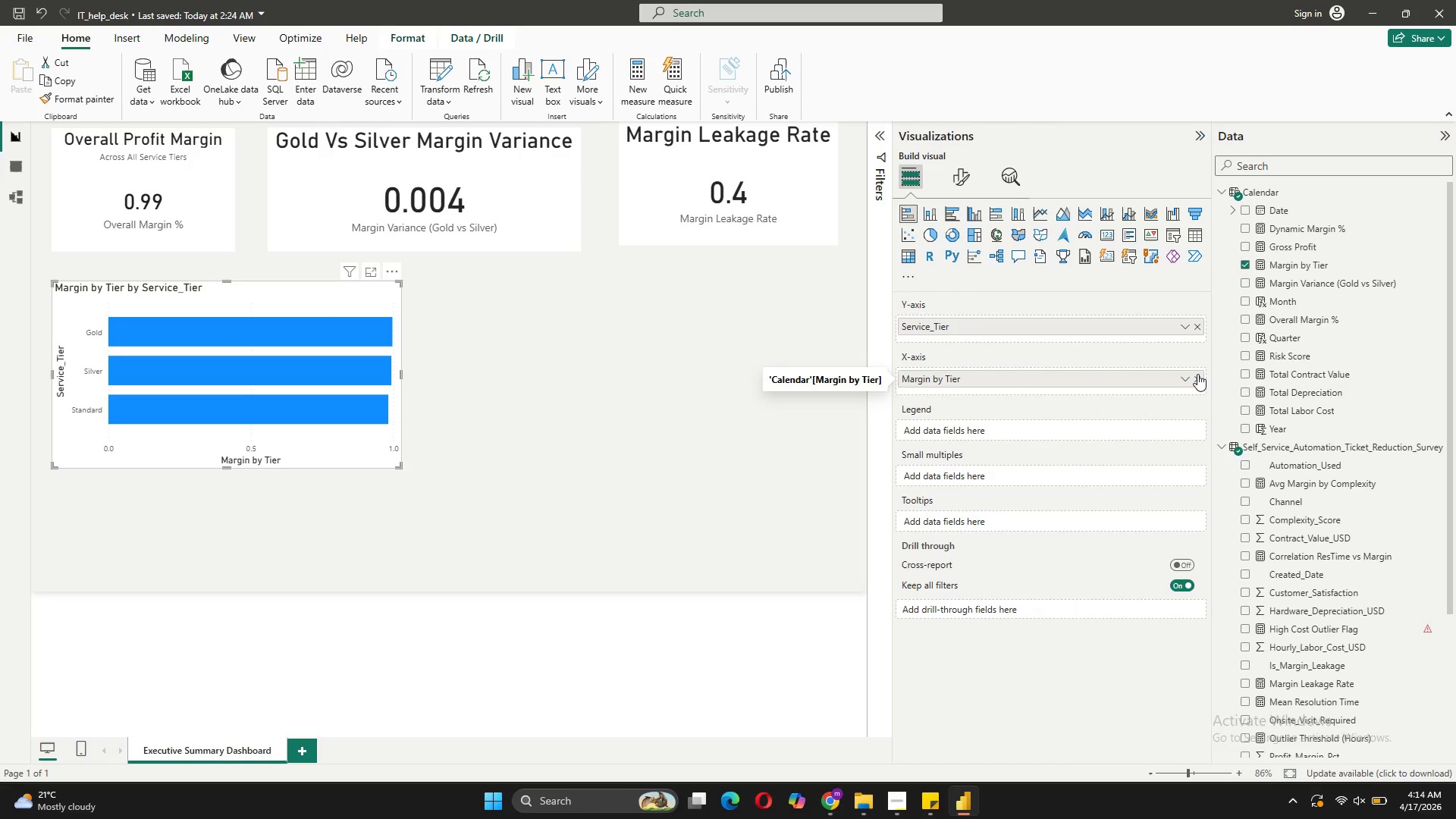 
left_click([1182, 377])
 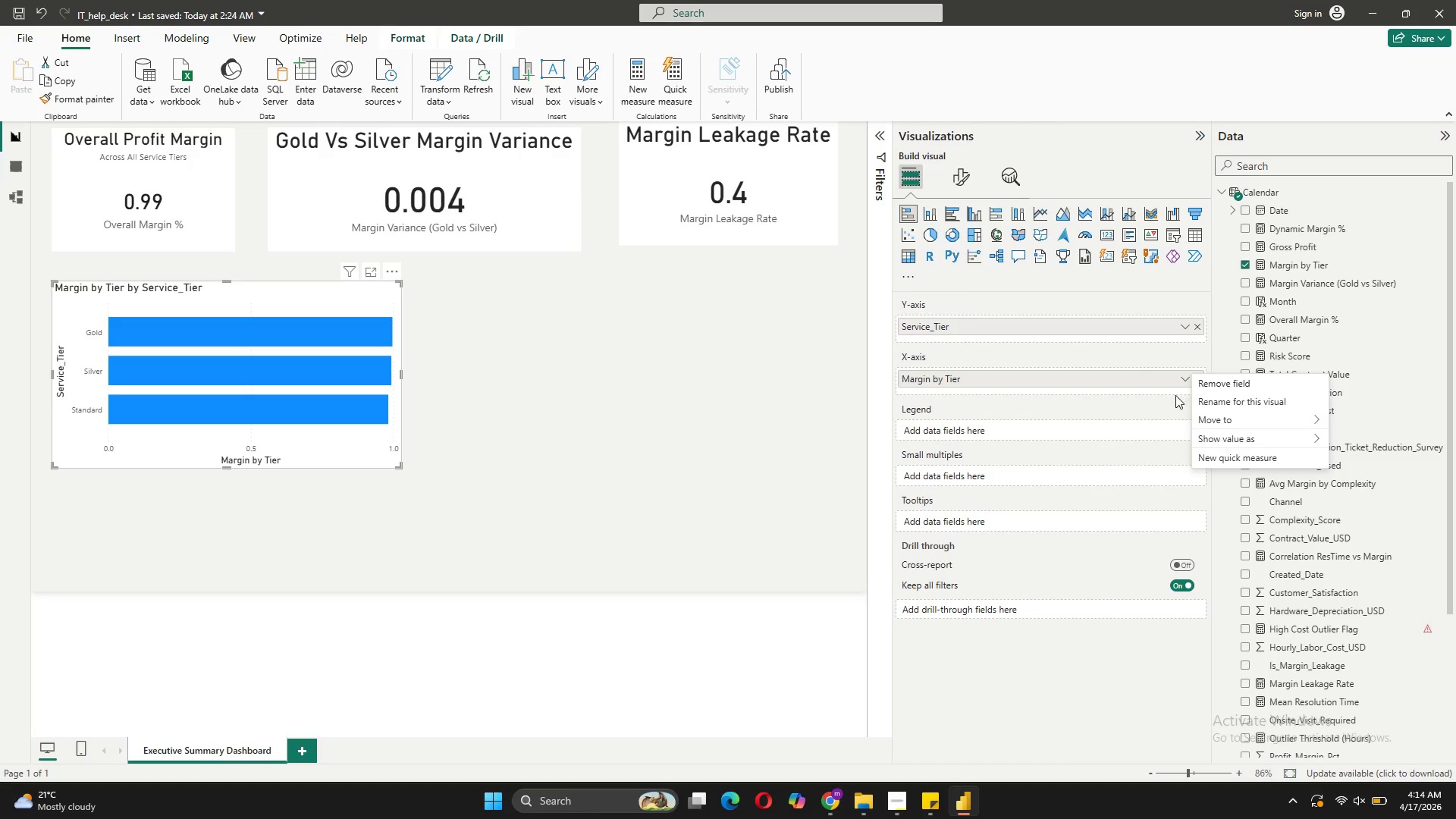 
mouse_move([1194, 443])
 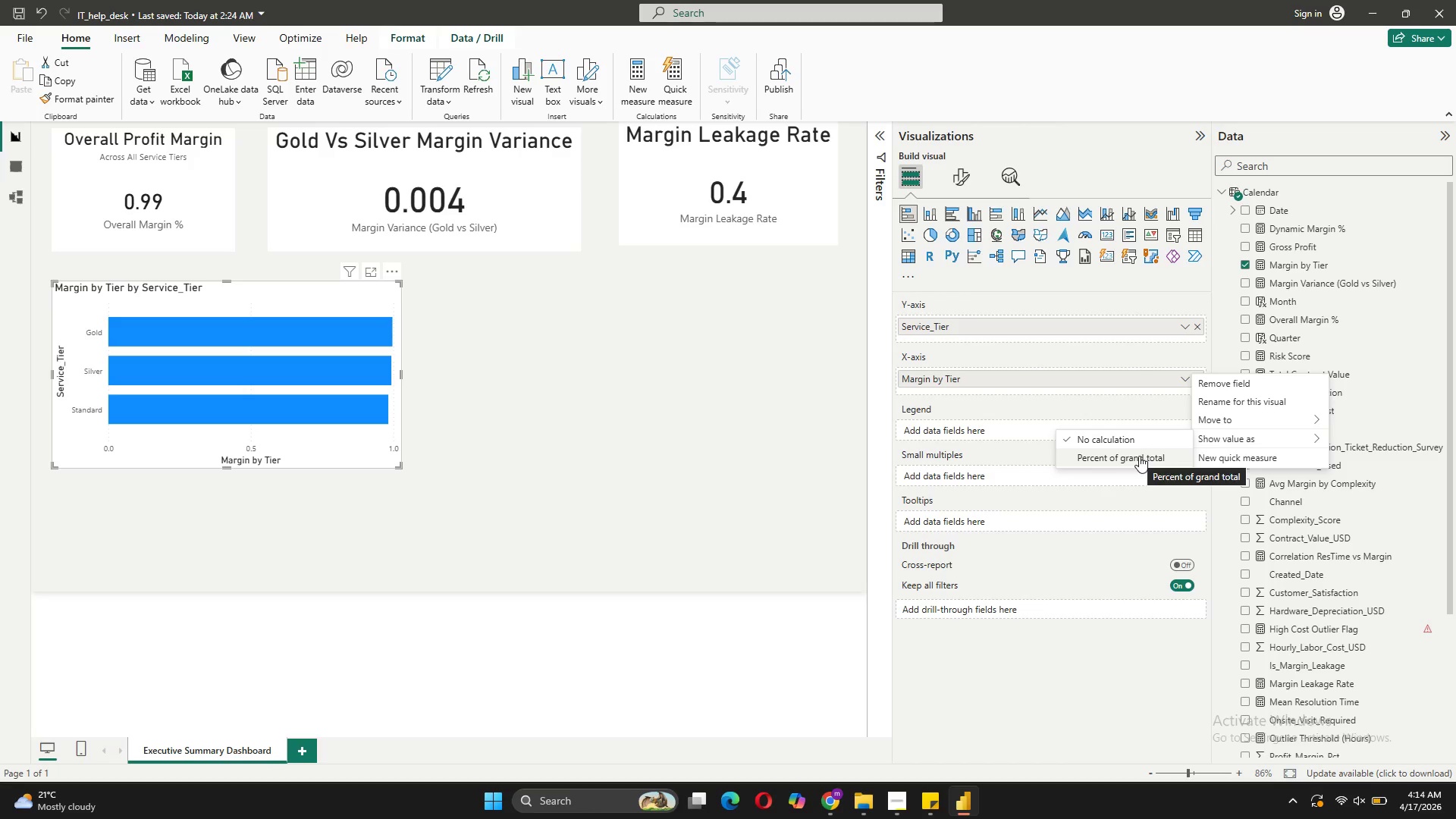 
left_click([1139, 456])
 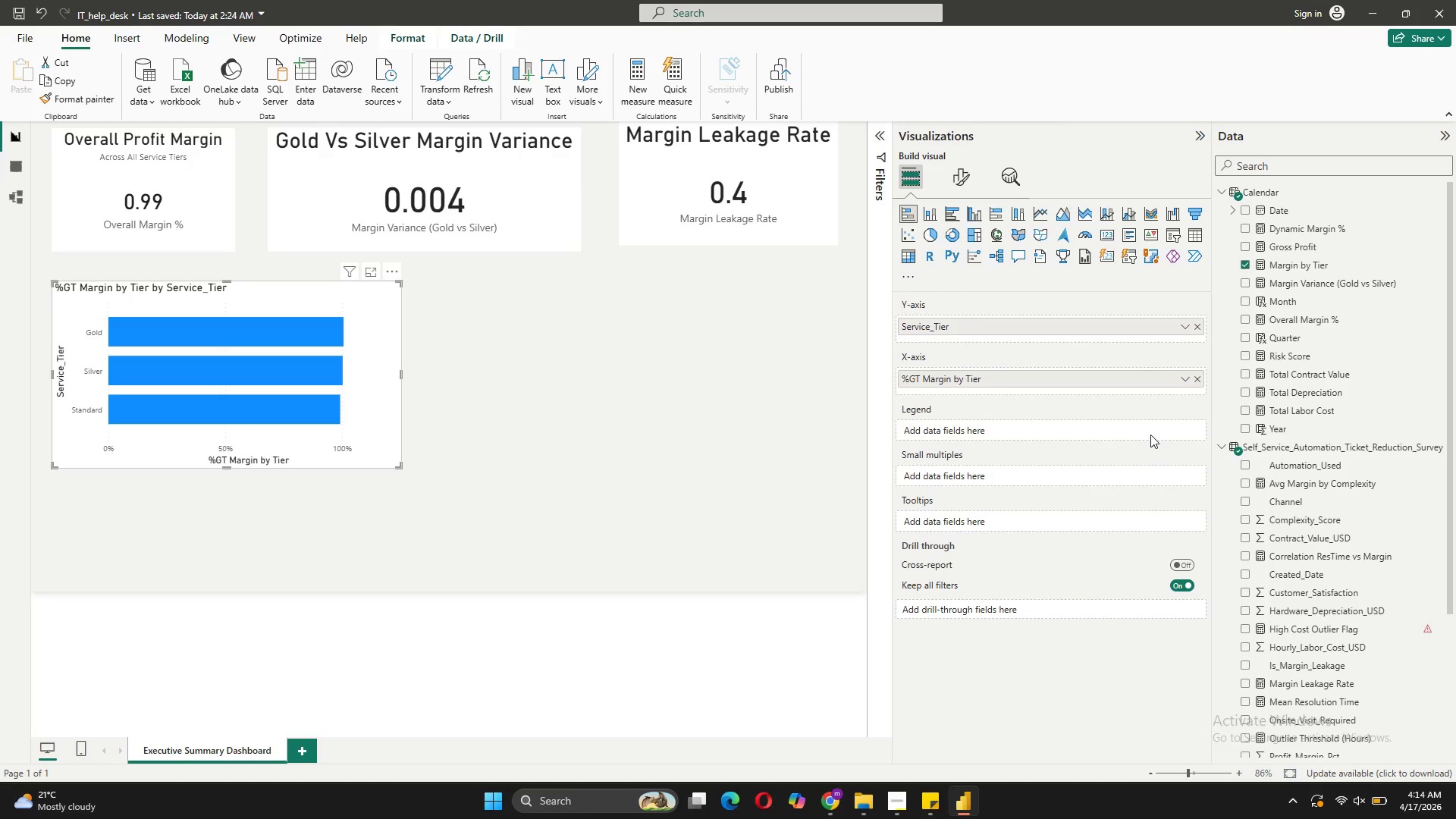 
left_click([1181, 377])
 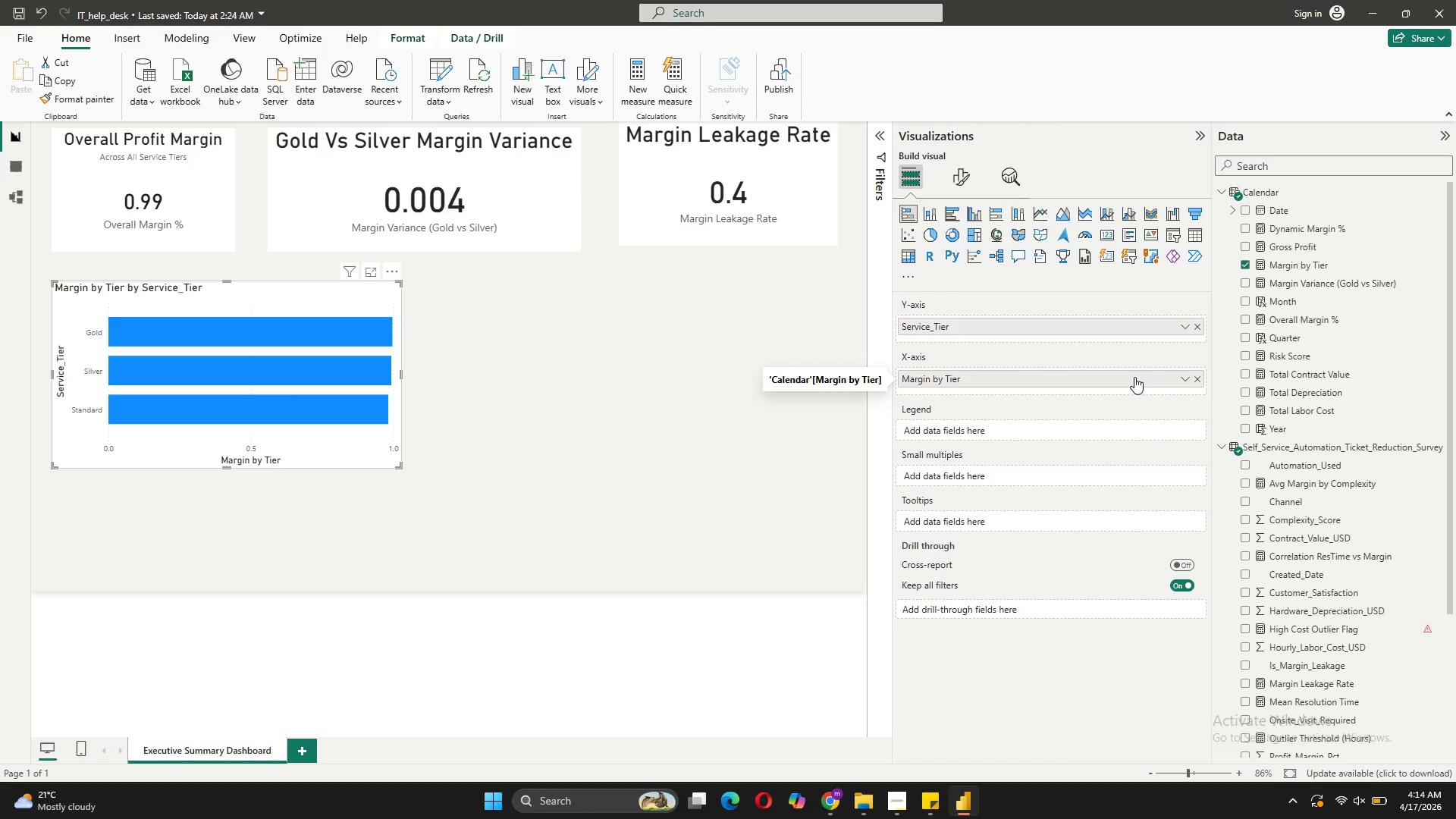 
wait(13.61)
 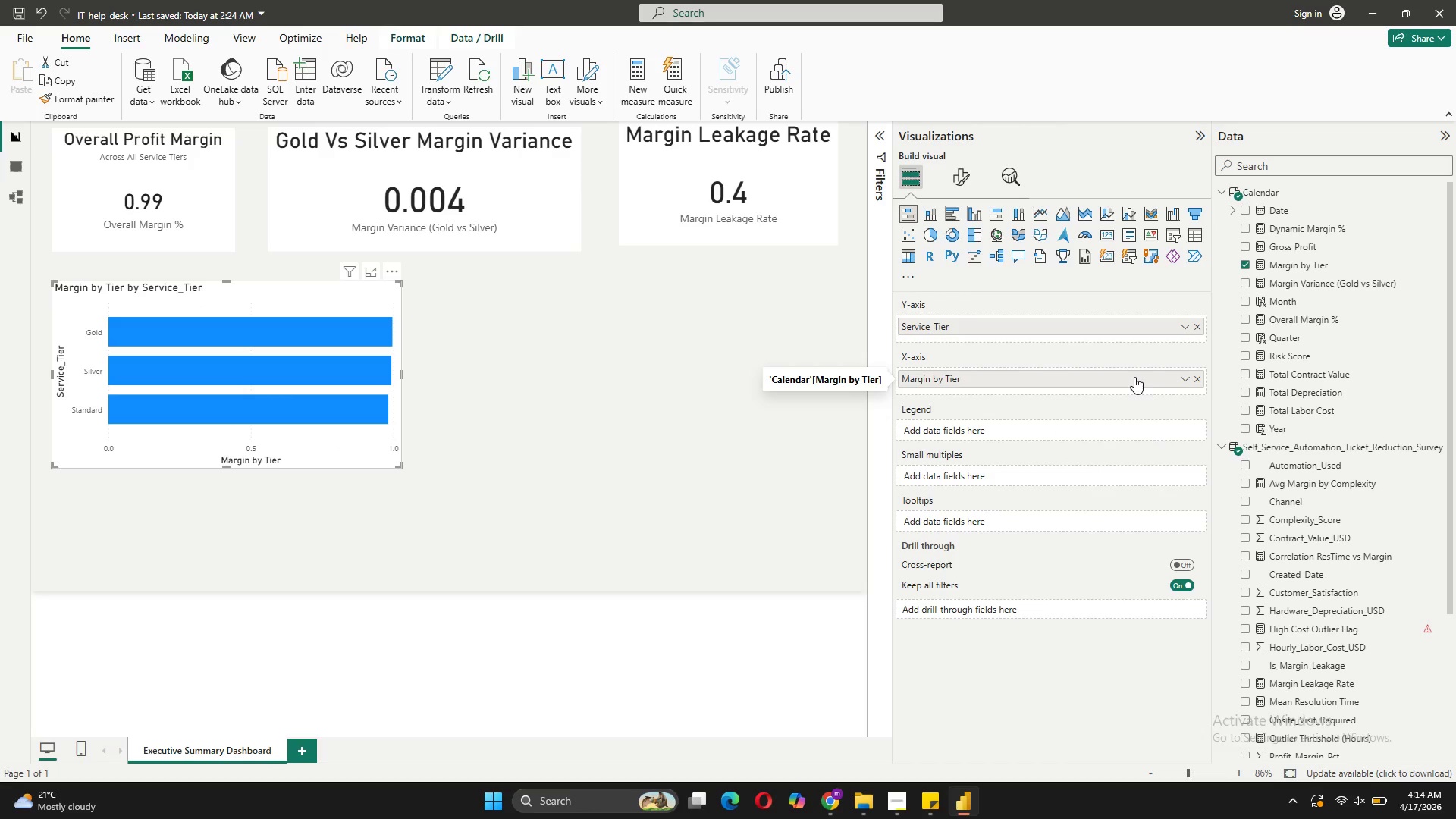 
mouse_move([1242, 303])
 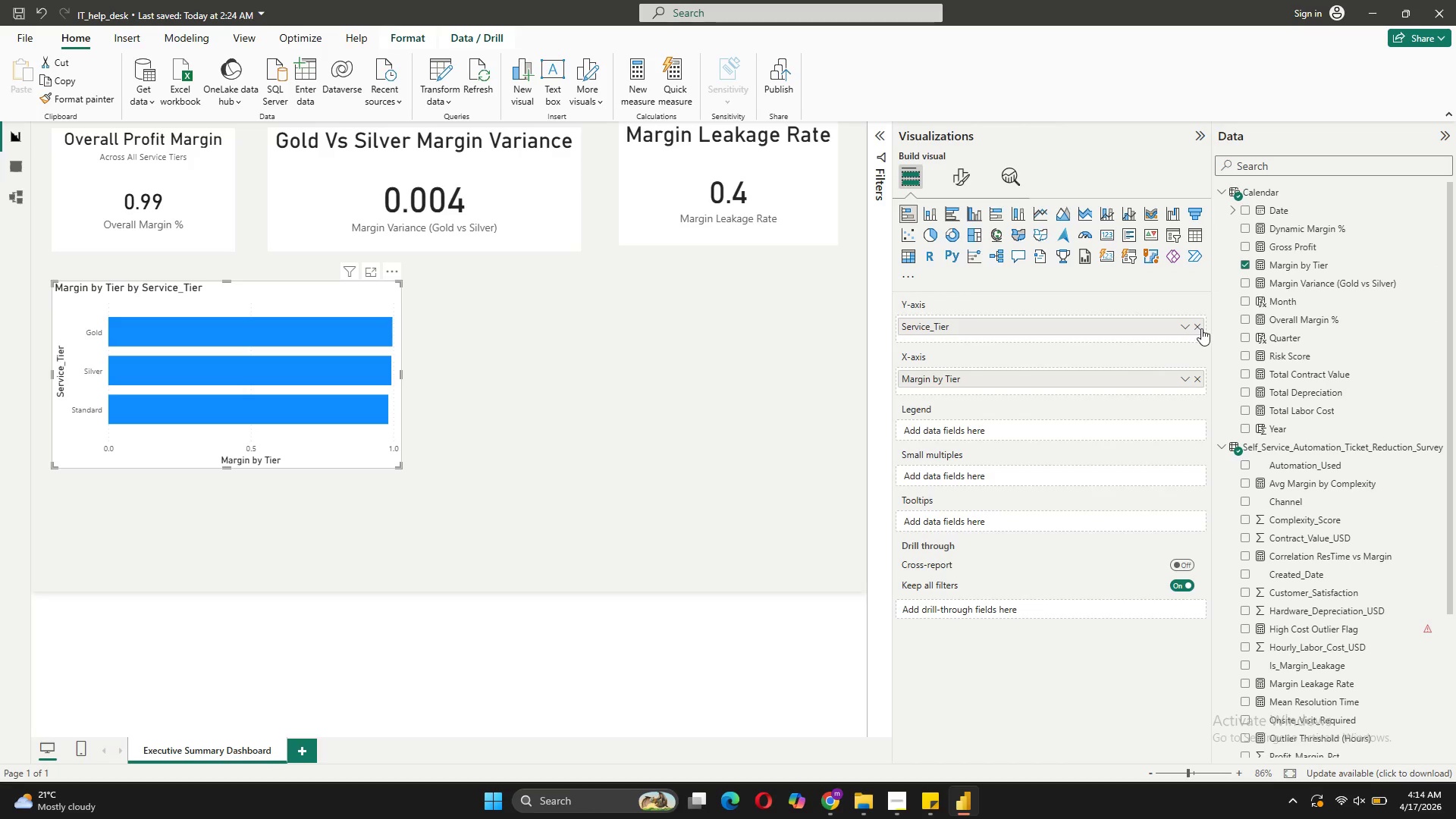 
left_click([1201, 328])
 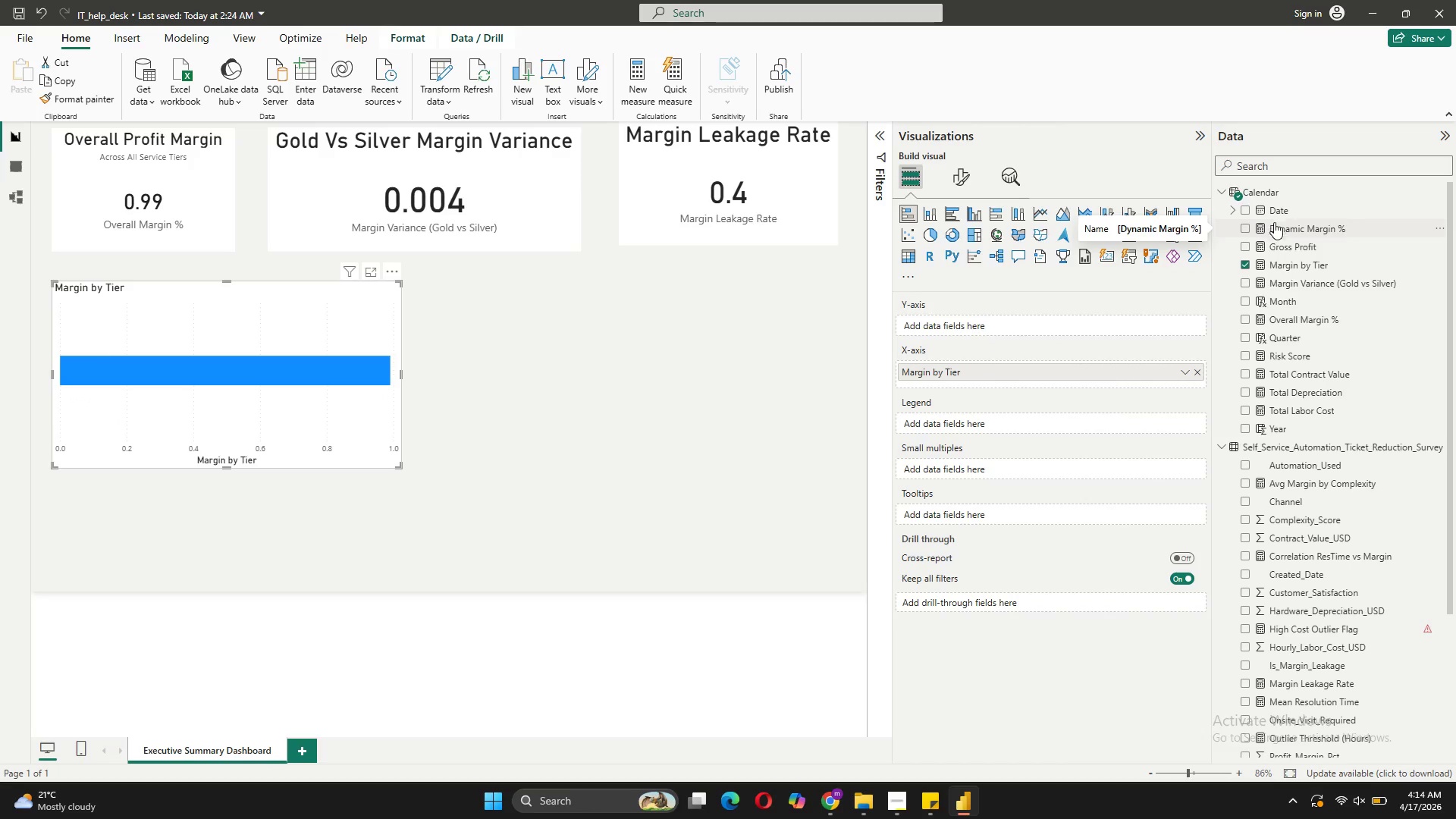 
wait(5.94)
 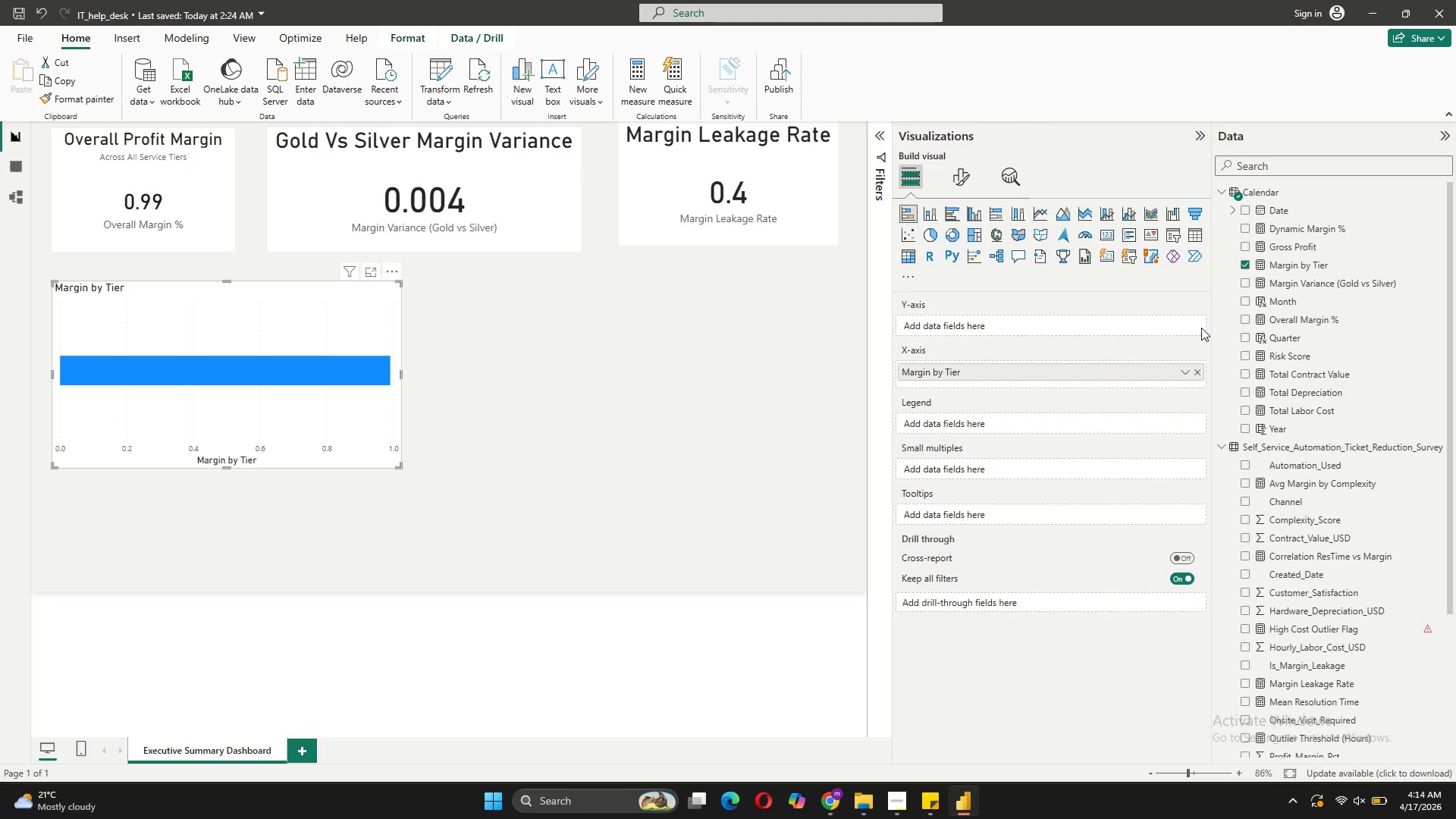 
scroll: coordinate [1294, 643], scroll_direction: down, amount: 4.0
 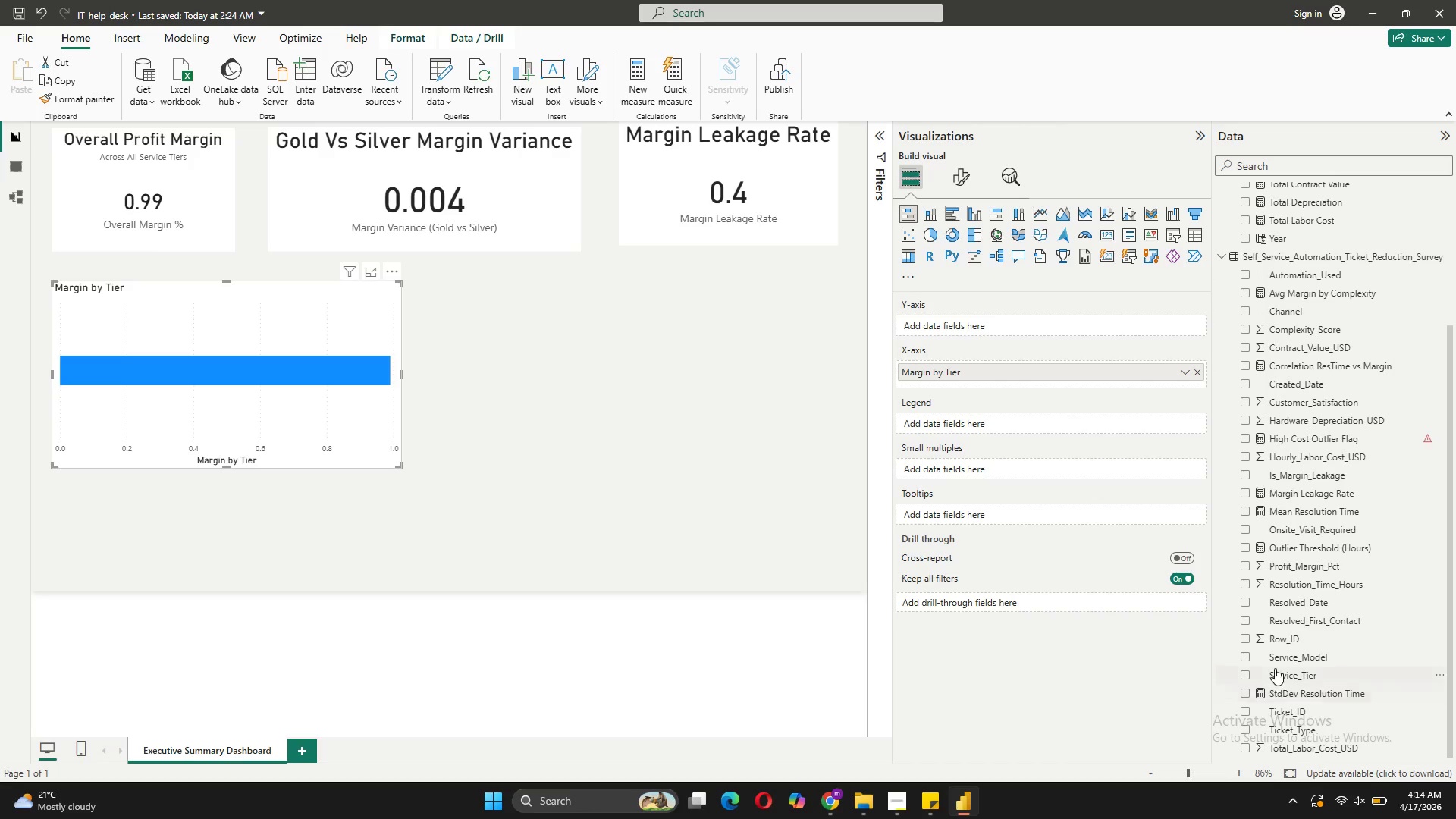 
left_click_drag(start_coordinate=[1275, 676], to_coordinate=[1071, 318])
 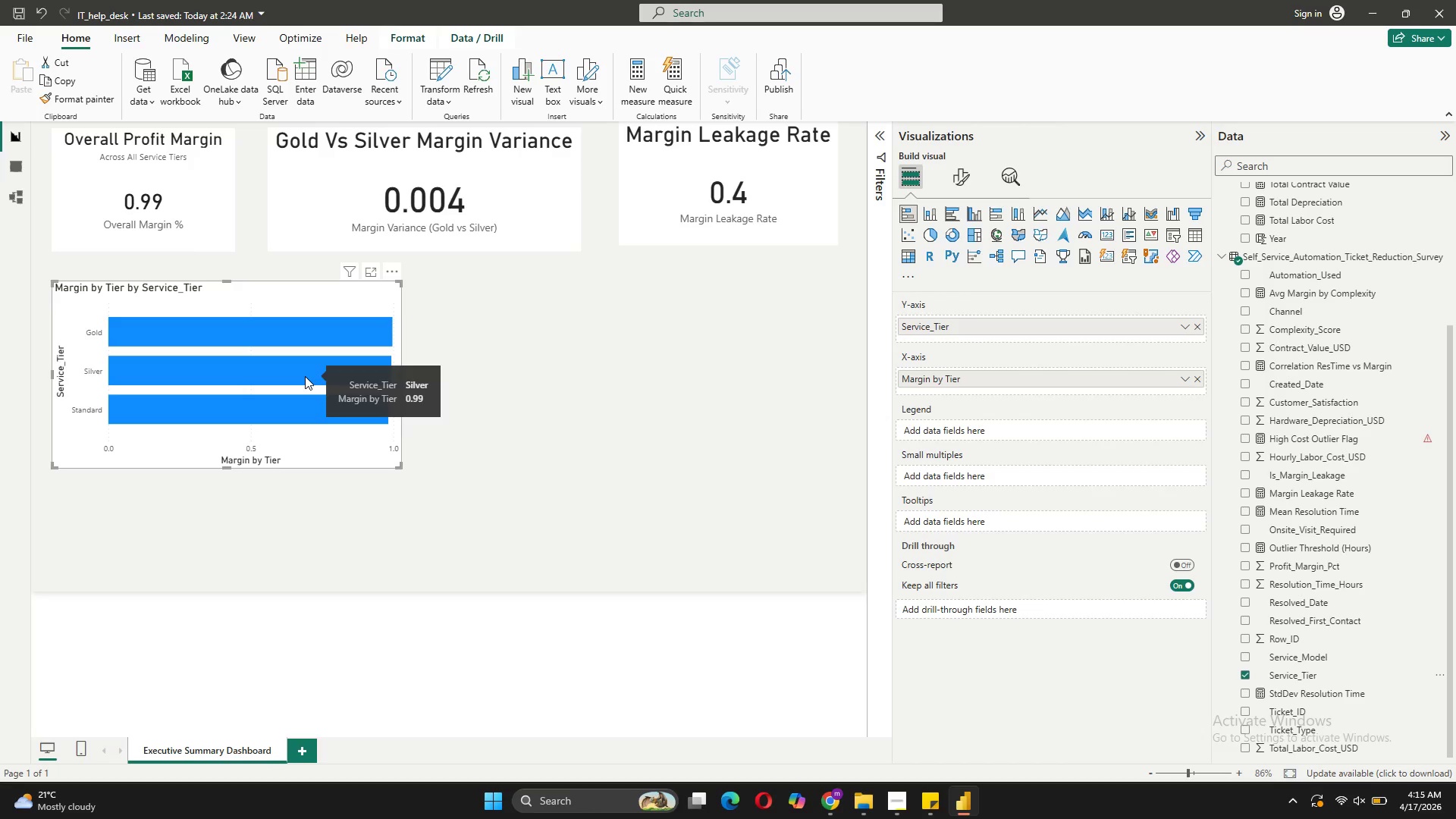 
wait(22.78)
 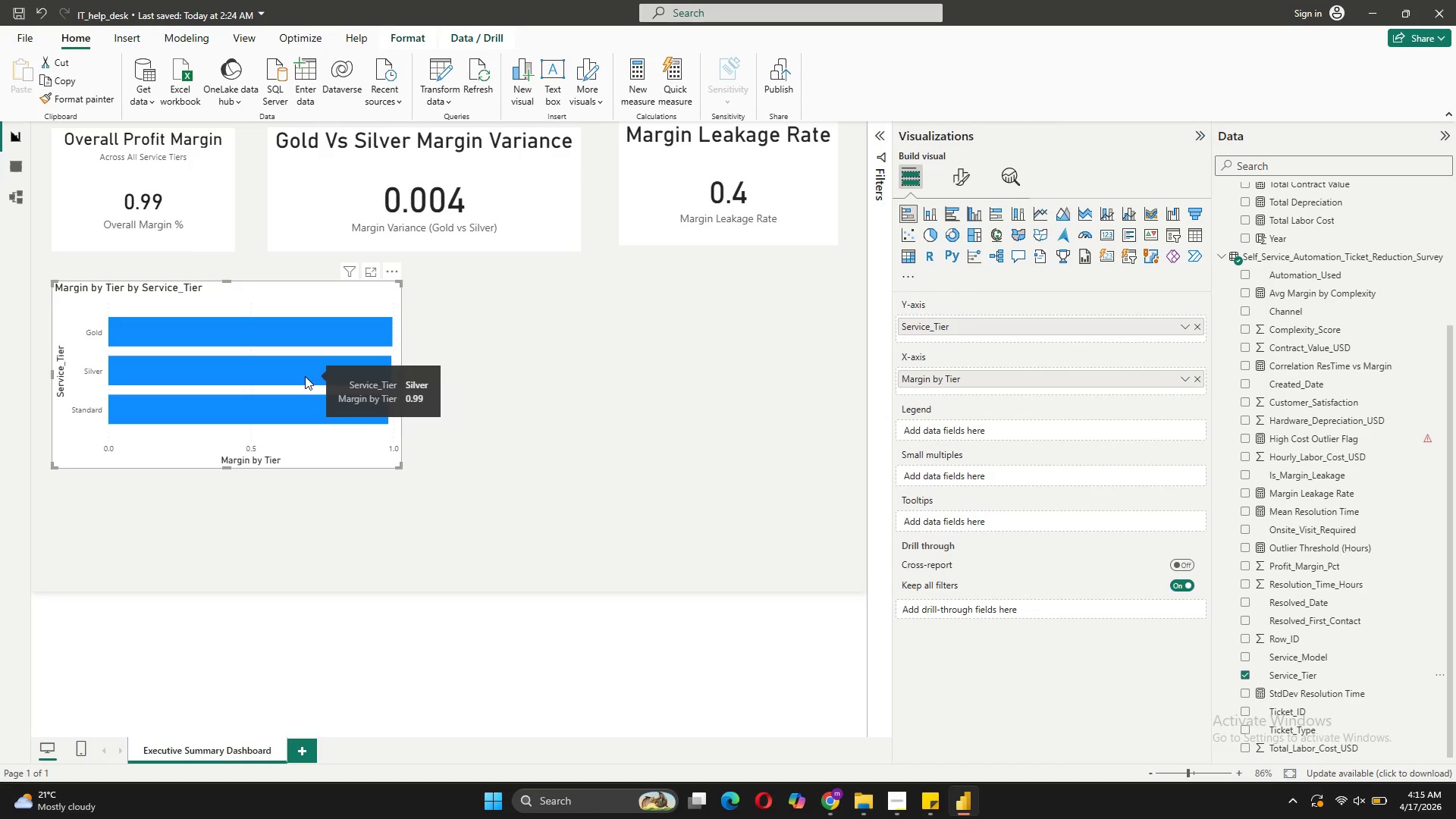 
scroll: coordinate [1388, 374], scroll_direction: up, amount: 8.0
 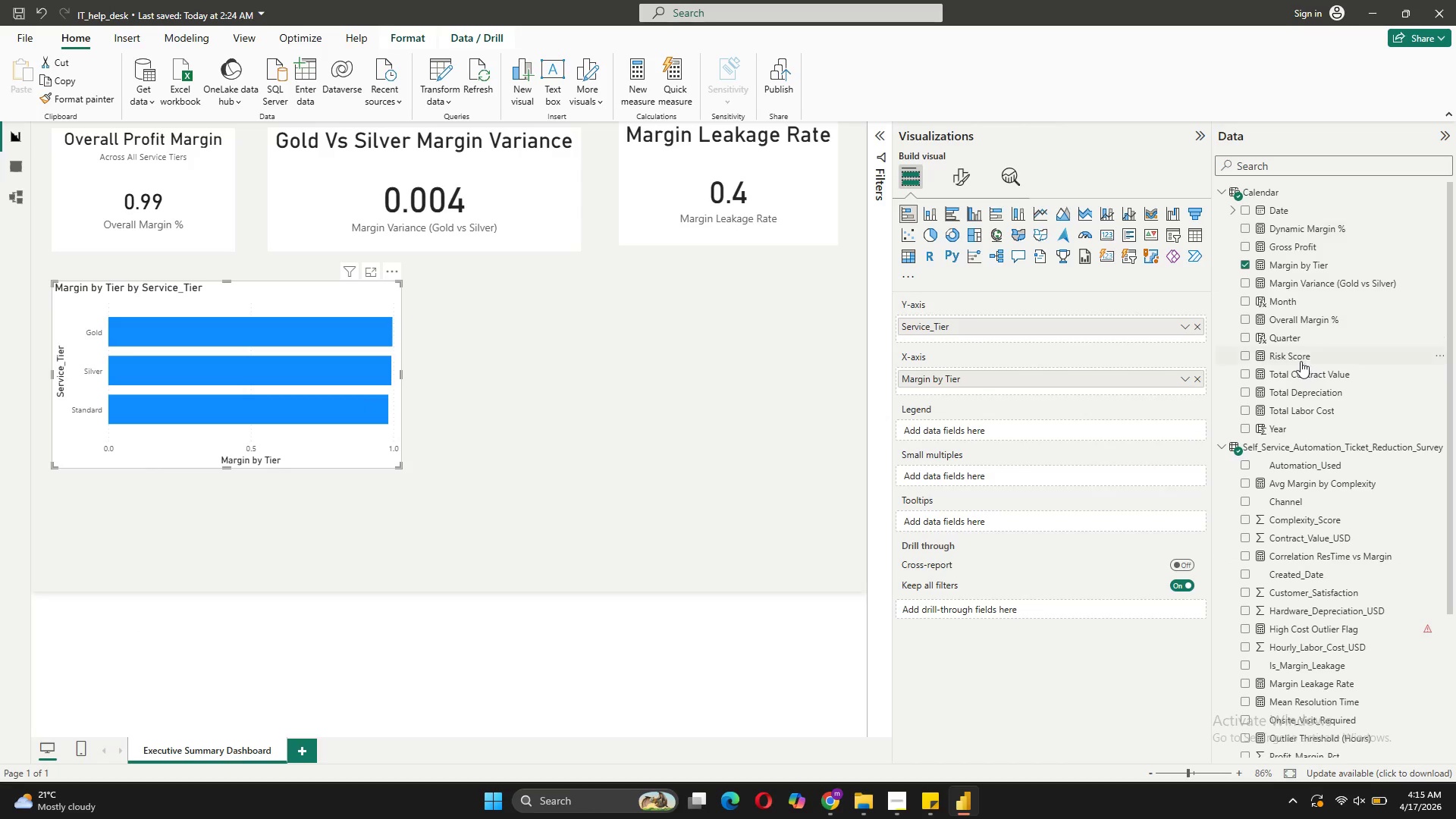 
left_click_drag(start_coordinate=[1299, 318], to_coordinate=[1061, 372])
 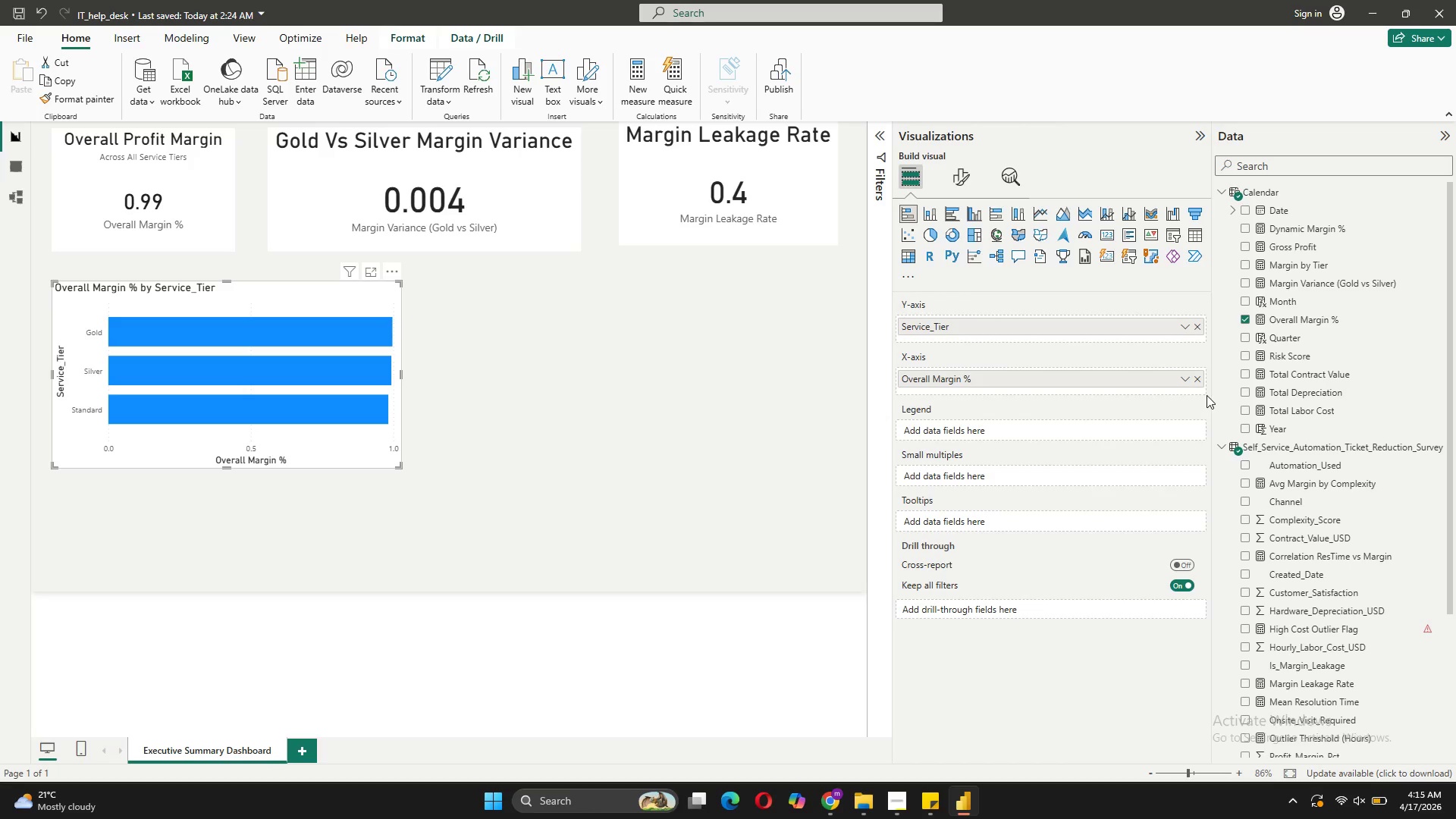 
wait(18.72)
 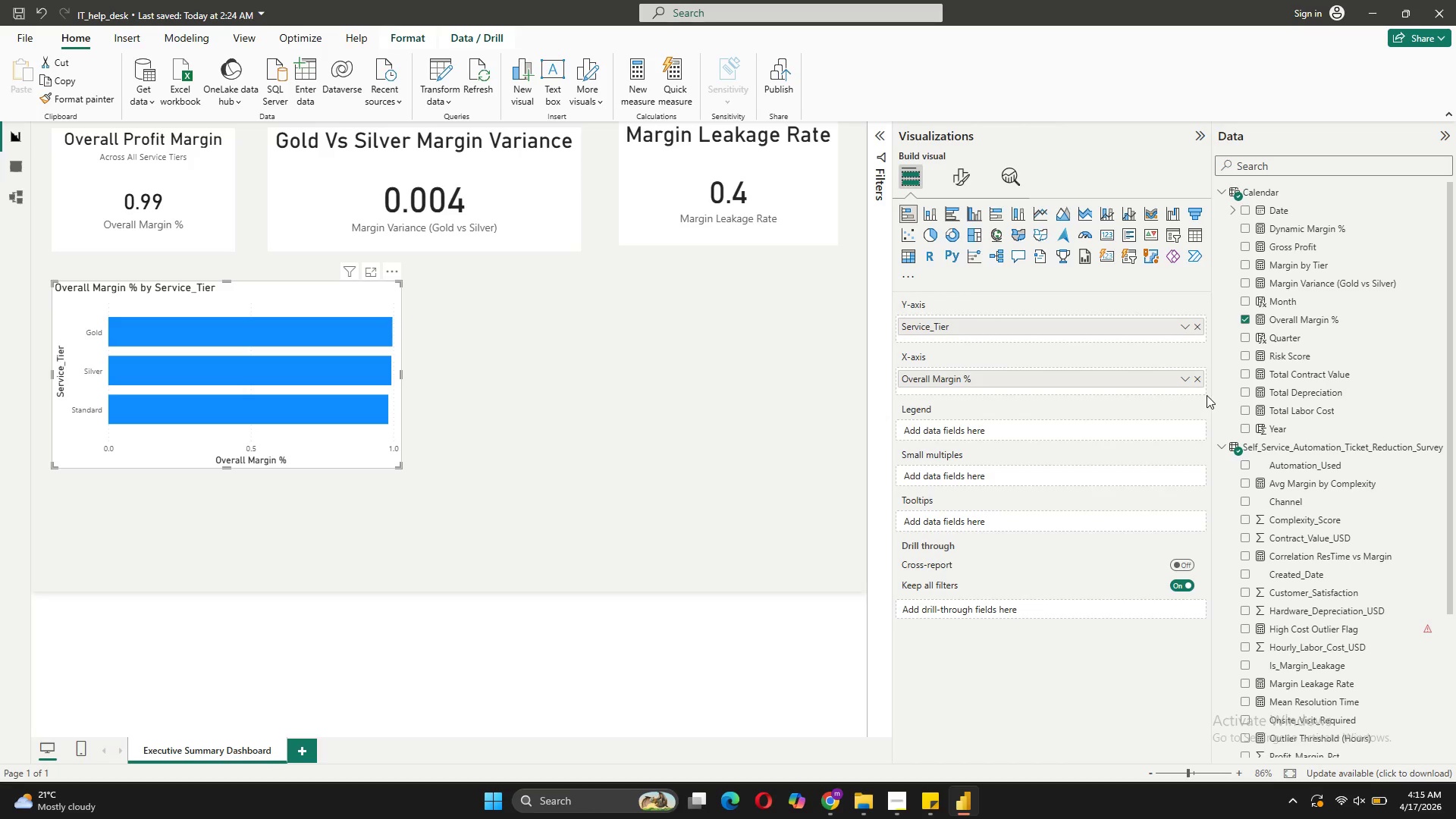 
double_click([964, 180])
 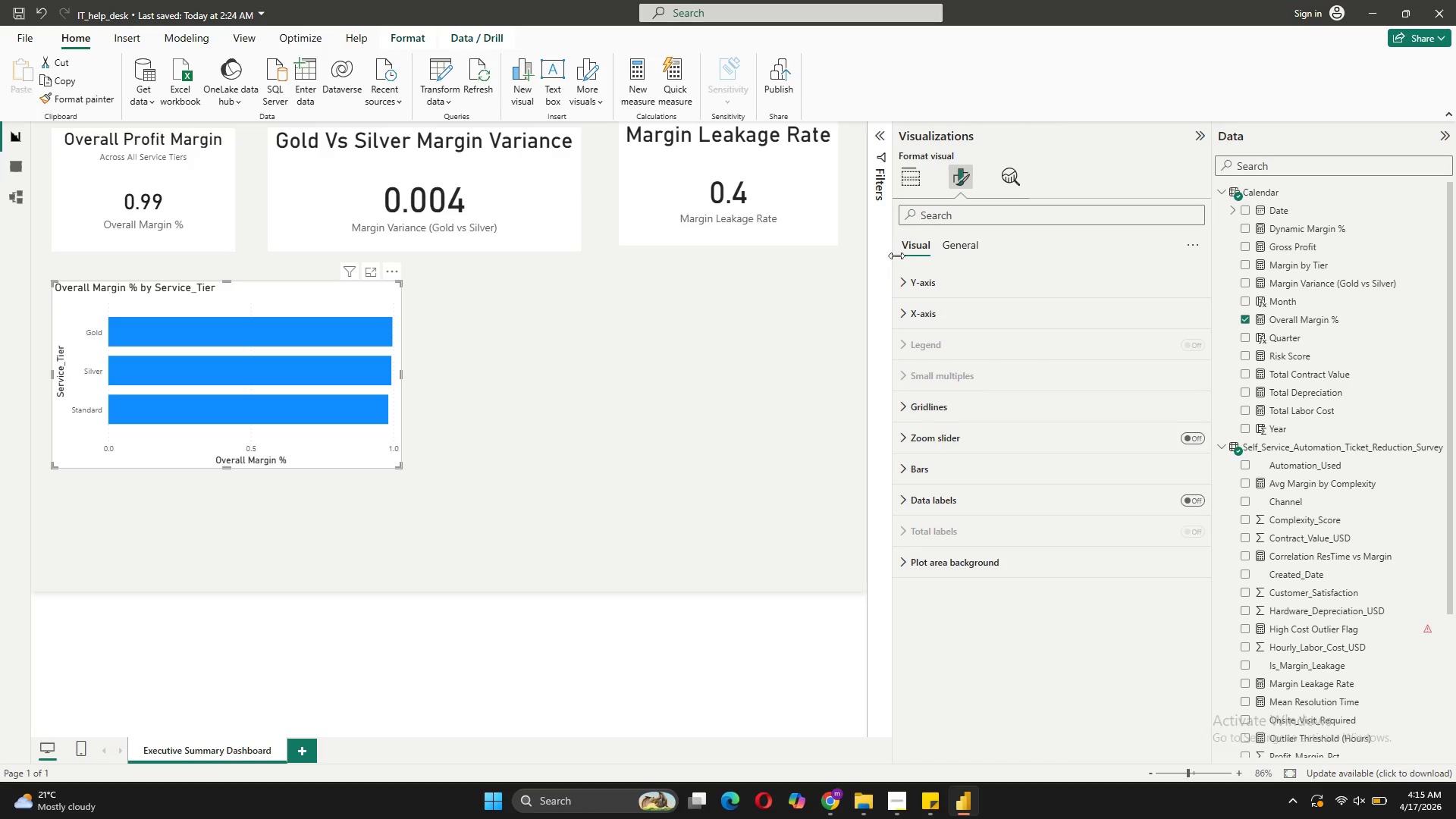 
left_click([965, 237])
 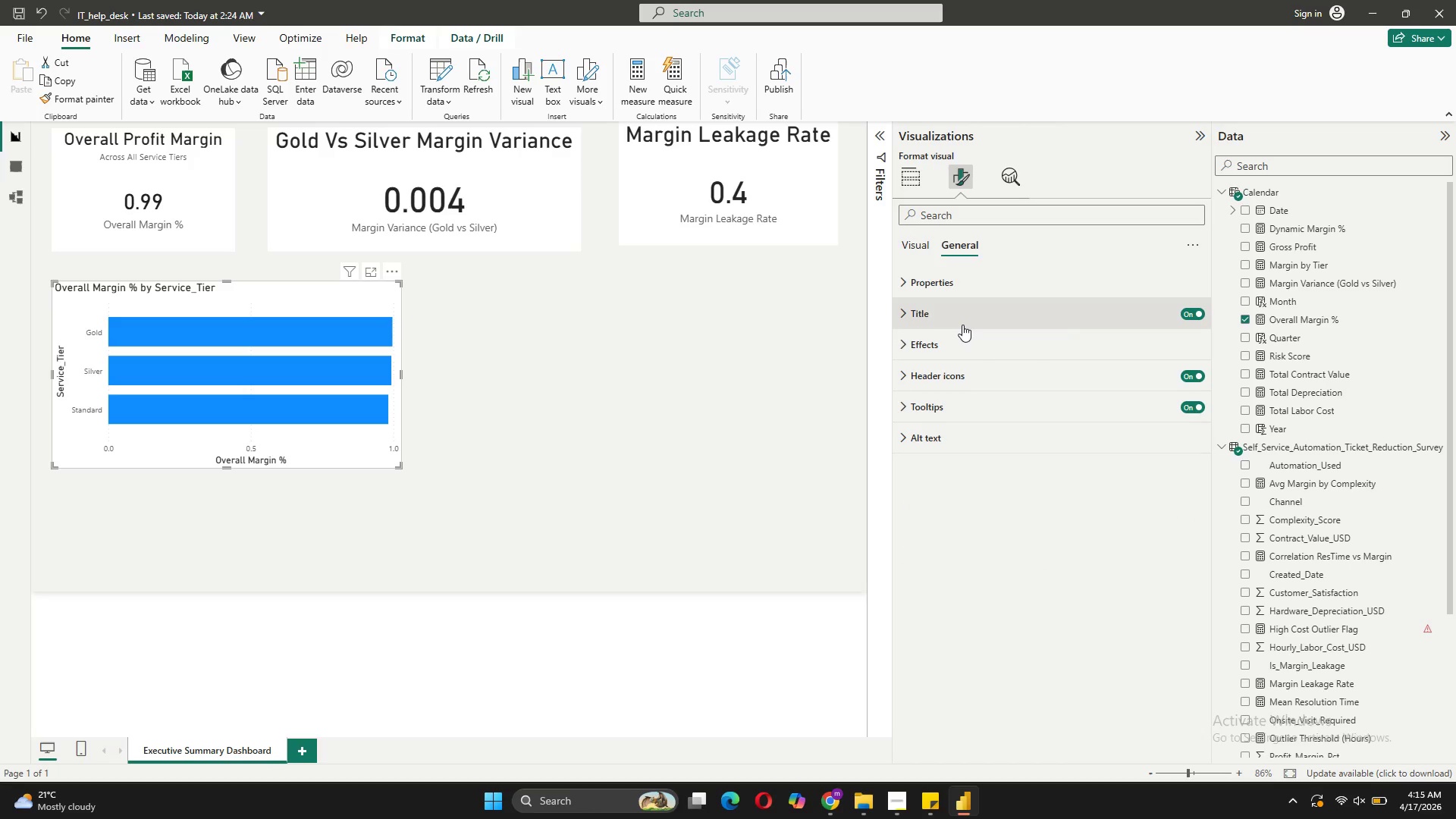 
left_click([965, 313])
 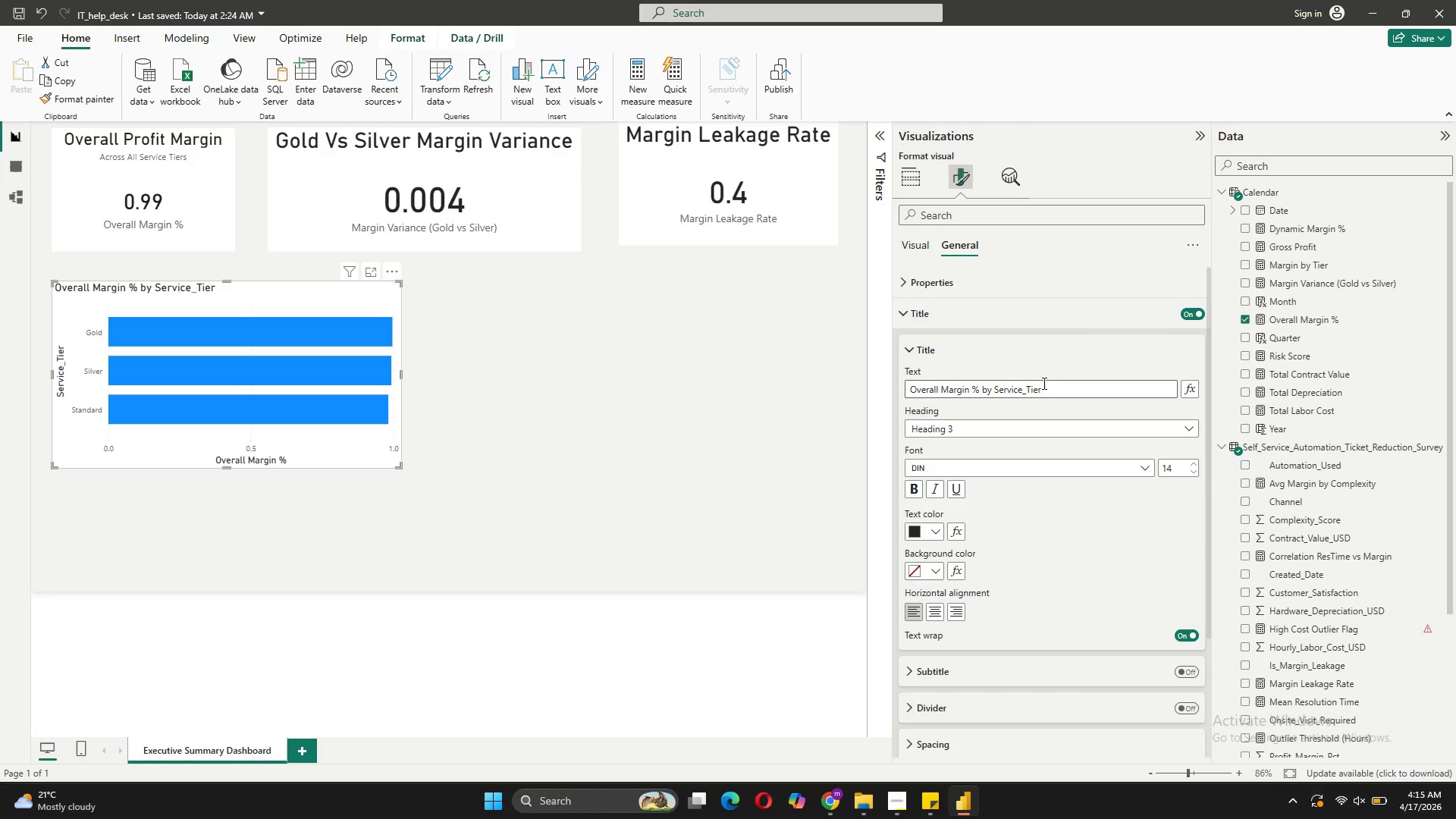 
left_click([980, 392])
 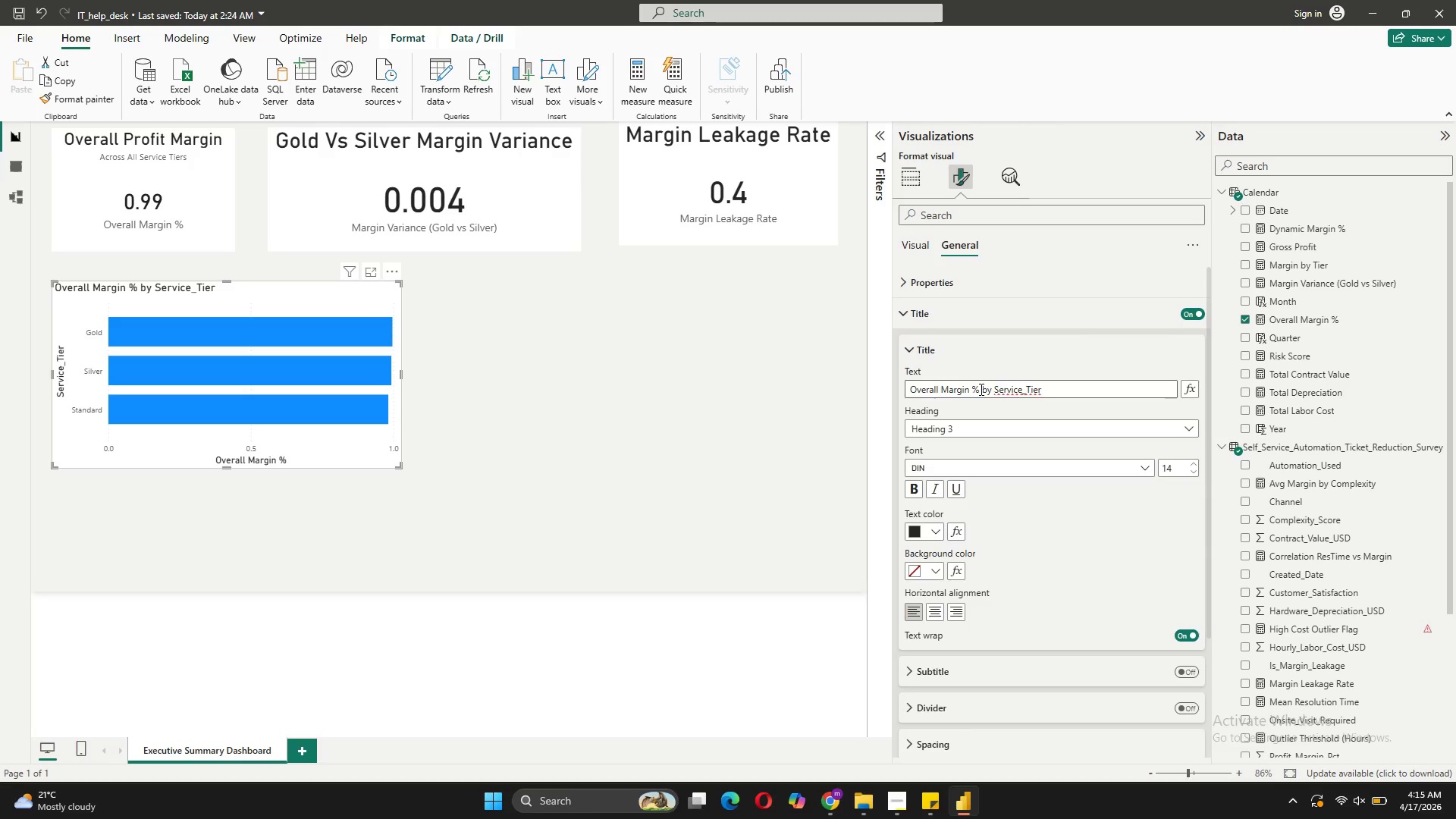 
key(Backspace)
 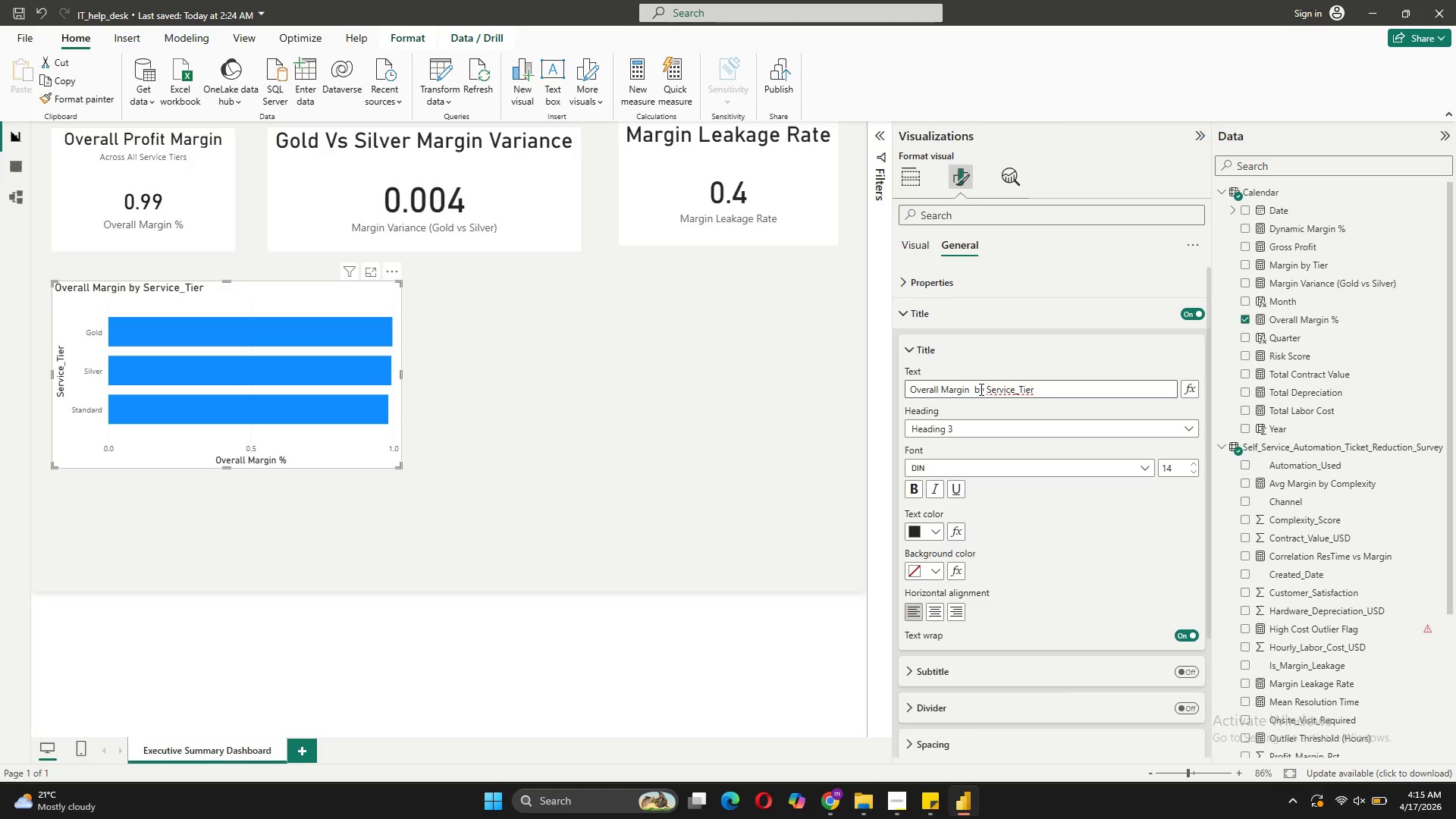 
key(Backspace)
 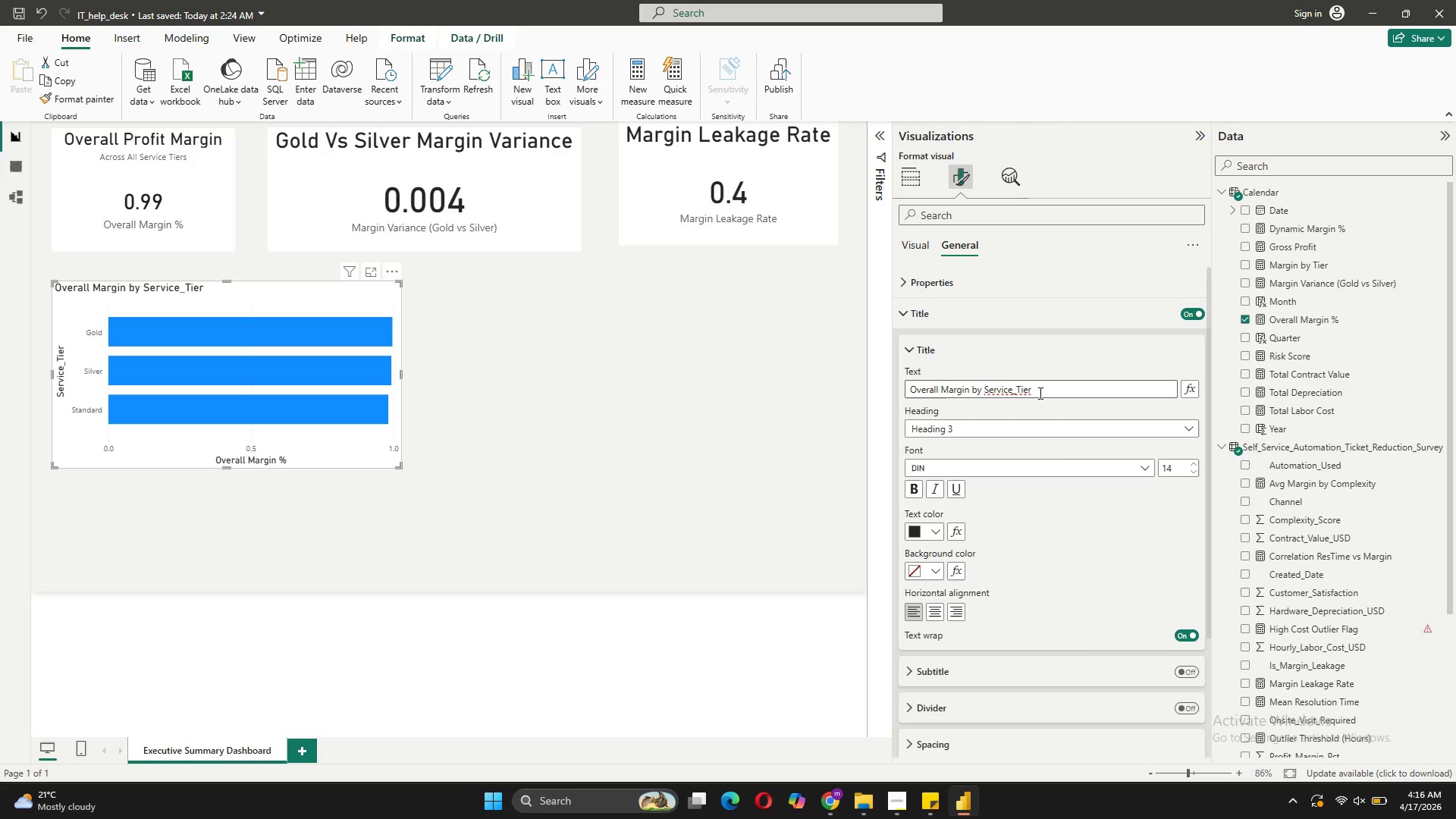 
left_click([1018, 393])
 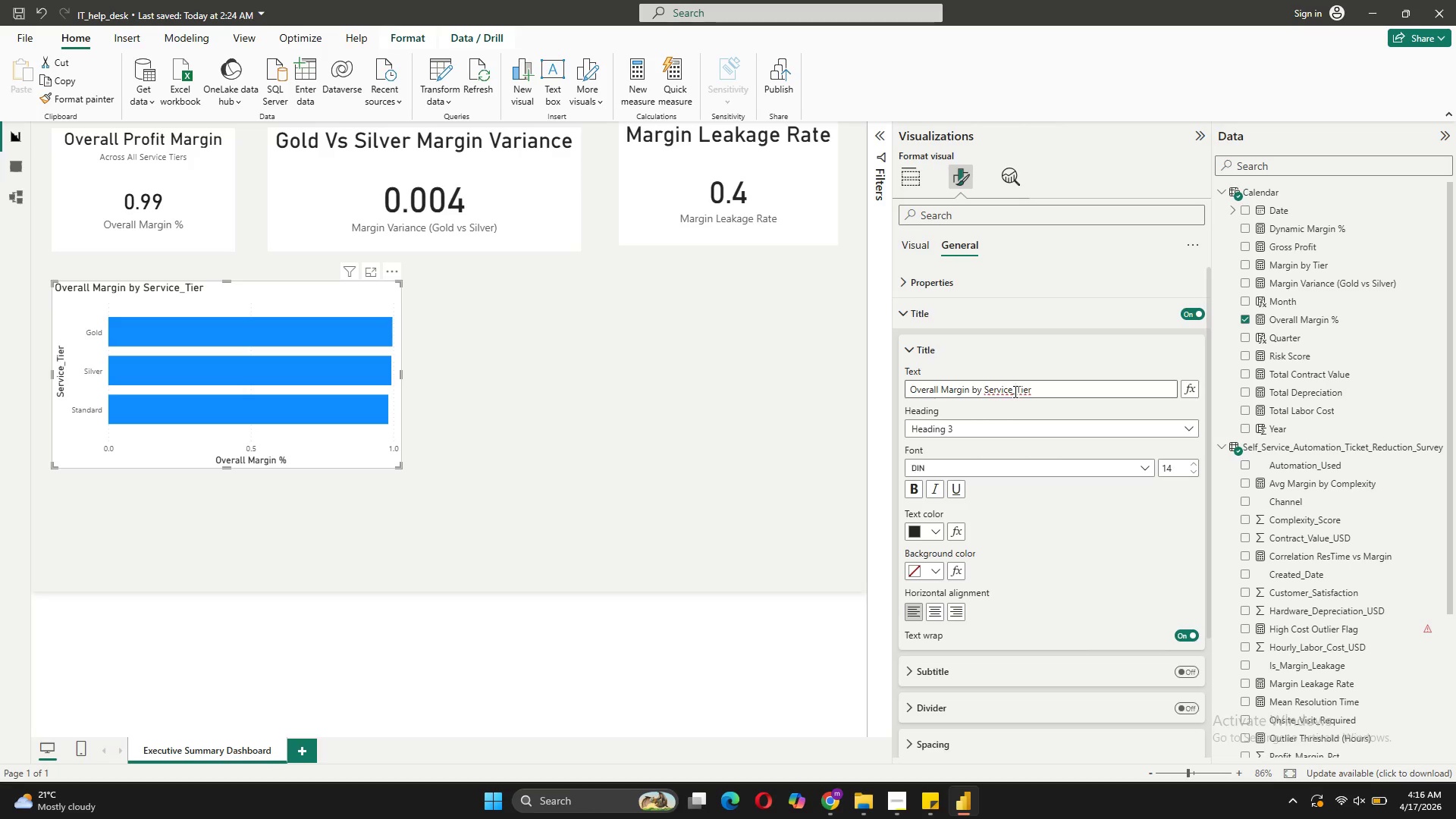 
key(Backspace)
 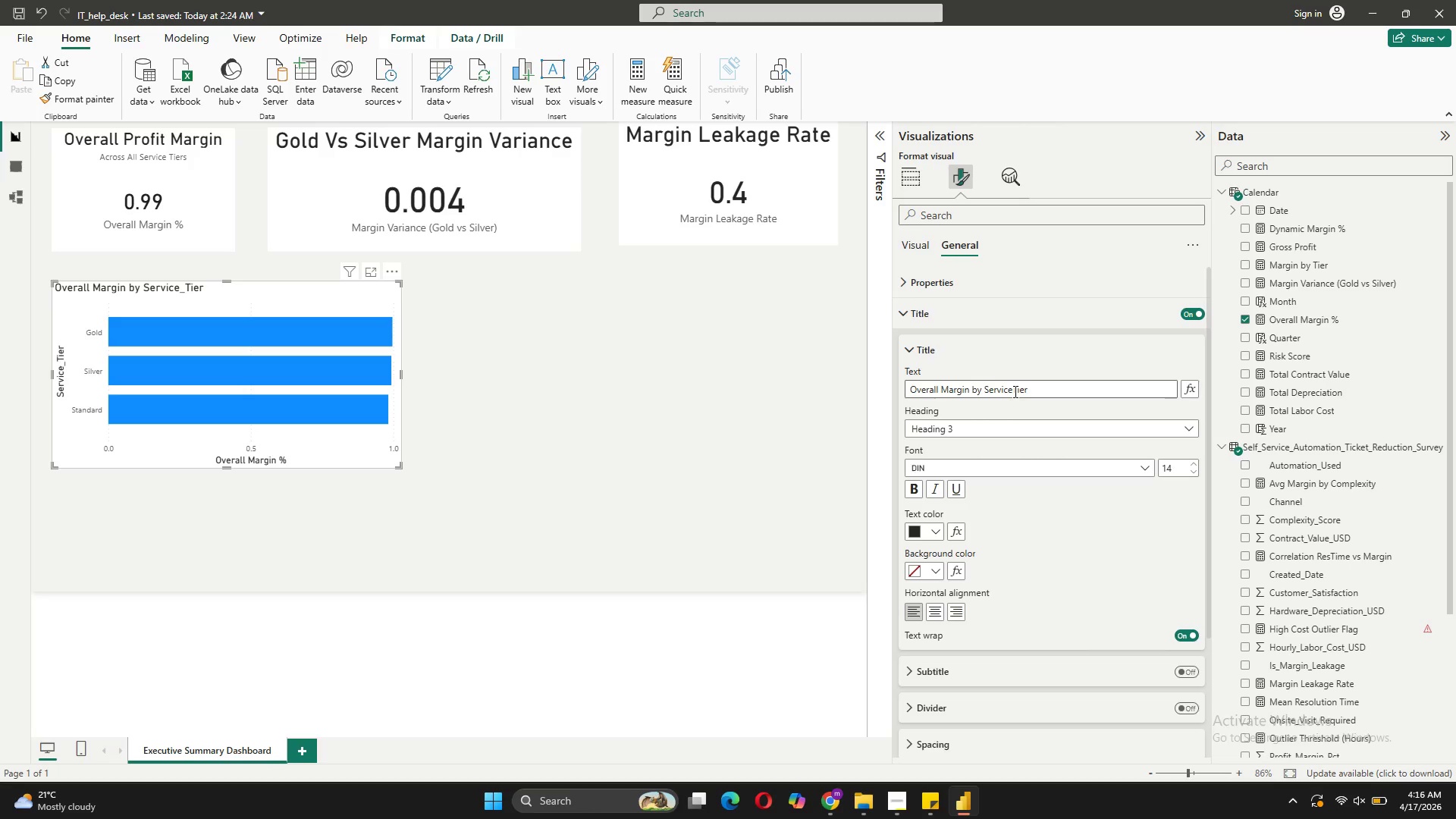 
key(Space)
 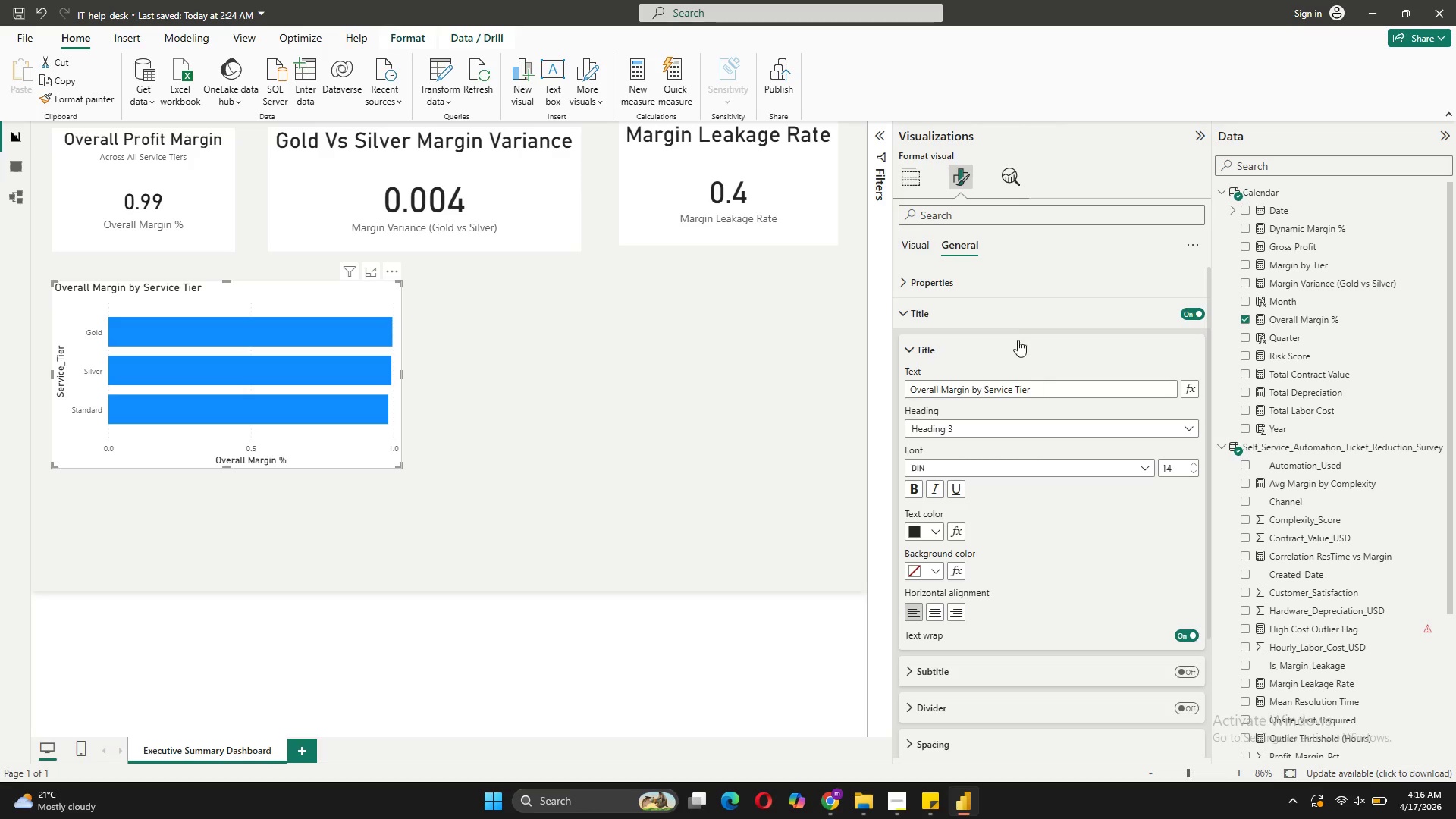 
wait(6.5)
 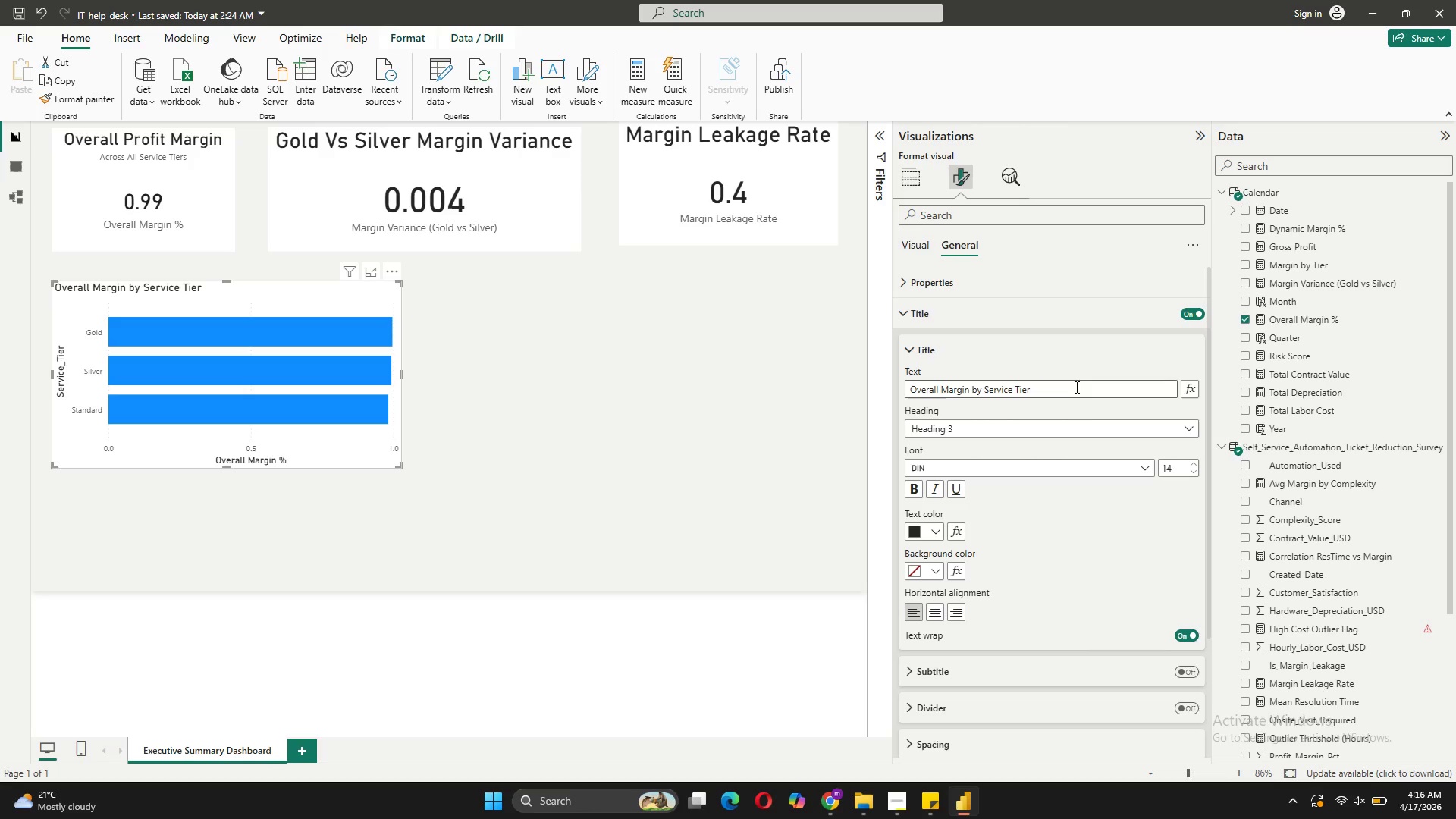 
scroll: coordinate [1074, 555], scroll_direction: down, amount: 1.0
 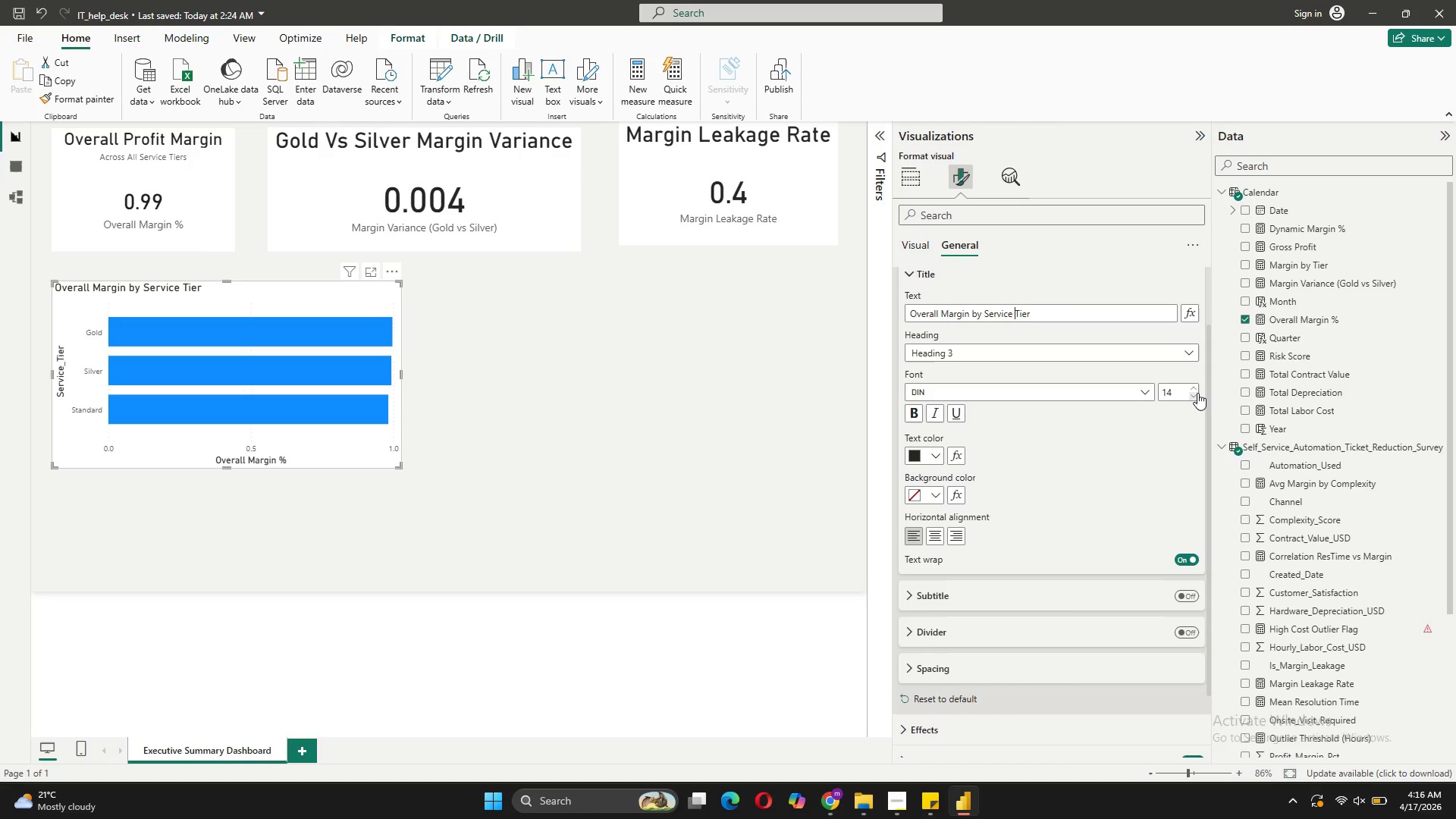 
double_click([1194, 388])
 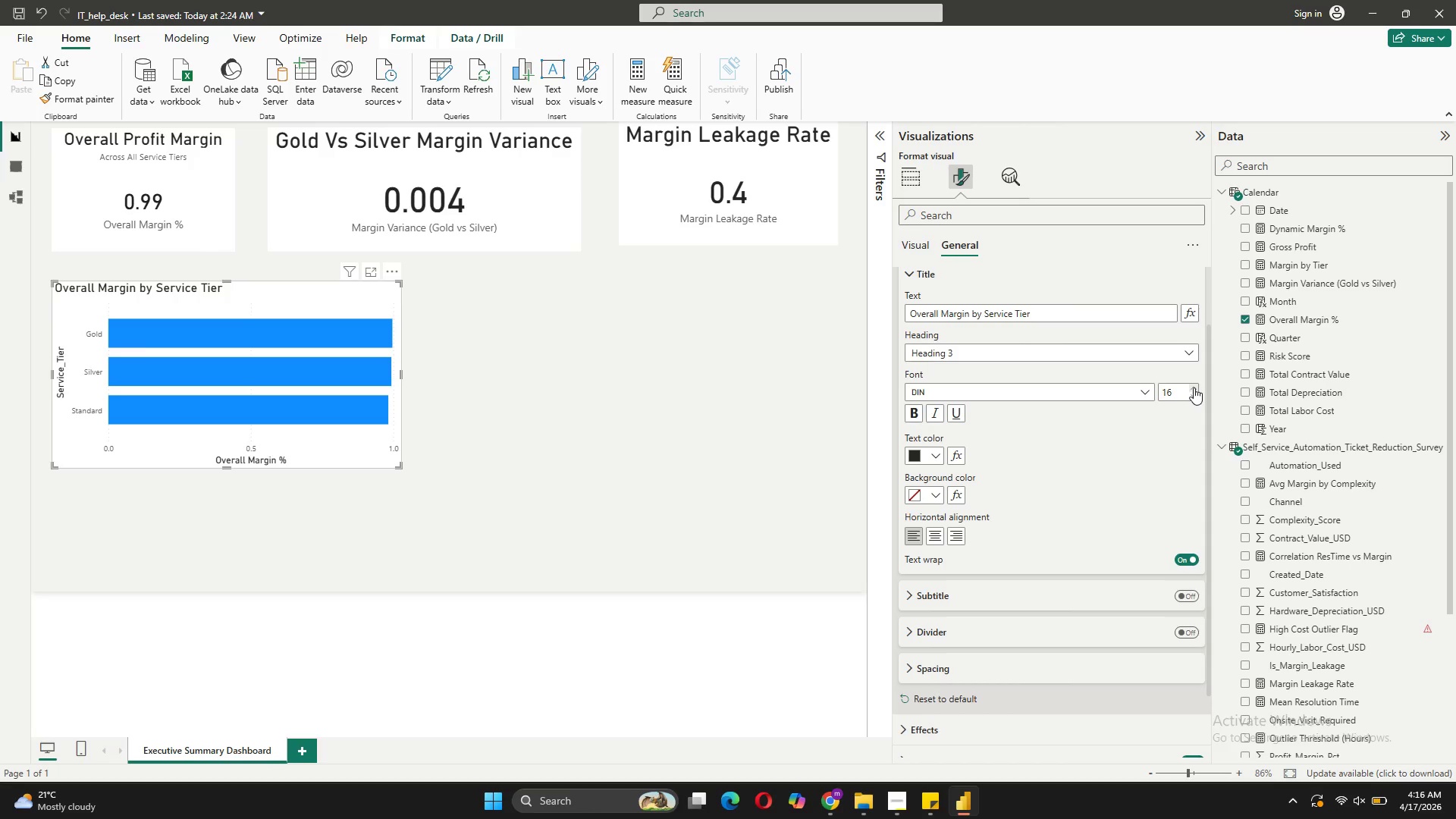 
left_click([1194, 388])
 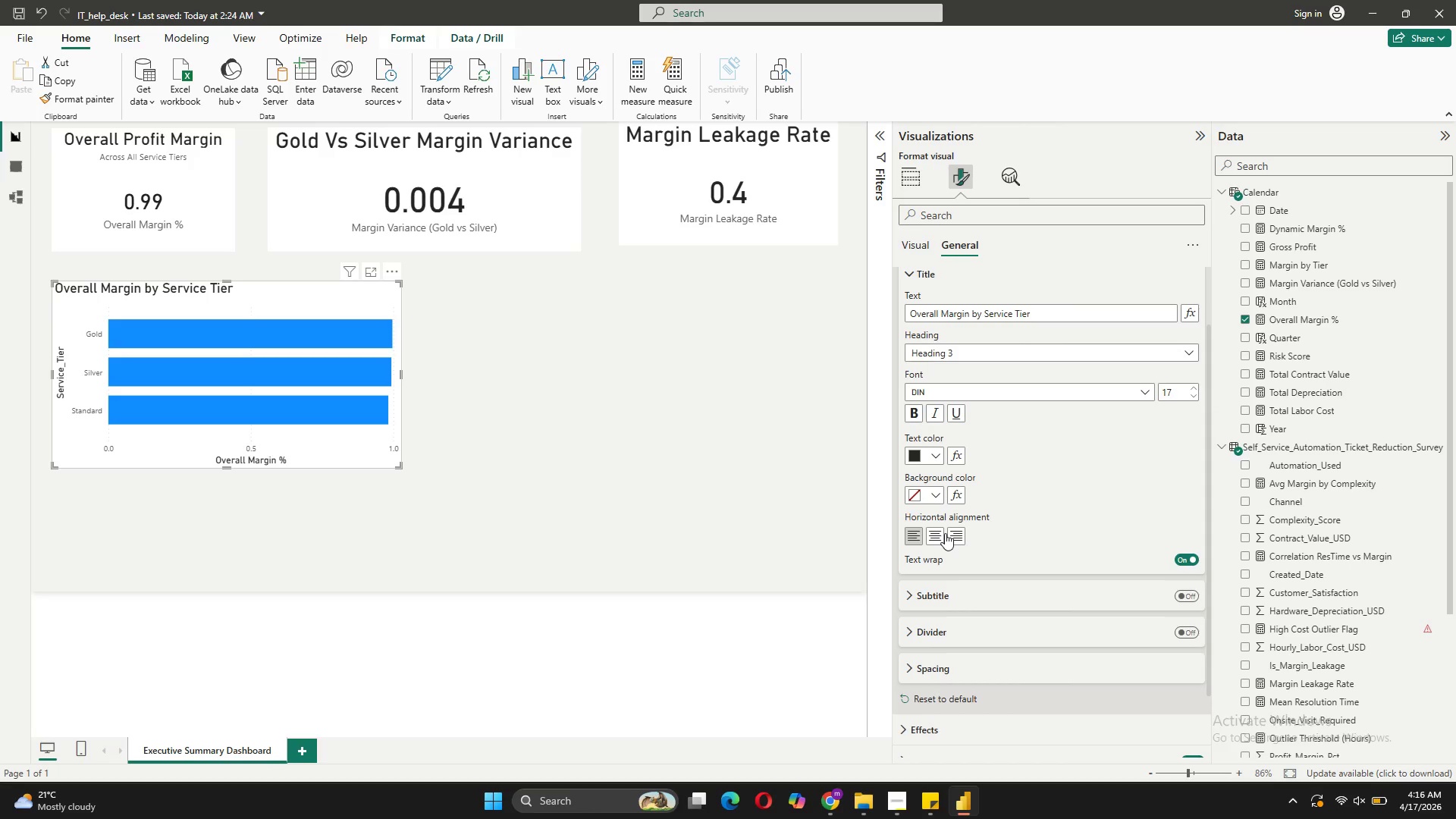 
left_click([940, 535])
 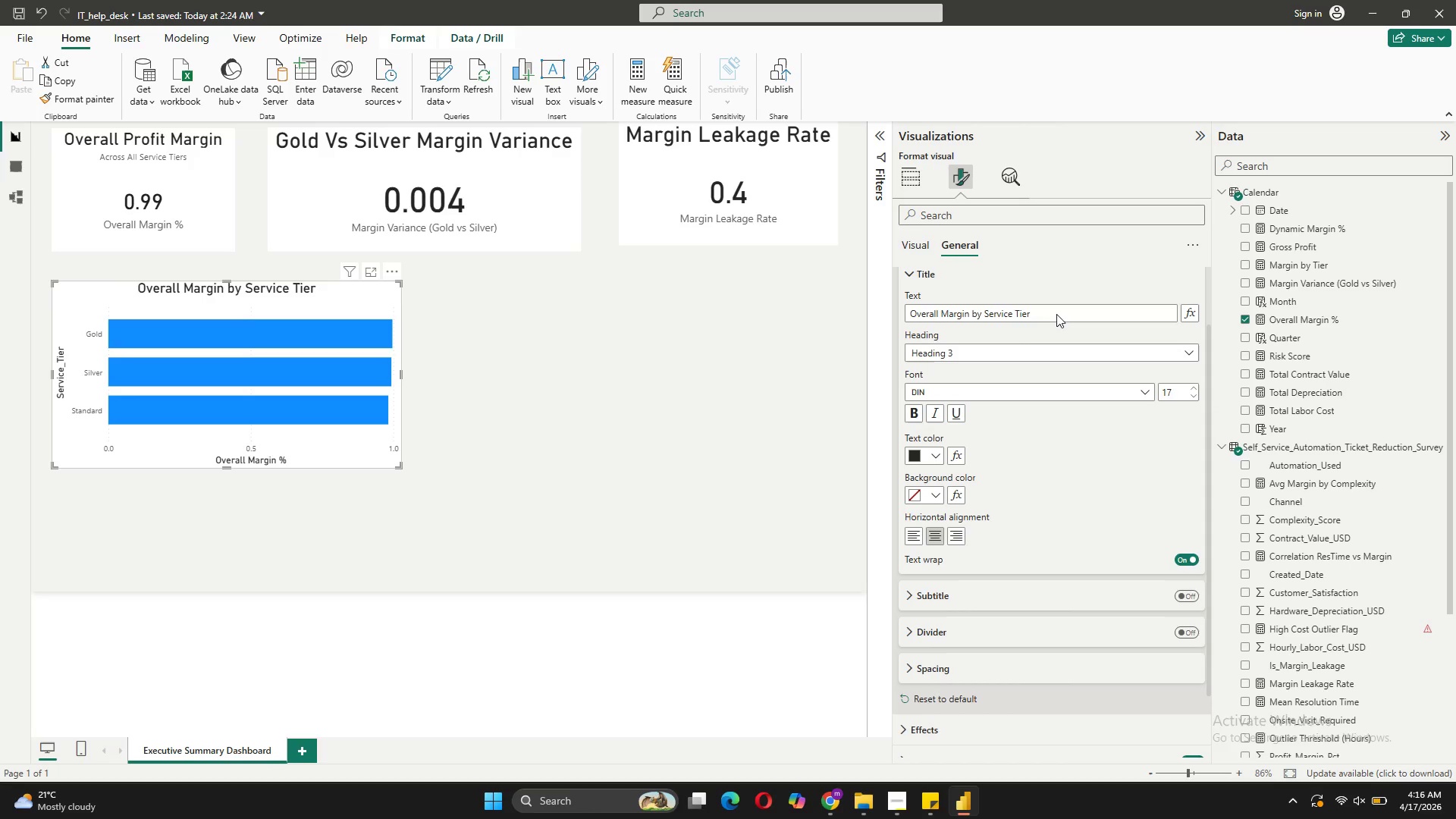 
scroll: coordinate [1017, 565], scroll_direction: down, amount: 5.0
 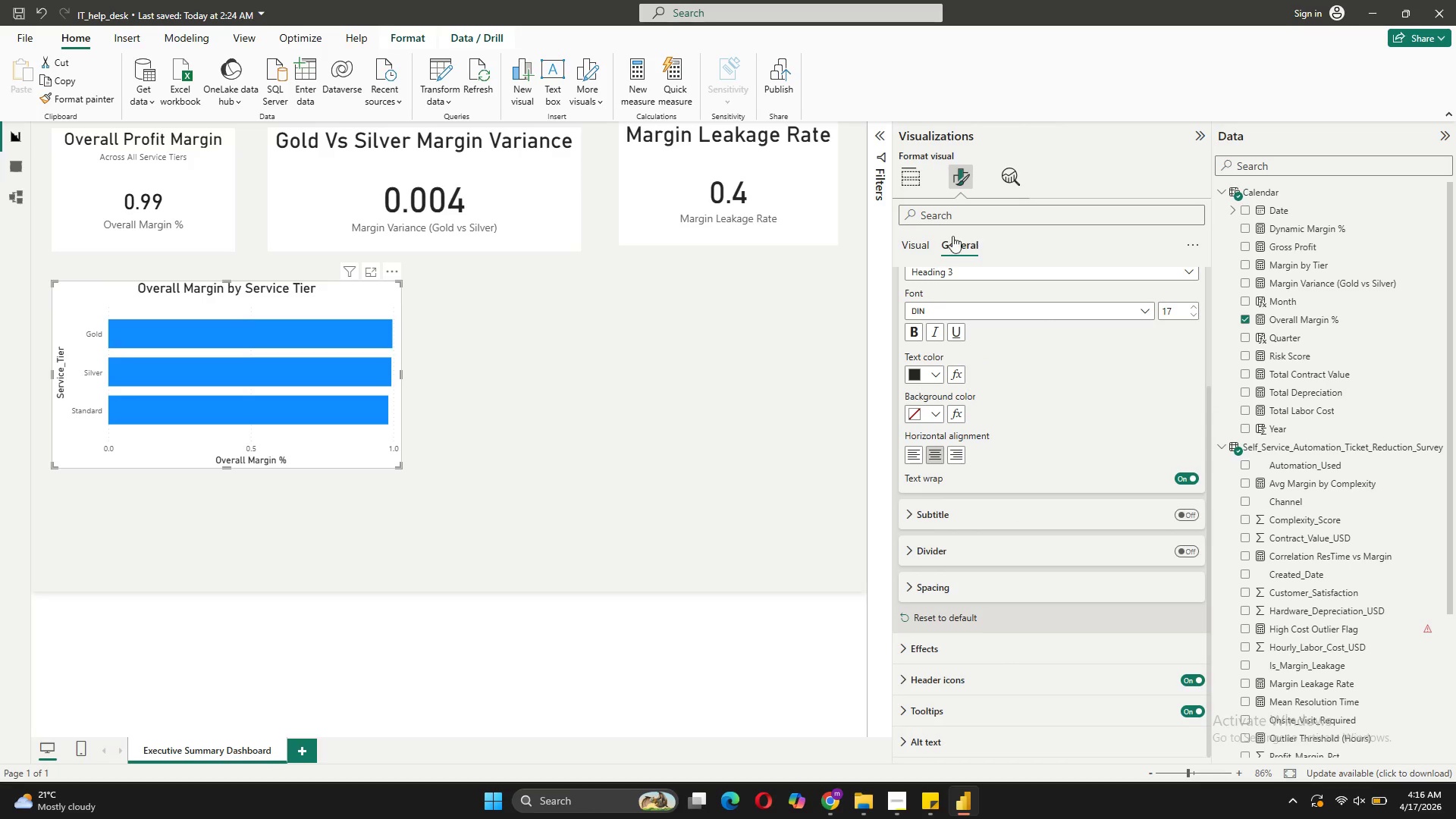 
left_click([915, 242])
 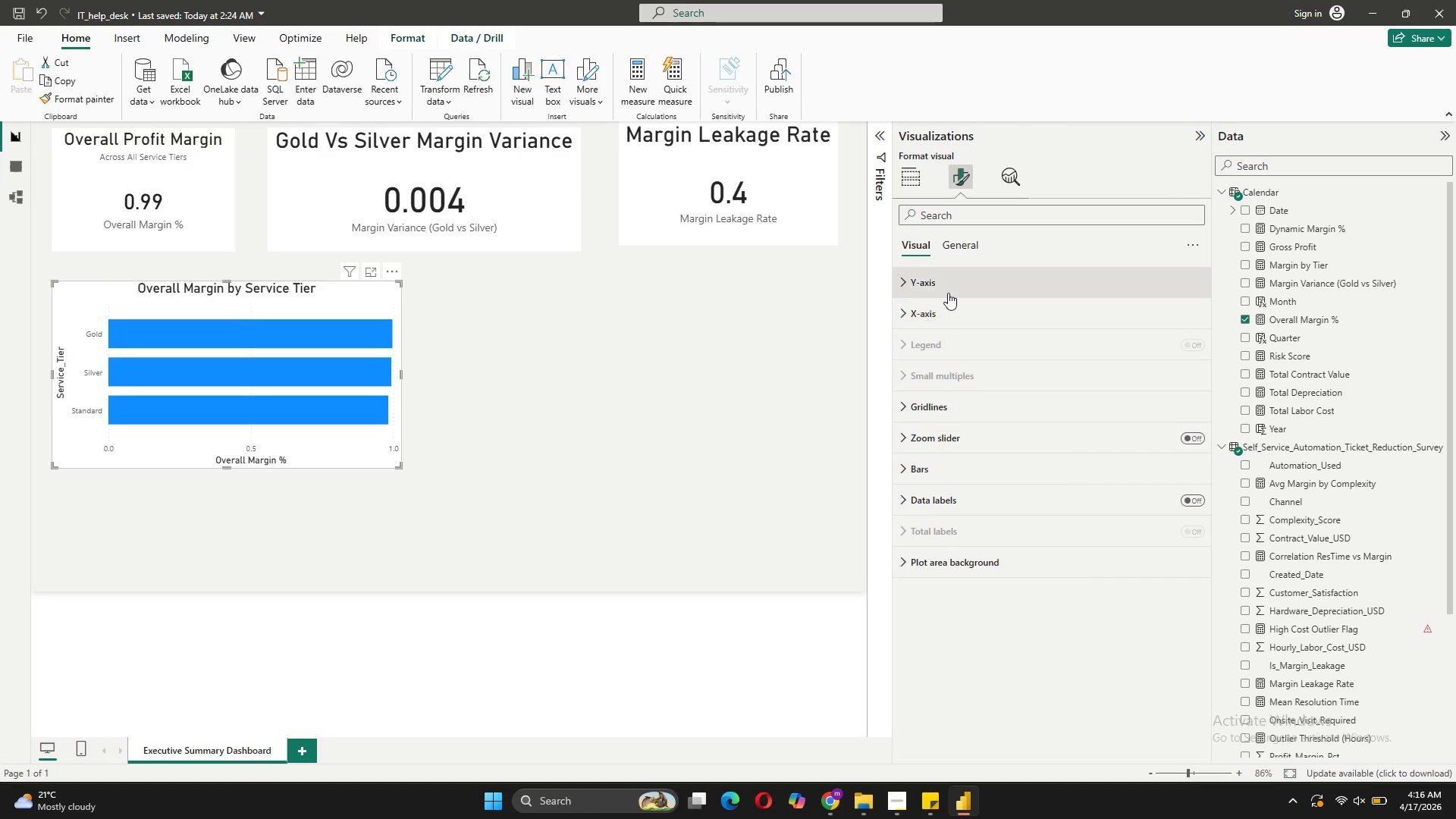 
left_click([949, 315])
 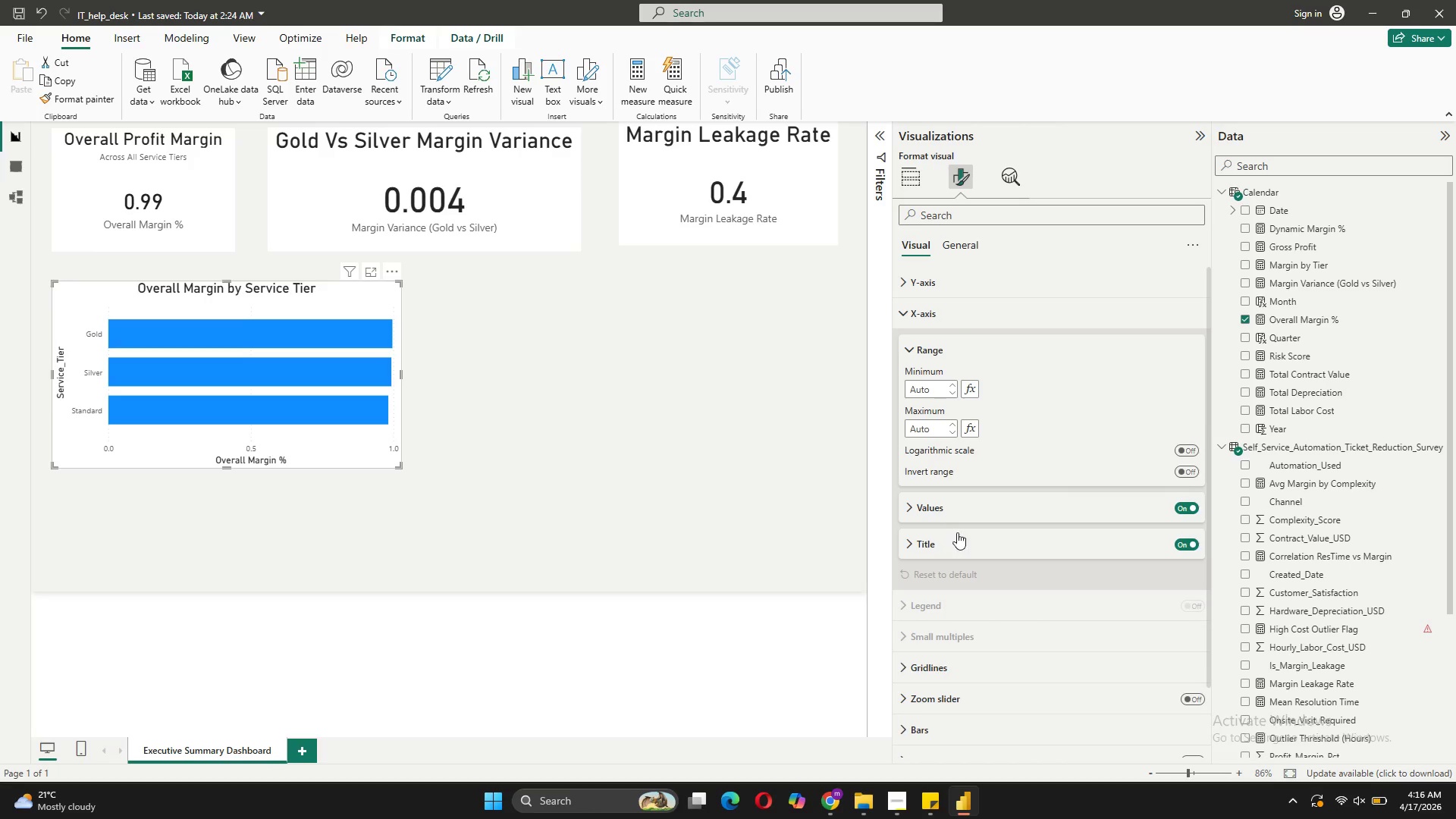 
left_click([965, 547])
 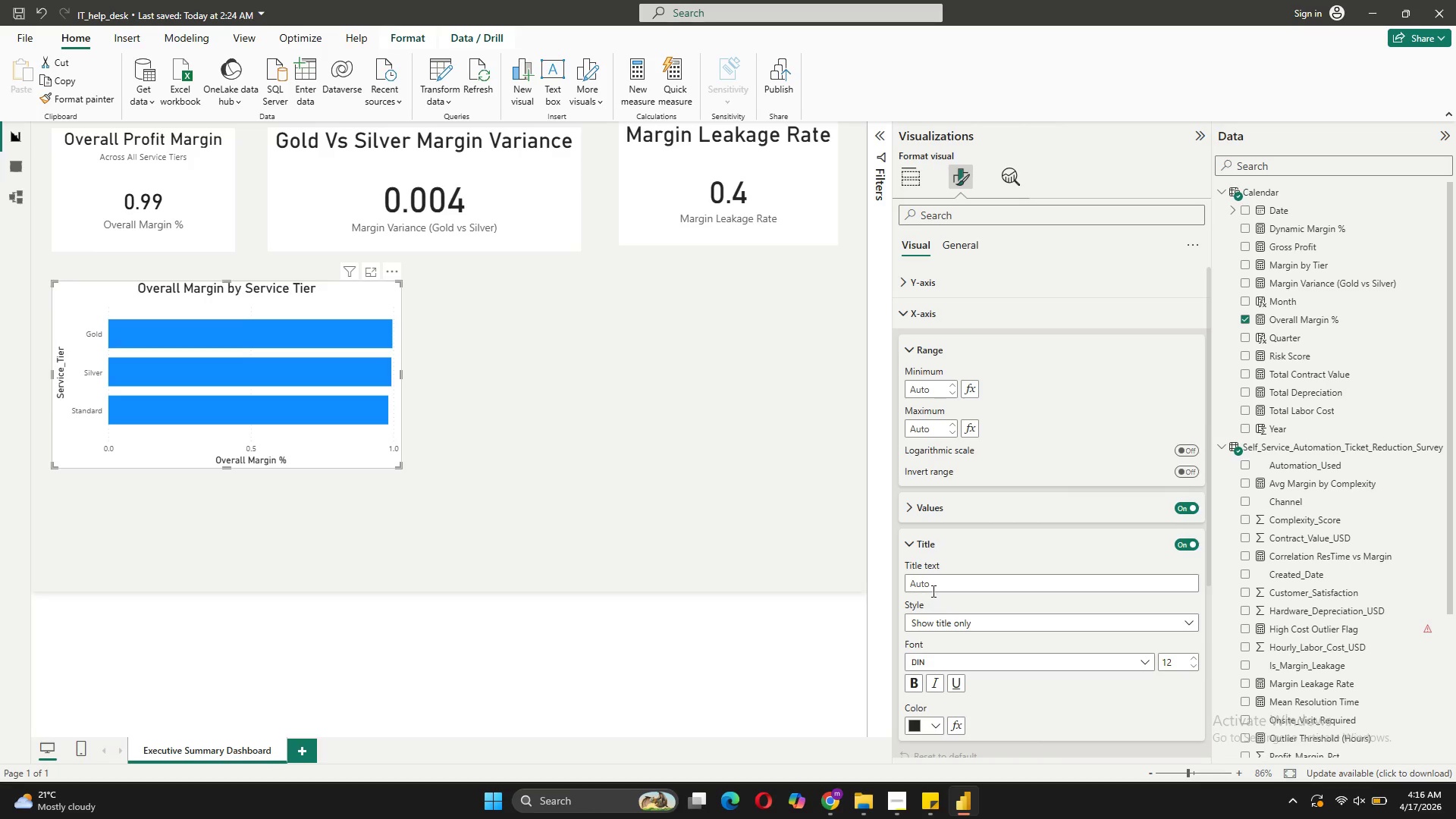 
left_click([937, 576])
 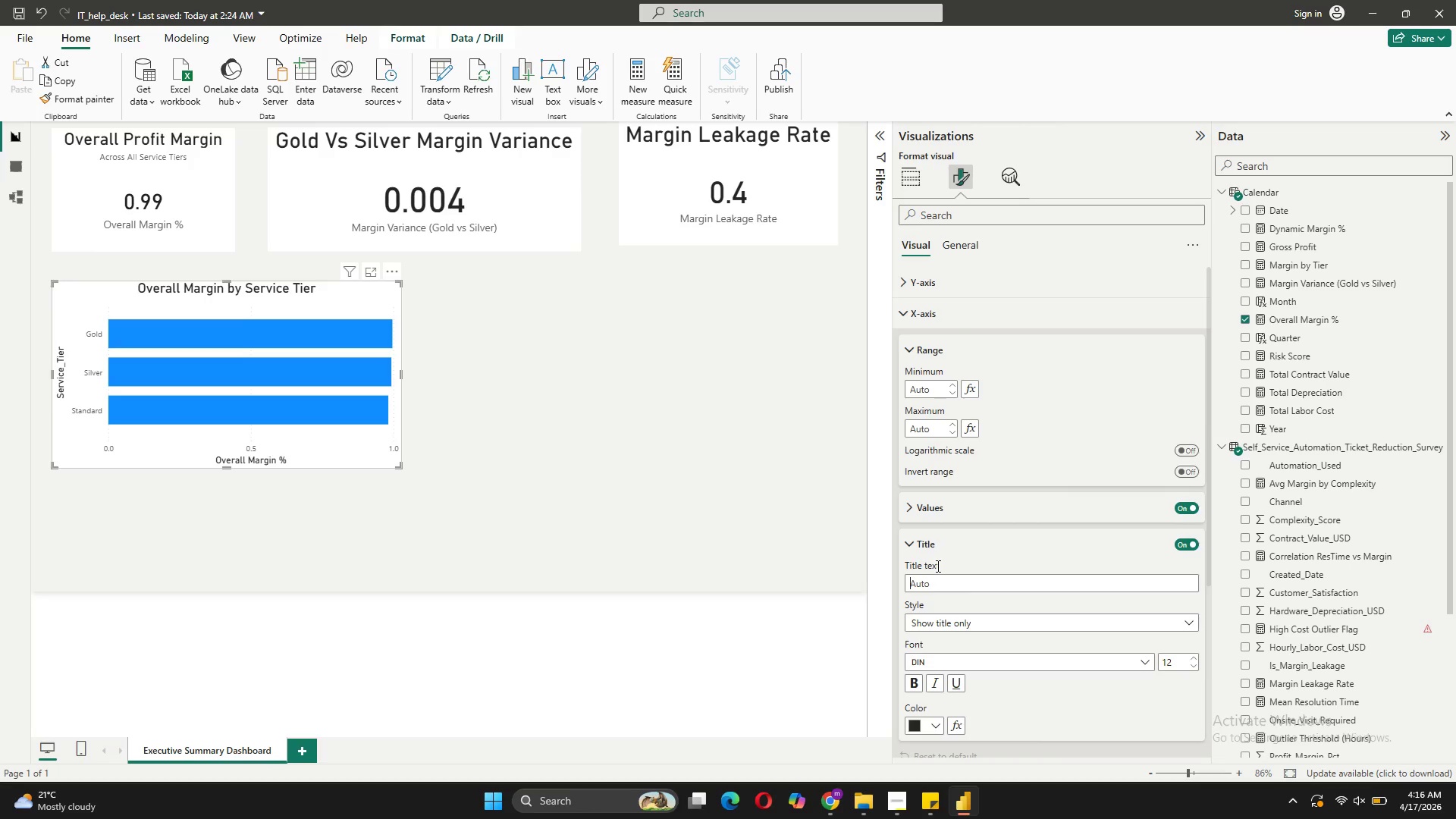 
type(Profit Margin %)
 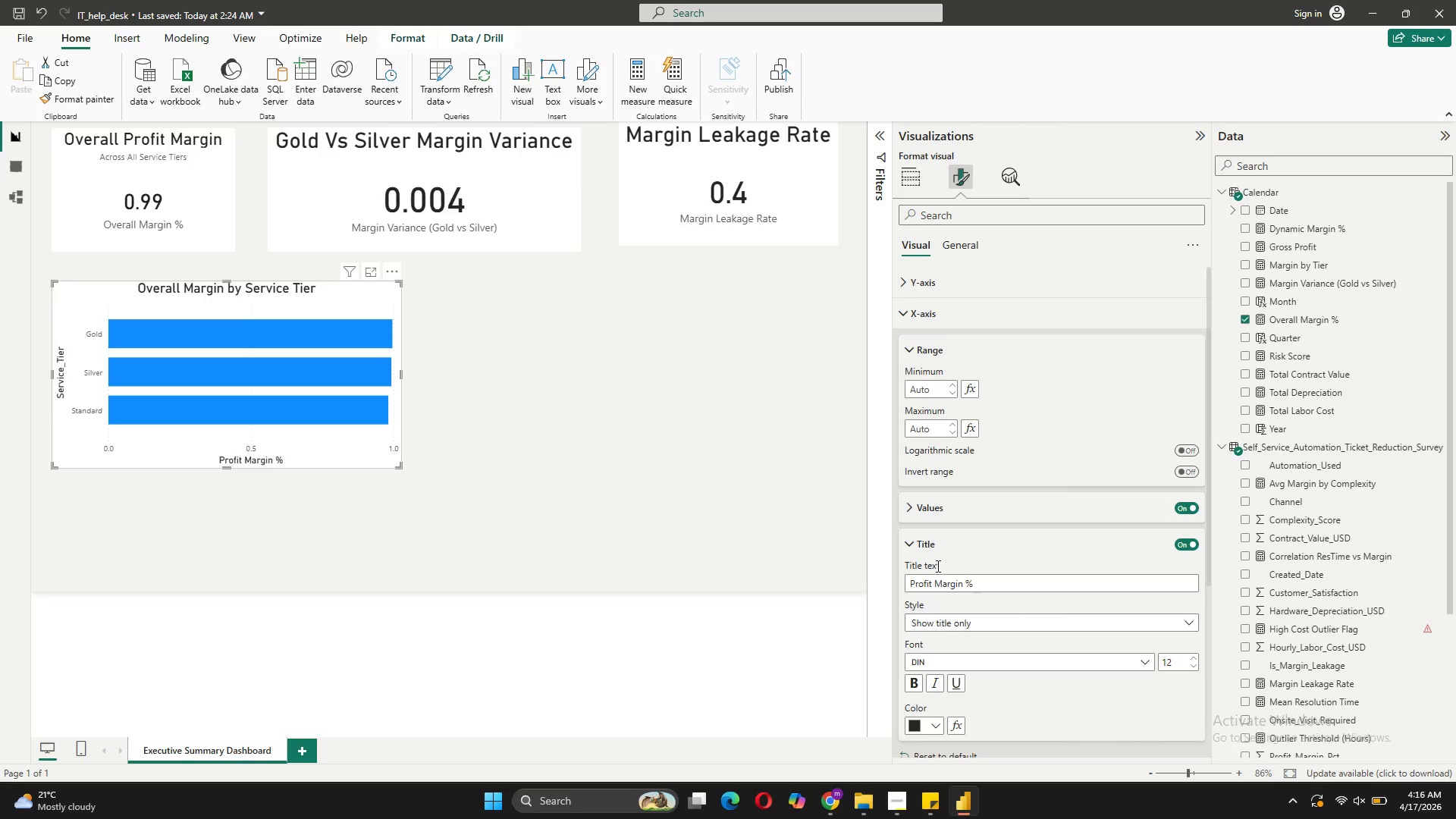 
wait(6.81)
 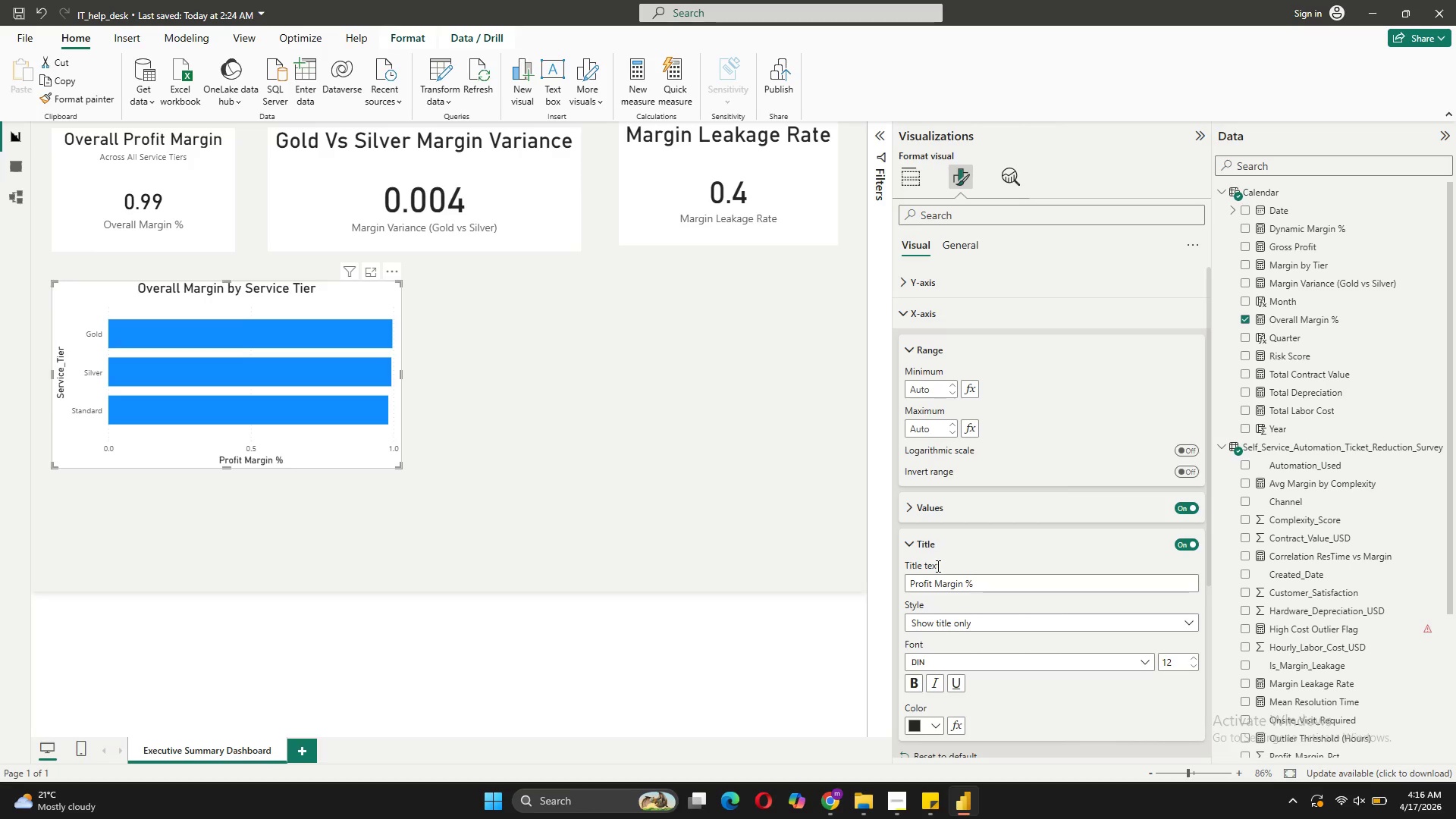 
scroll: coordinate [1043, 486], scroll_direction: down, amount: 9.0
 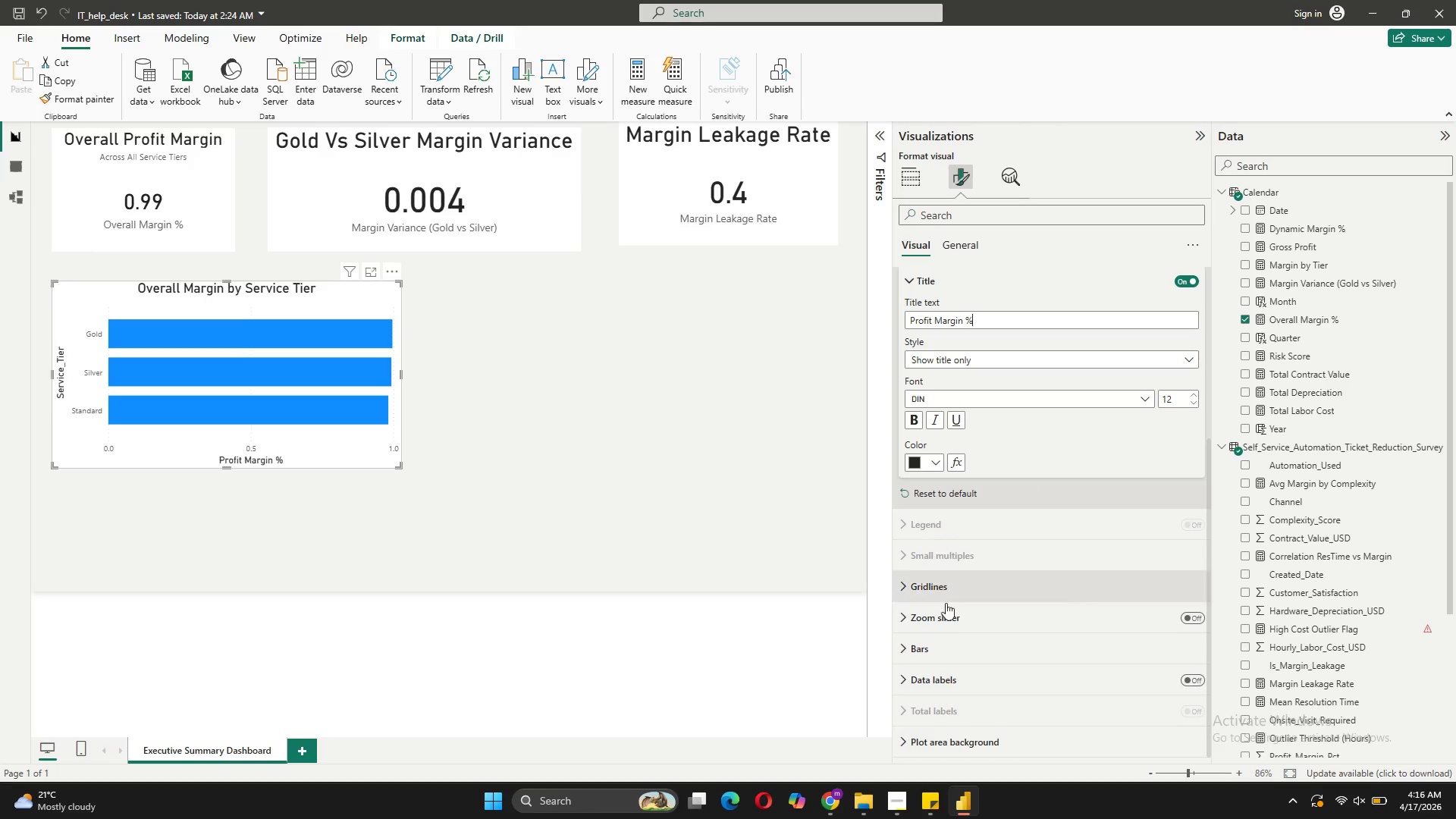 
wait(6.17)
 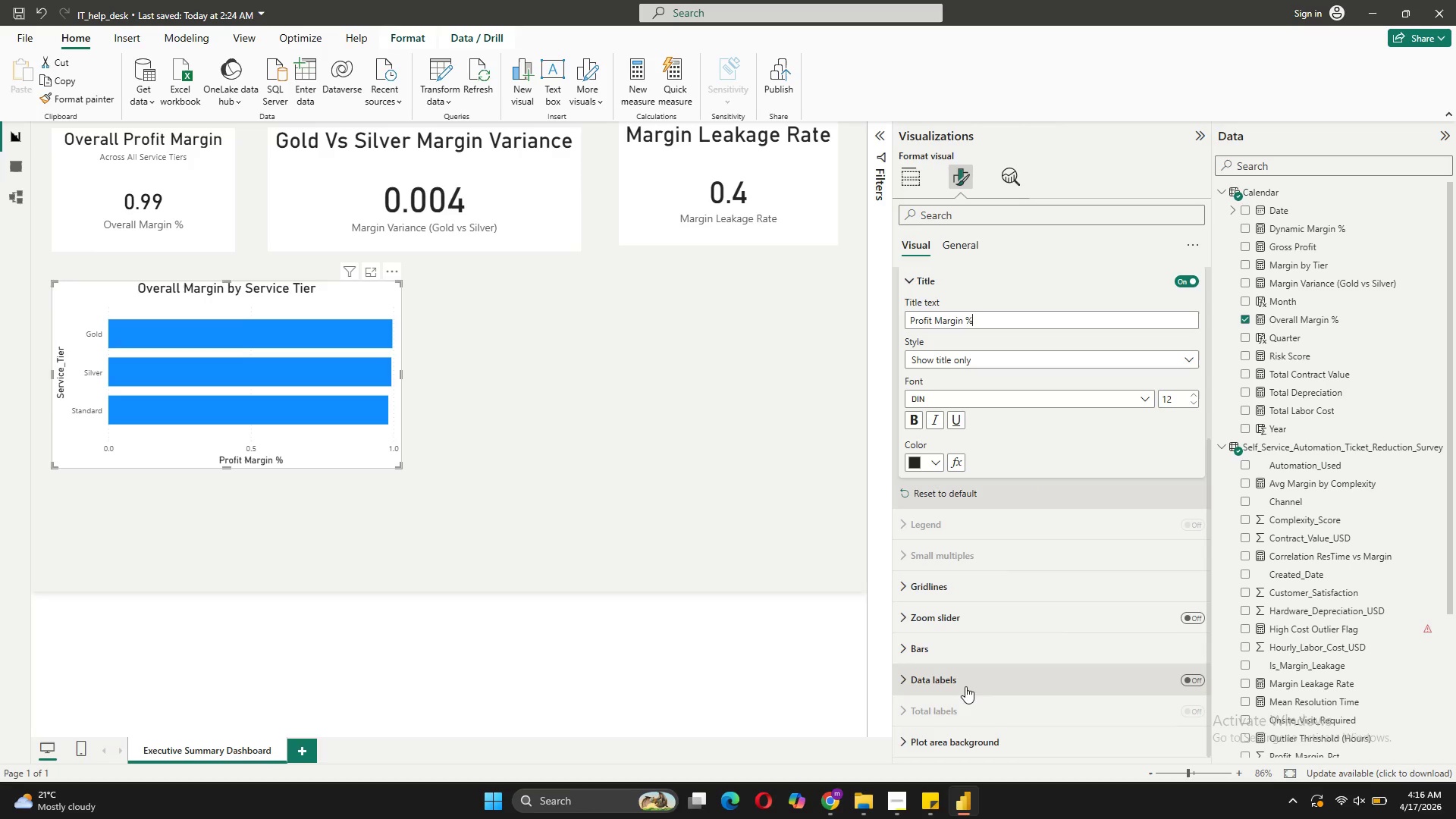 
scroll: coordinate [1025, 695], scroll_direction: up, amount: 1.0
 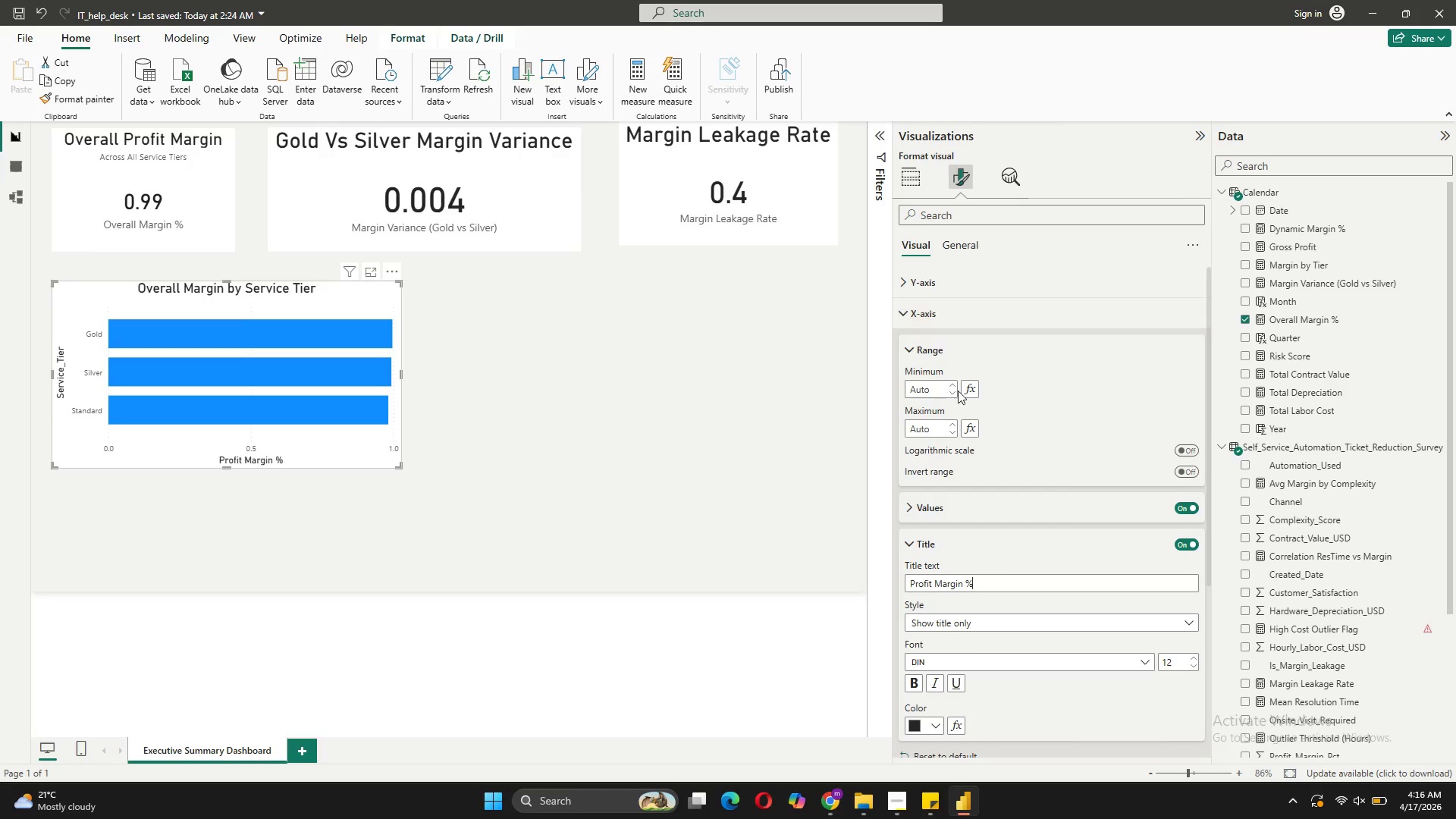 
left_click([965, 515])
 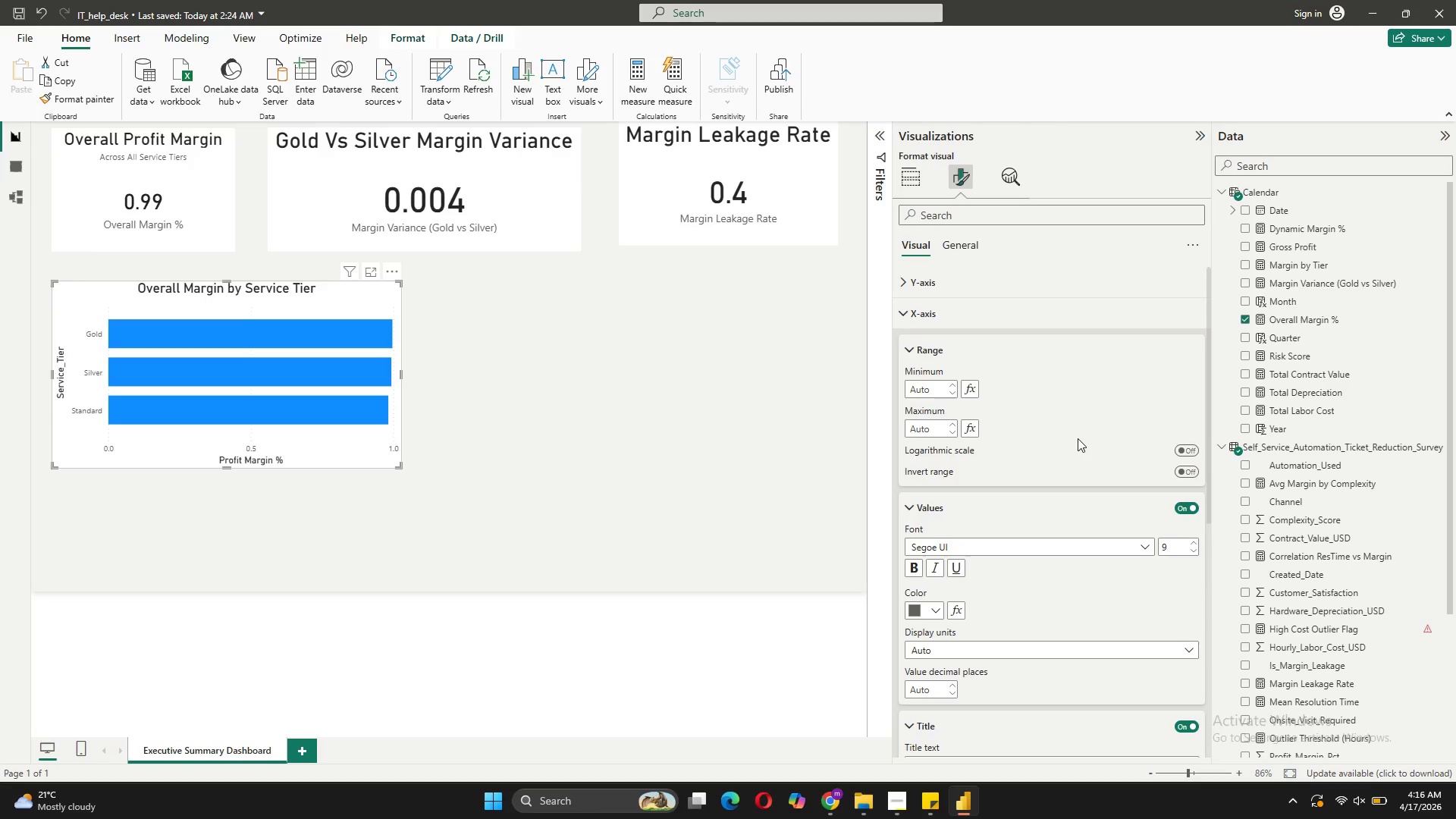 
scroll: coordinate [1078, 438], scroll_direction: down, amount: 3.0
 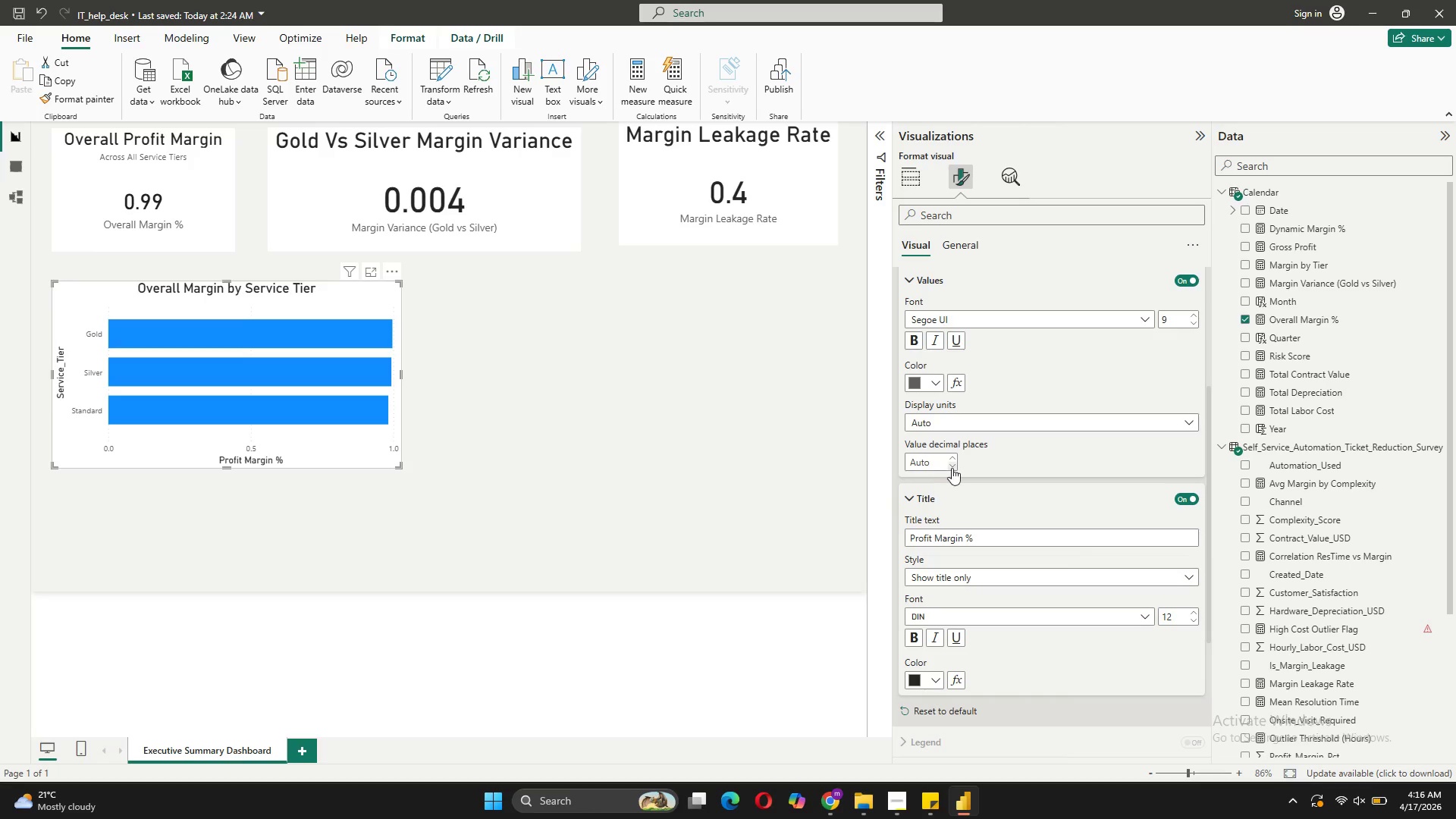 
left_click([952, 460])
 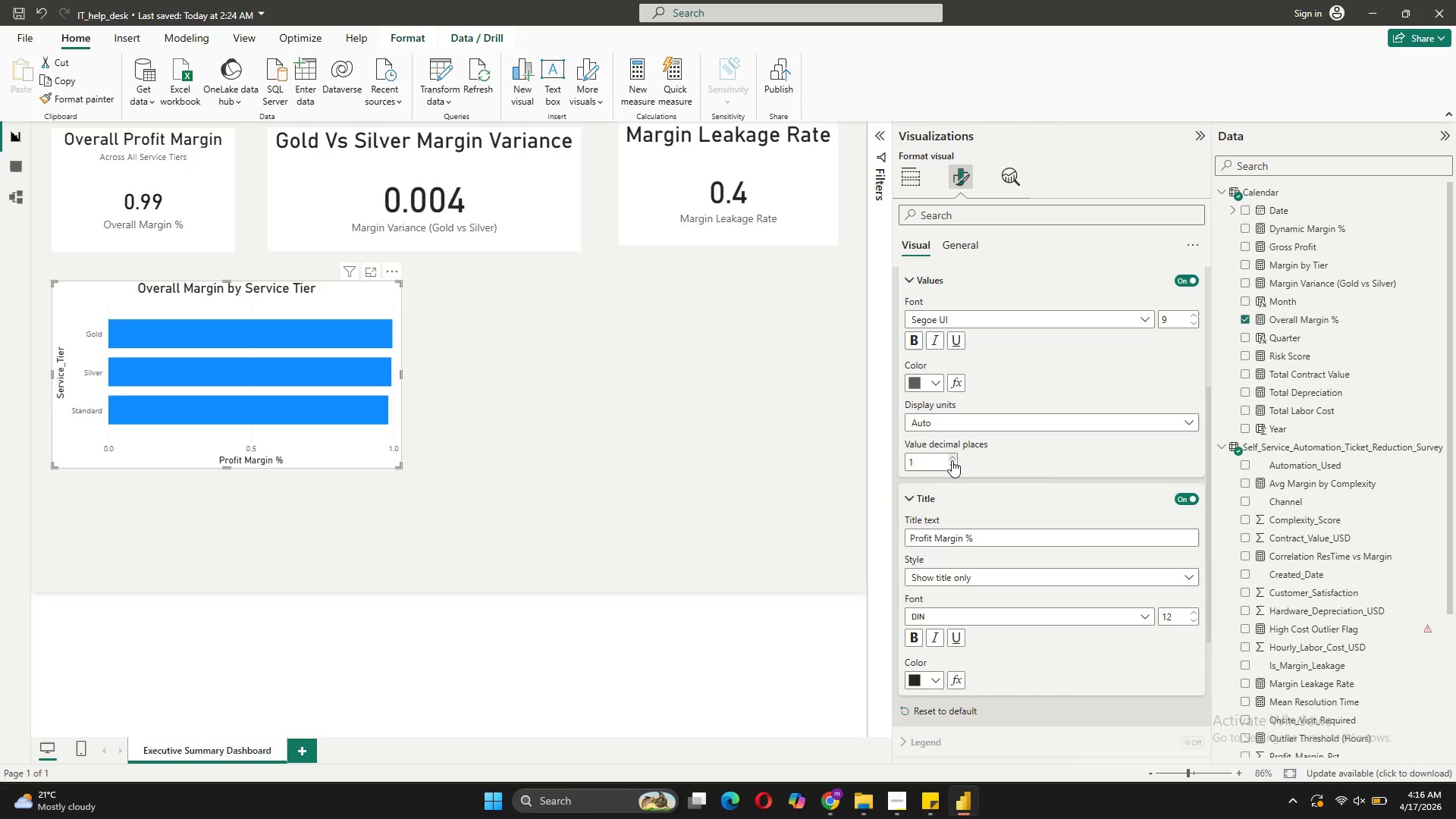 
left_click([952, 460])
 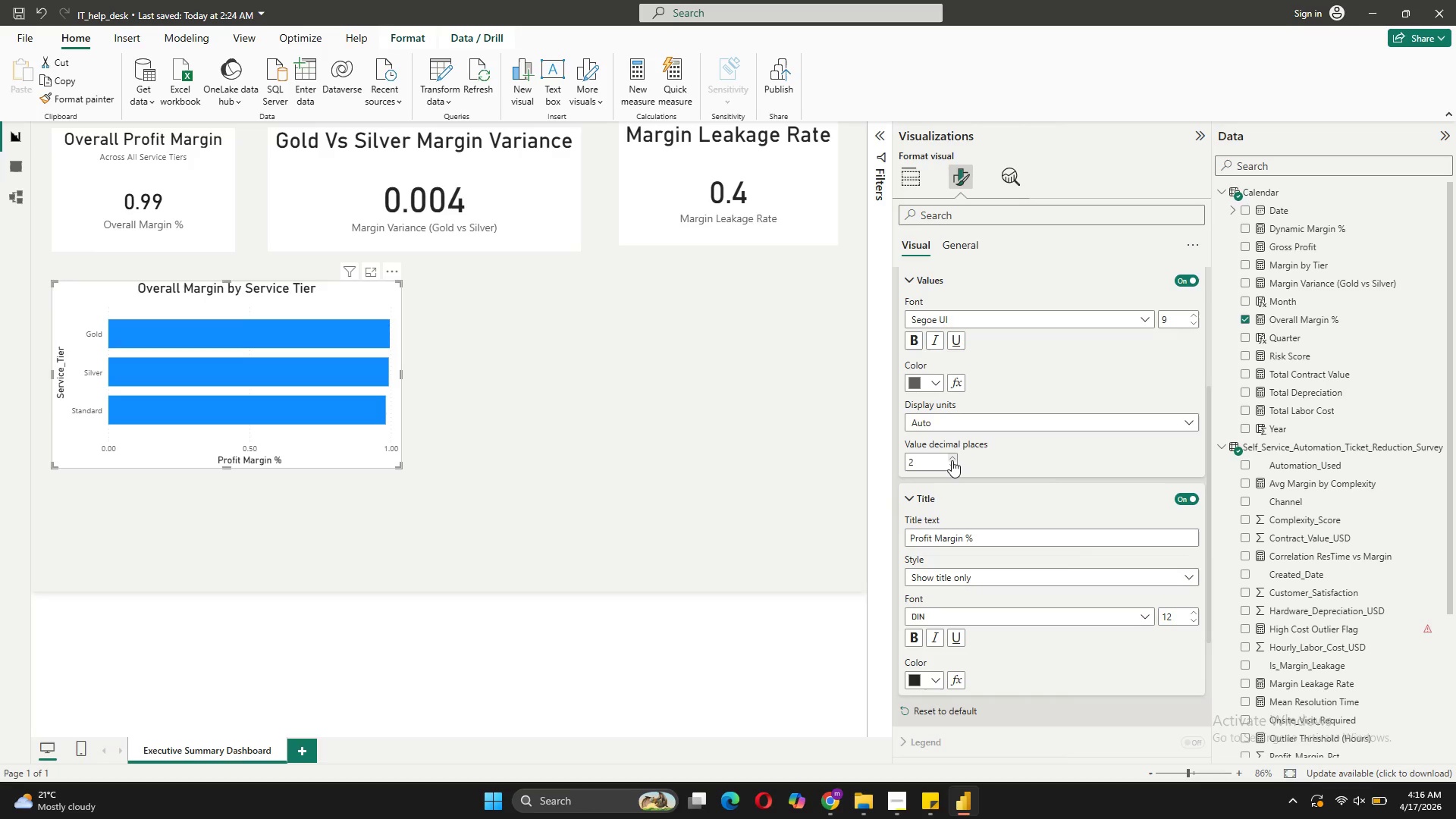 
left_click([952, 460])
 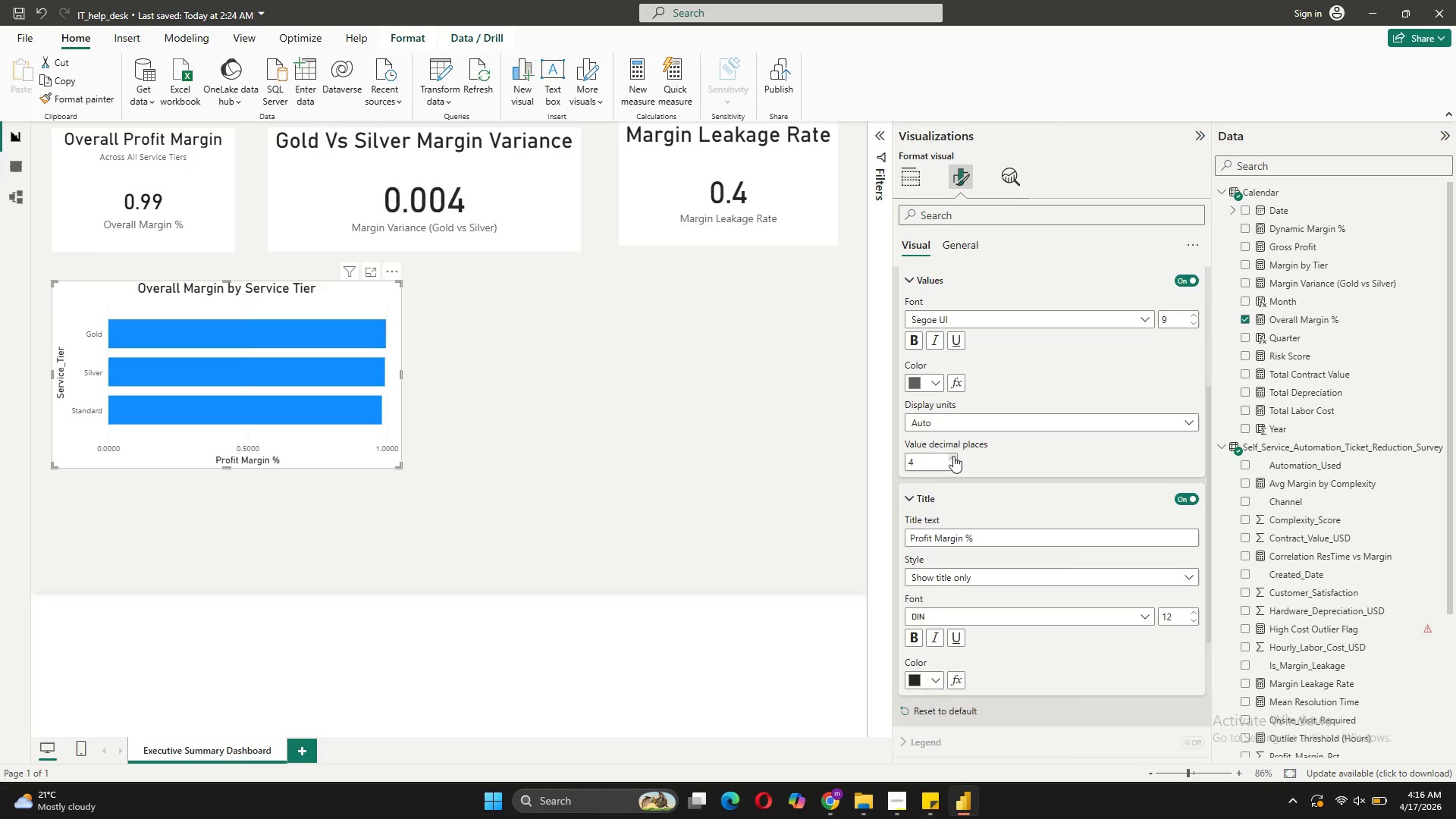 
left_click([954, 455])
 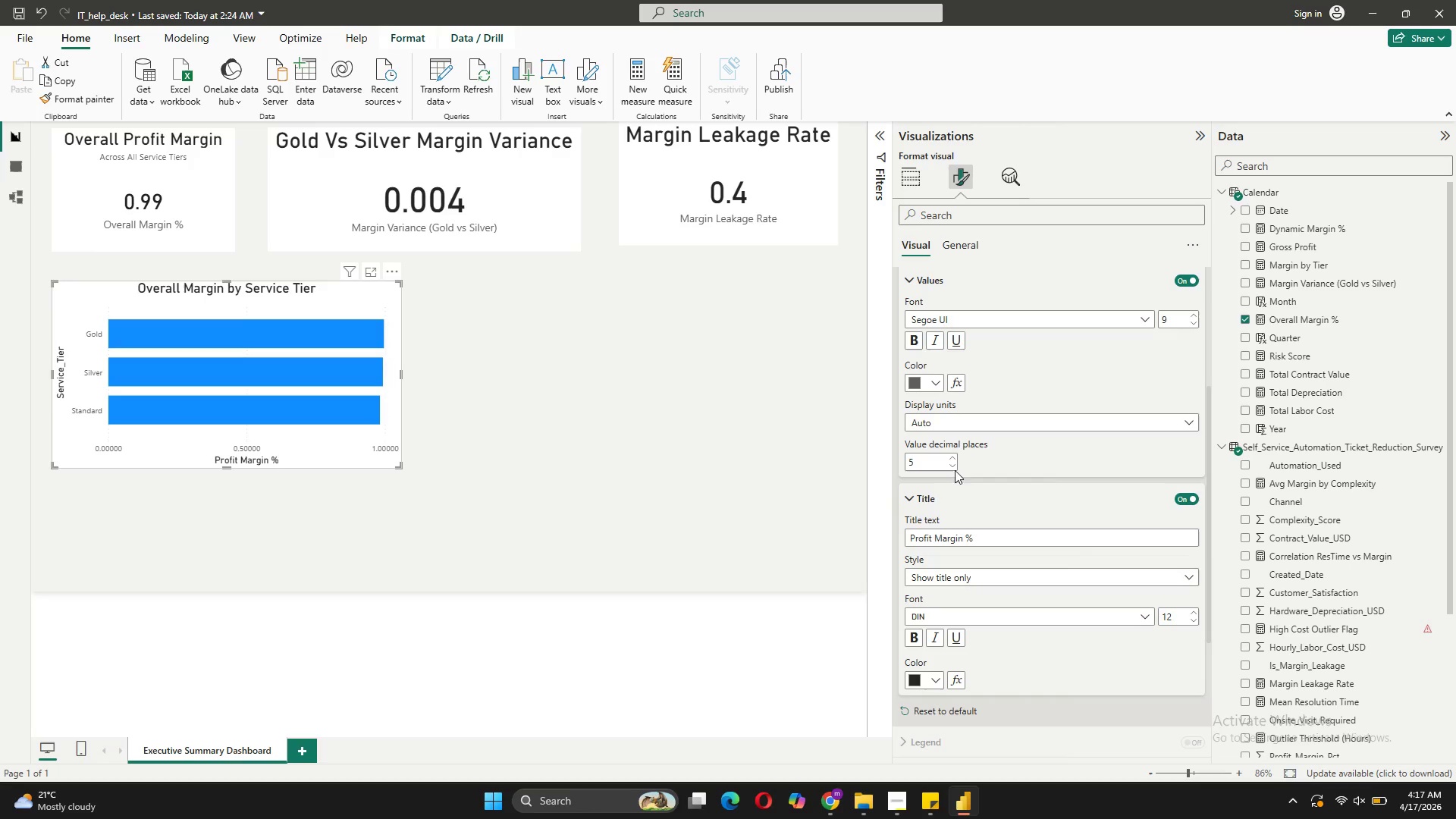 
double_click([955, 466])
 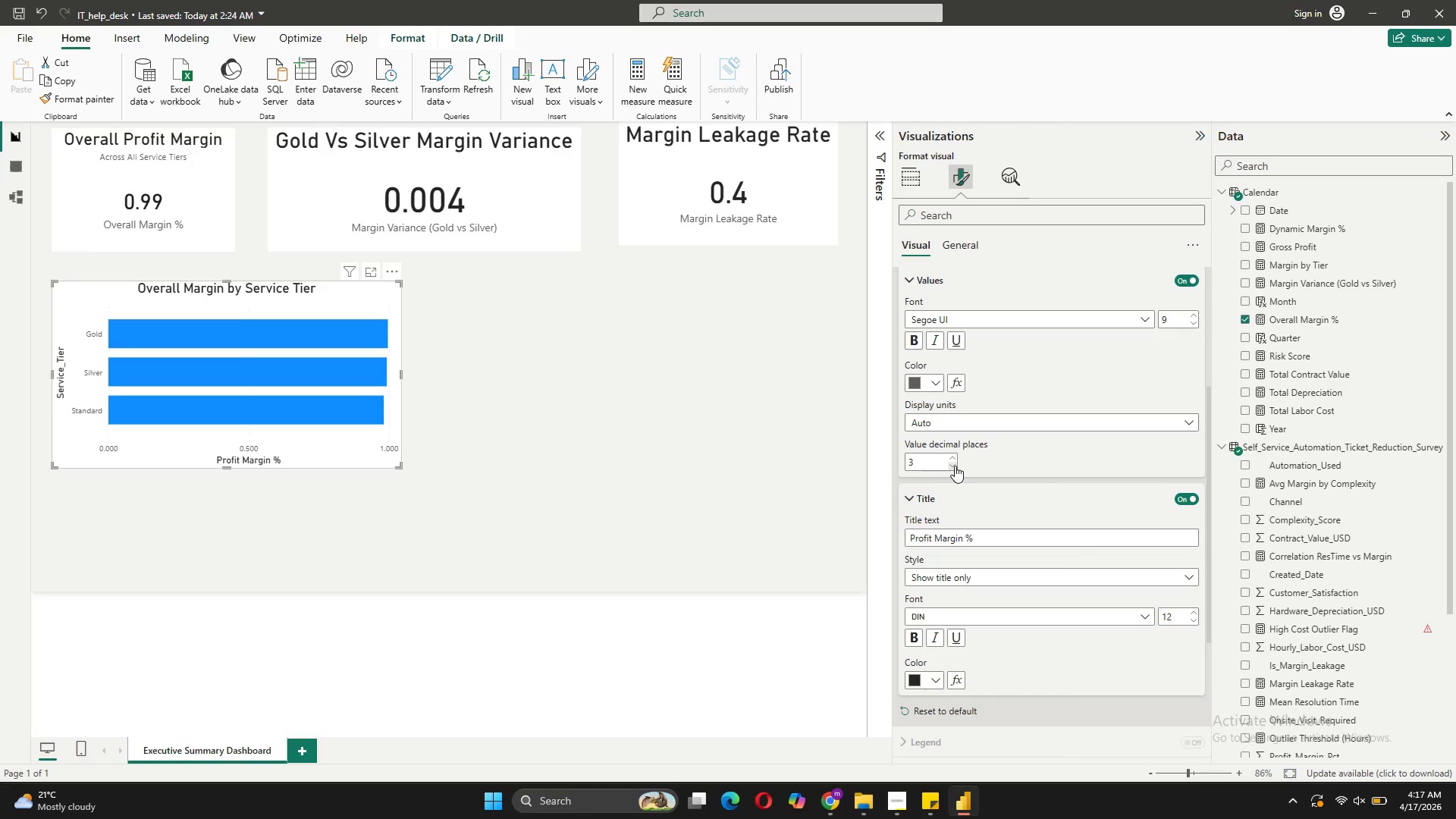 
triple_click([955, 466])
 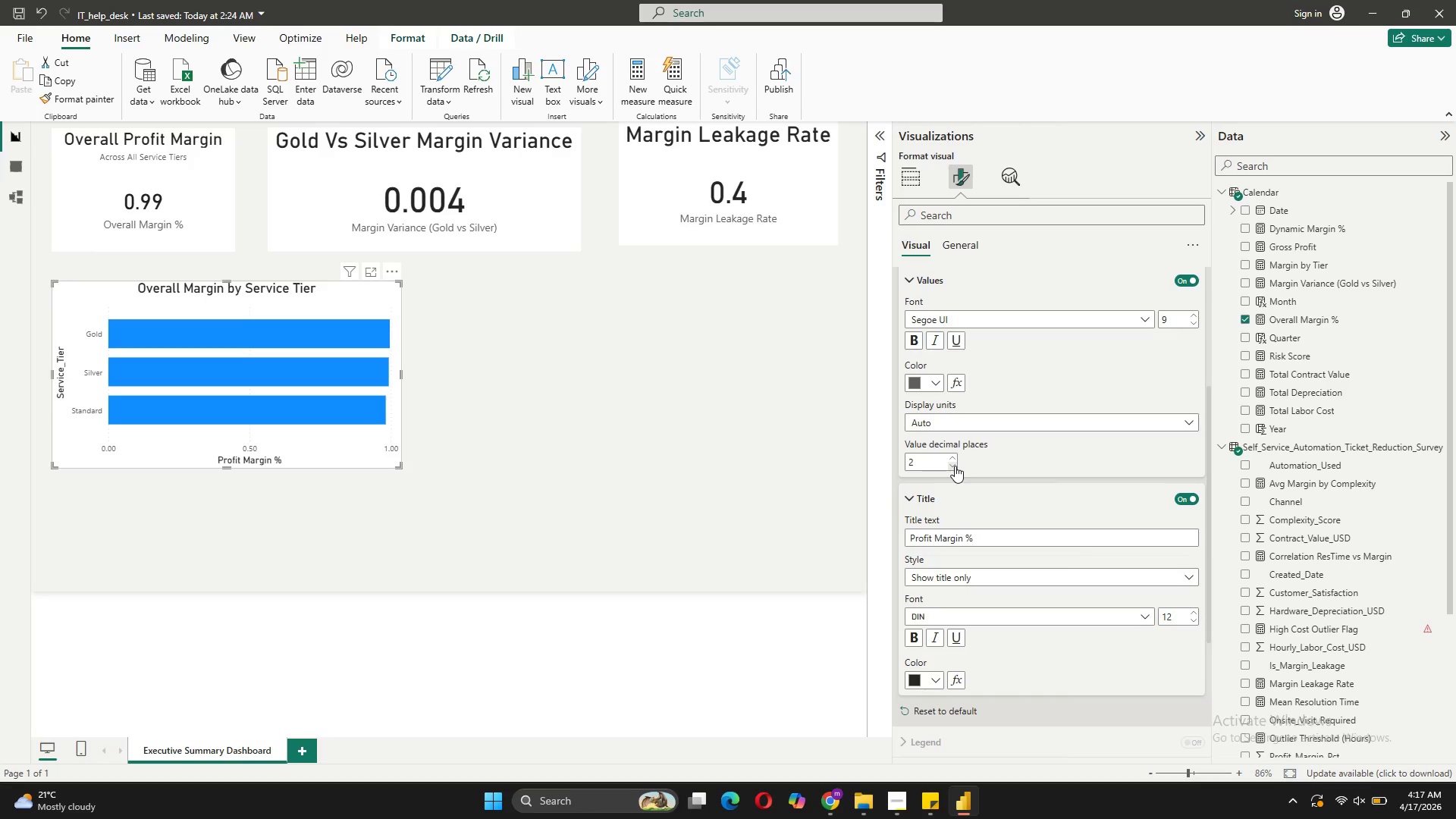 
triple_click([955, 466])
 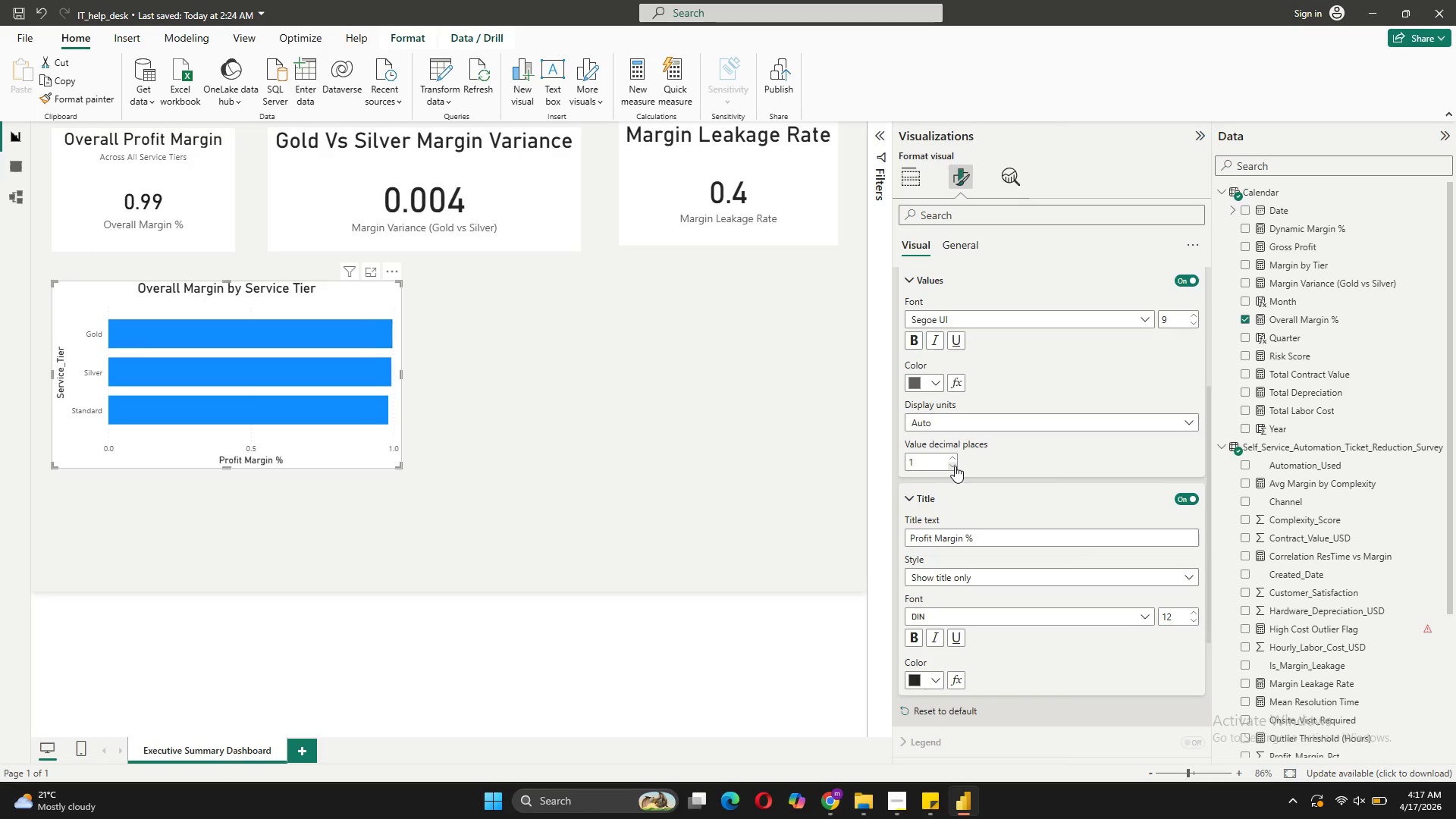 
triple_click([955, 466])
 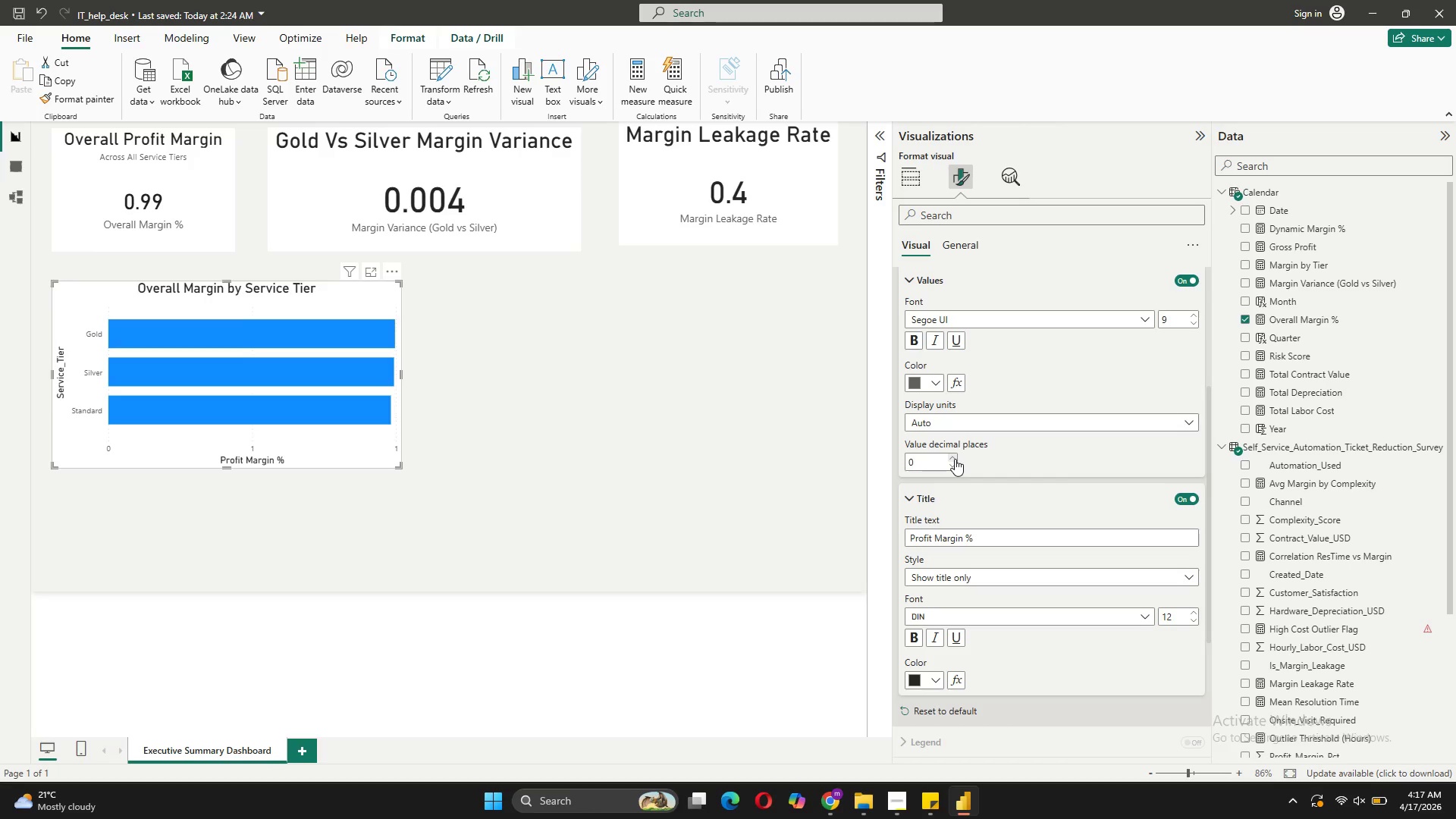 
left_click([955, 459])
 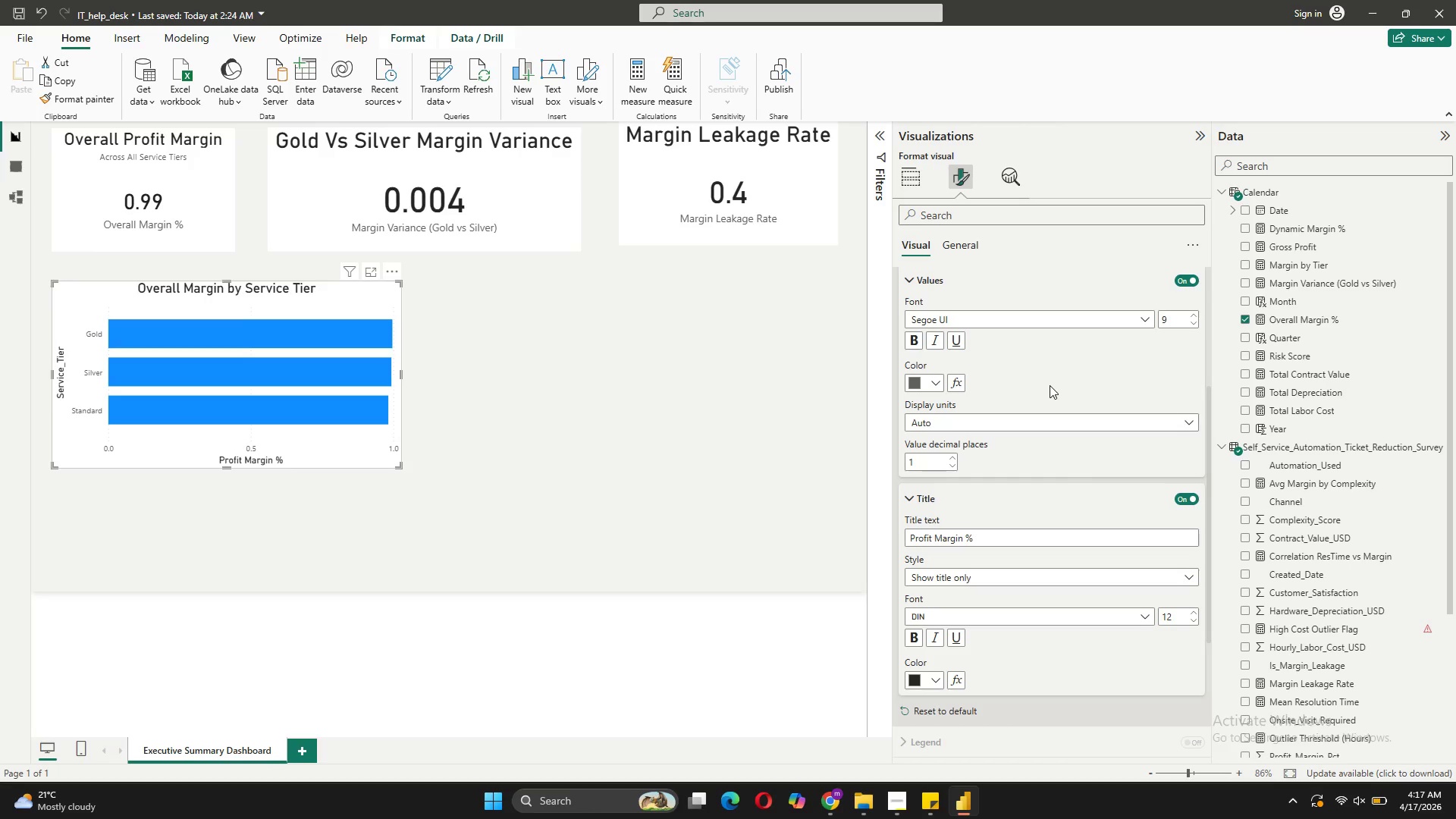 
wait(10.28)
 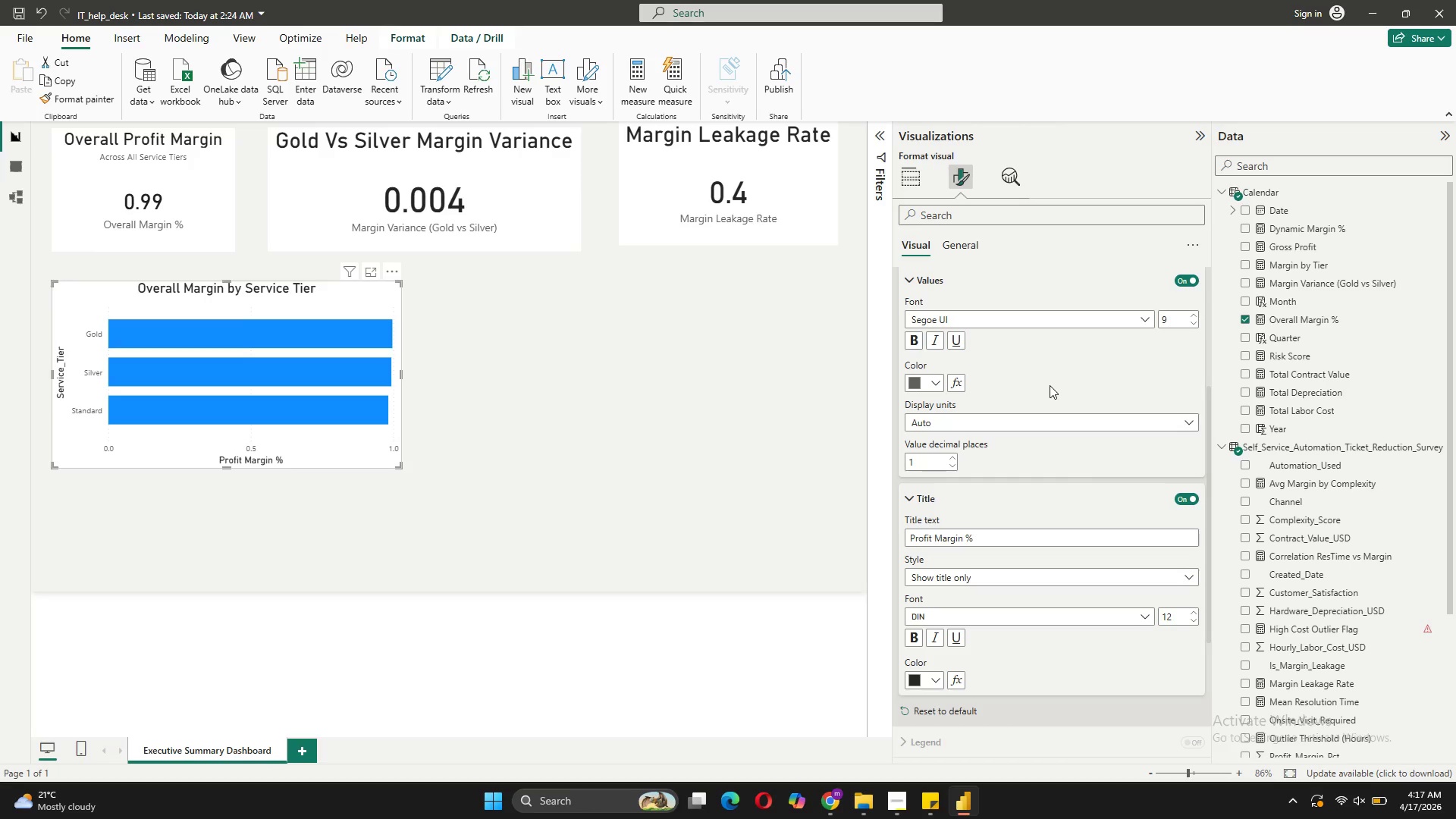 
left_click([929, 284])
 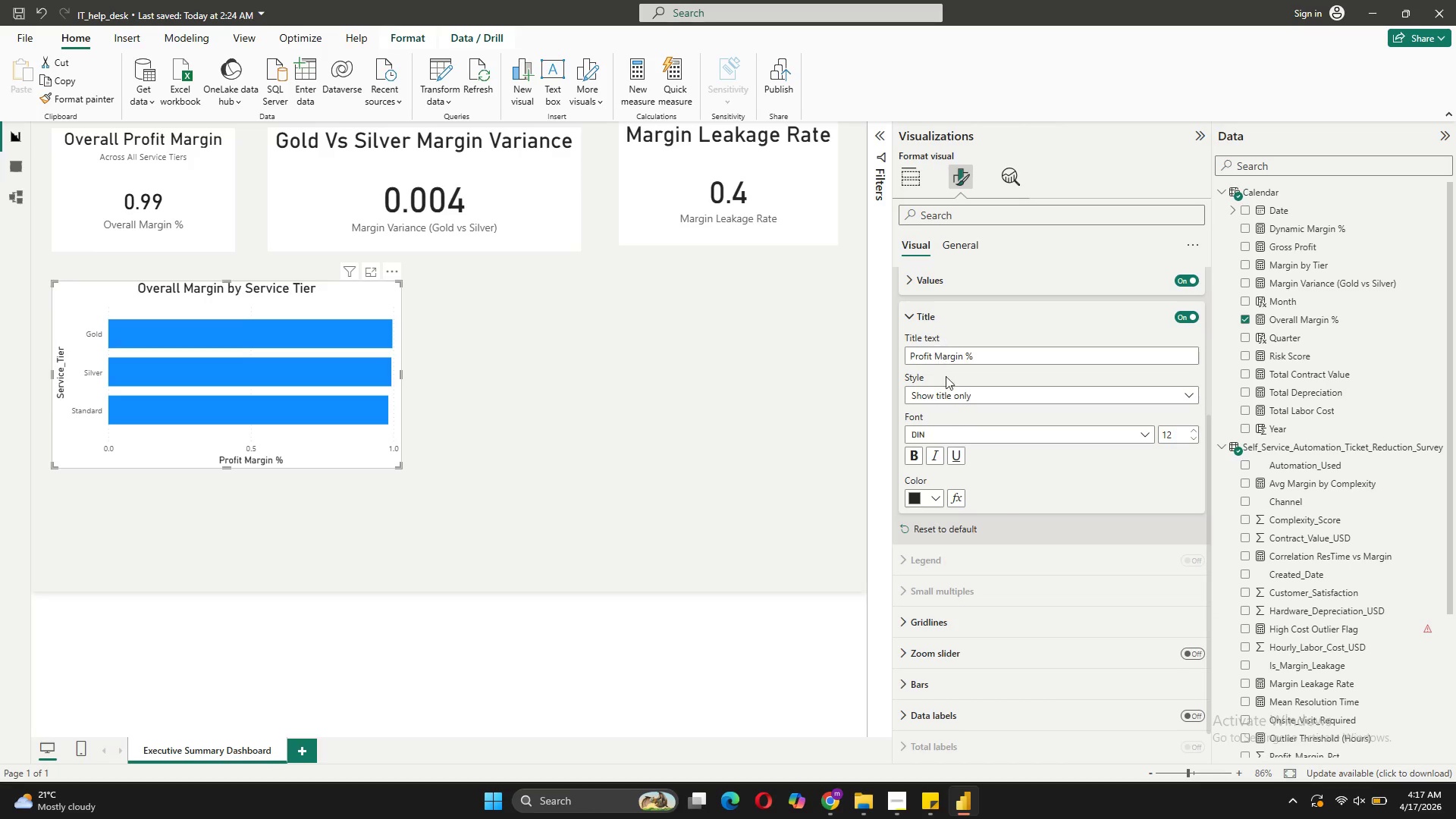 
wait(6.41)
 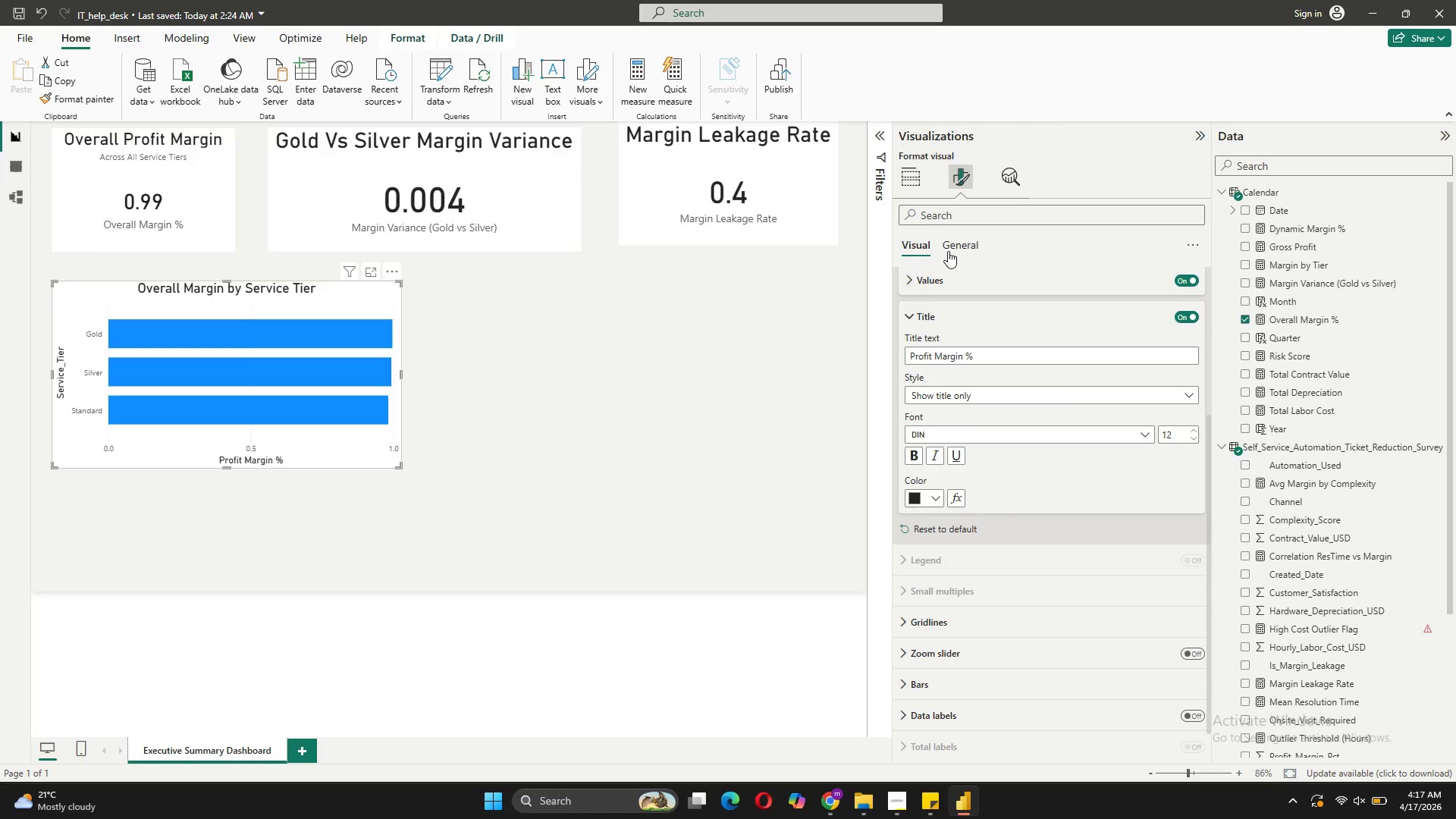 
left_click([932, 316])
 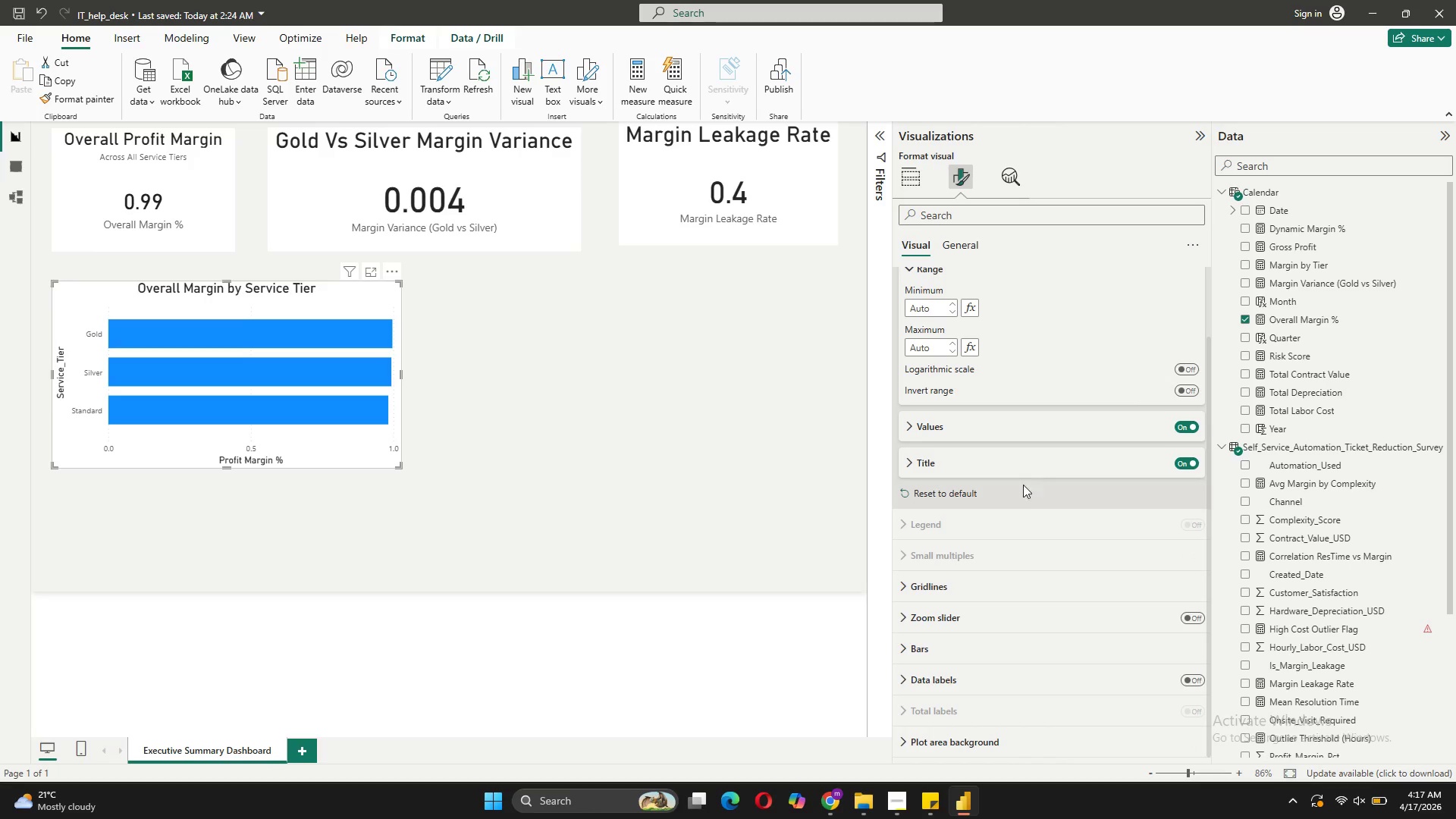 
scroll: coordinate [1014, 500], scroll_direction: up, amount: 3.0
 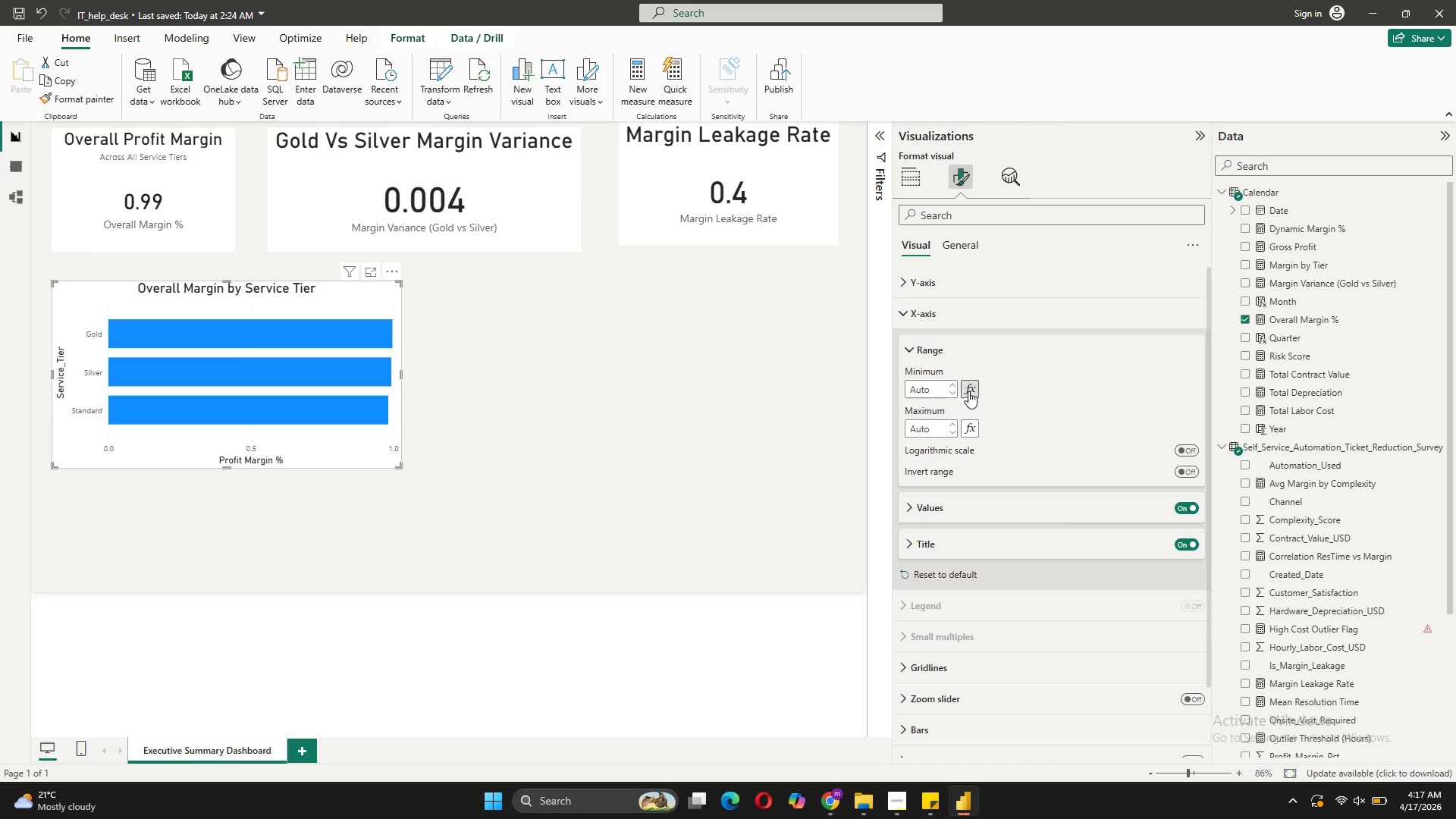 
scroll: coordinate [1037, 482], scroll_direction: down, amount: 5.0
 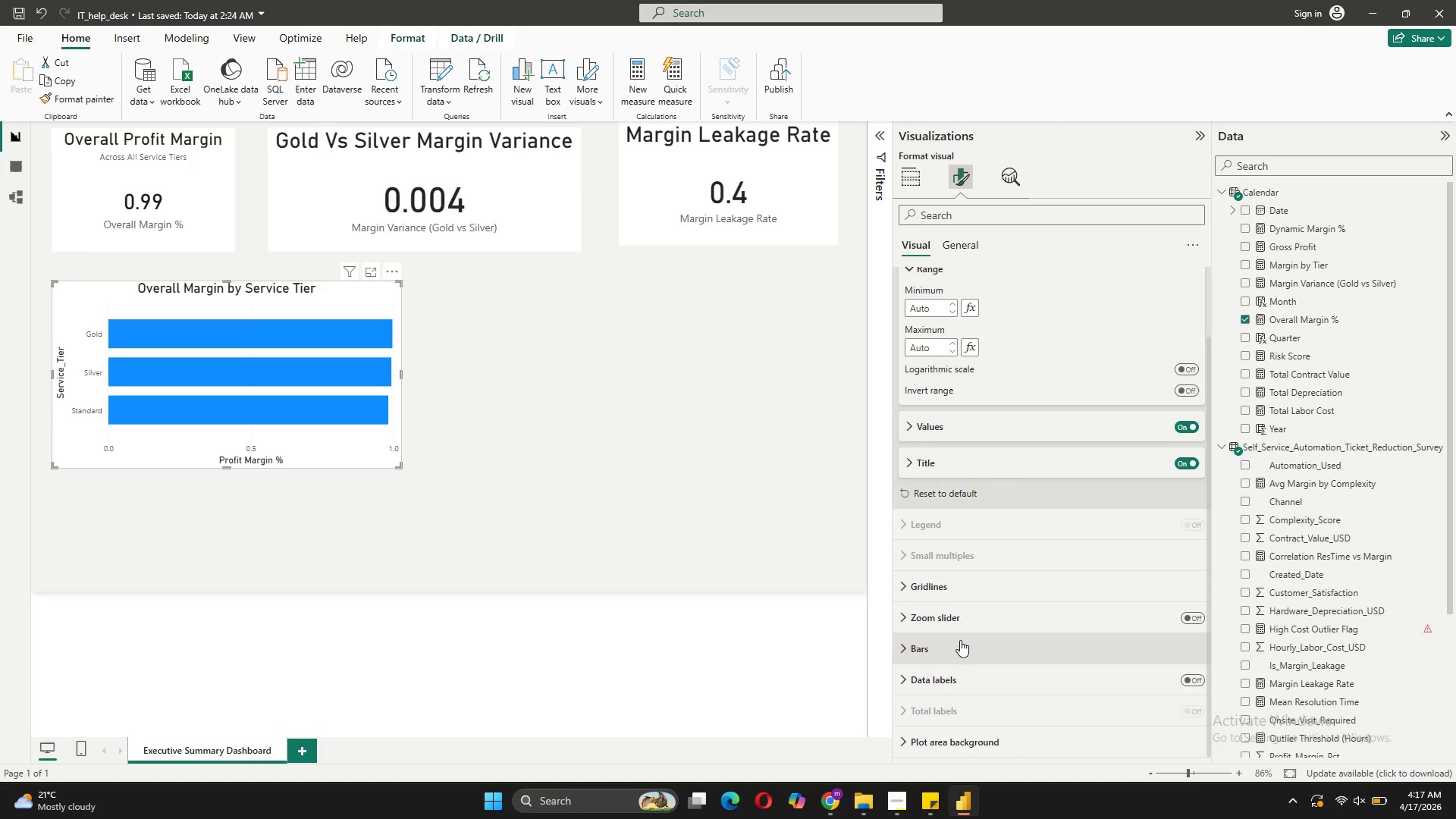 
left_click([963, 435])
 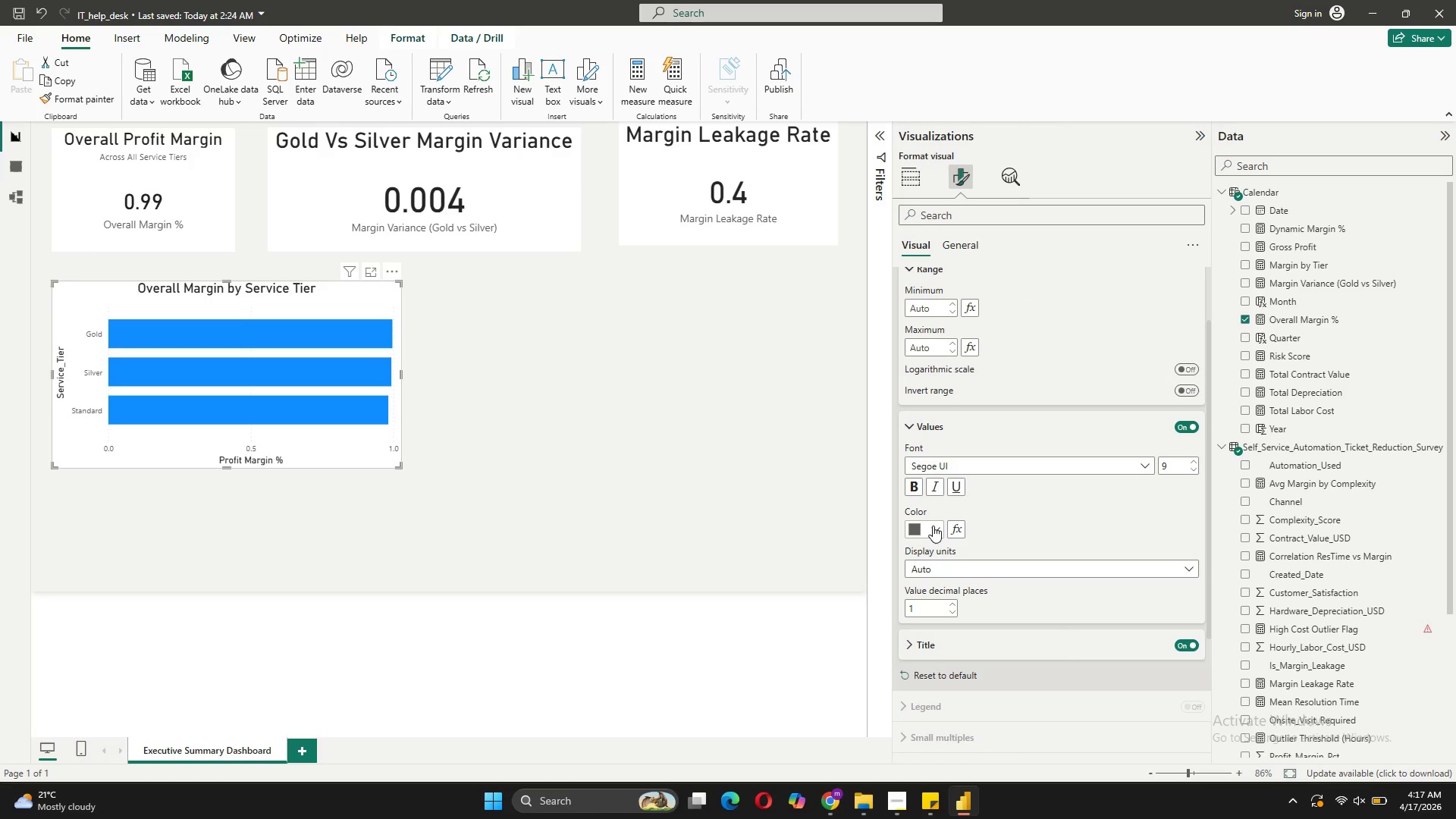 
left_click([919, 252])
 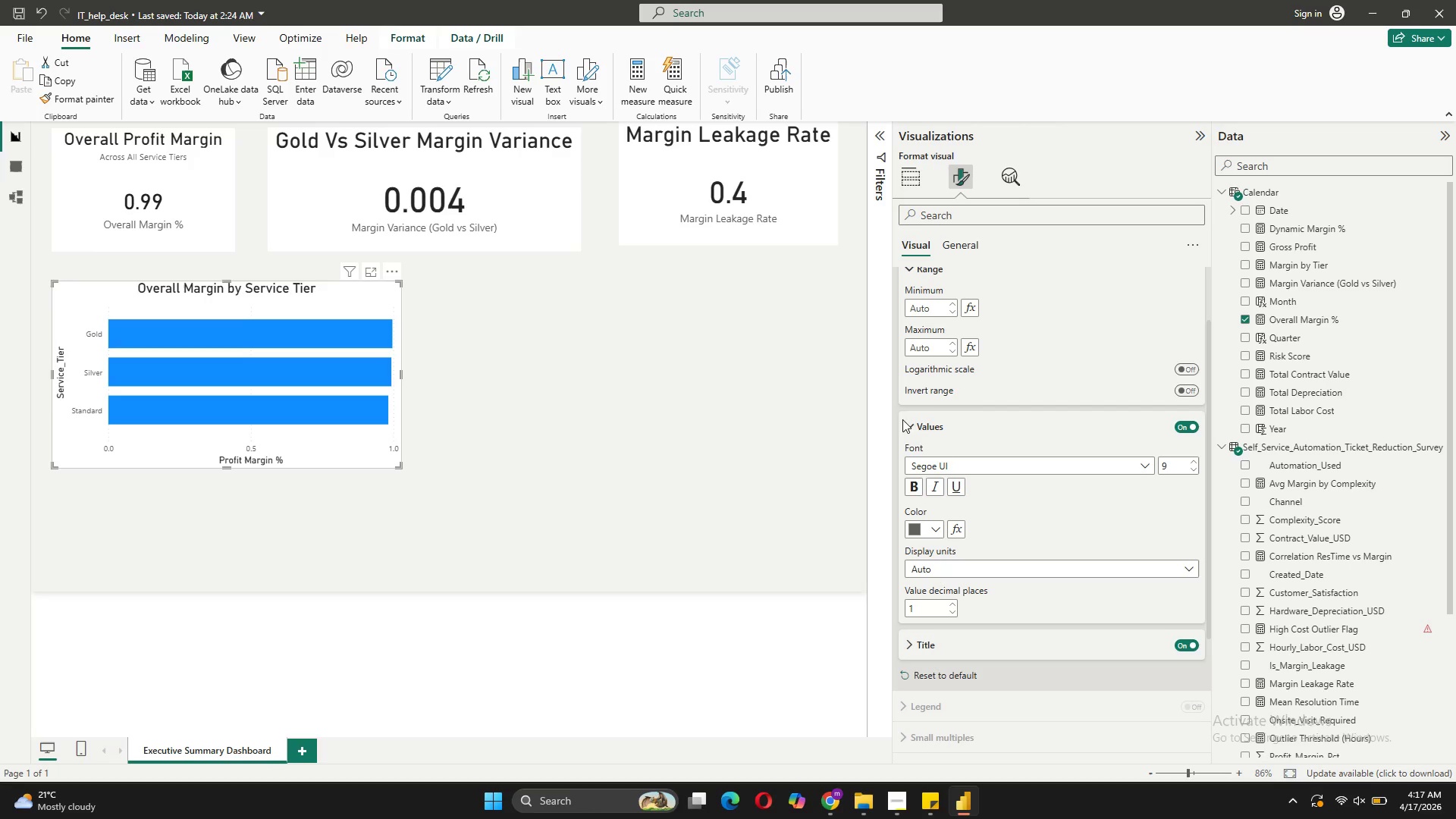 
left_click([915, 430])
 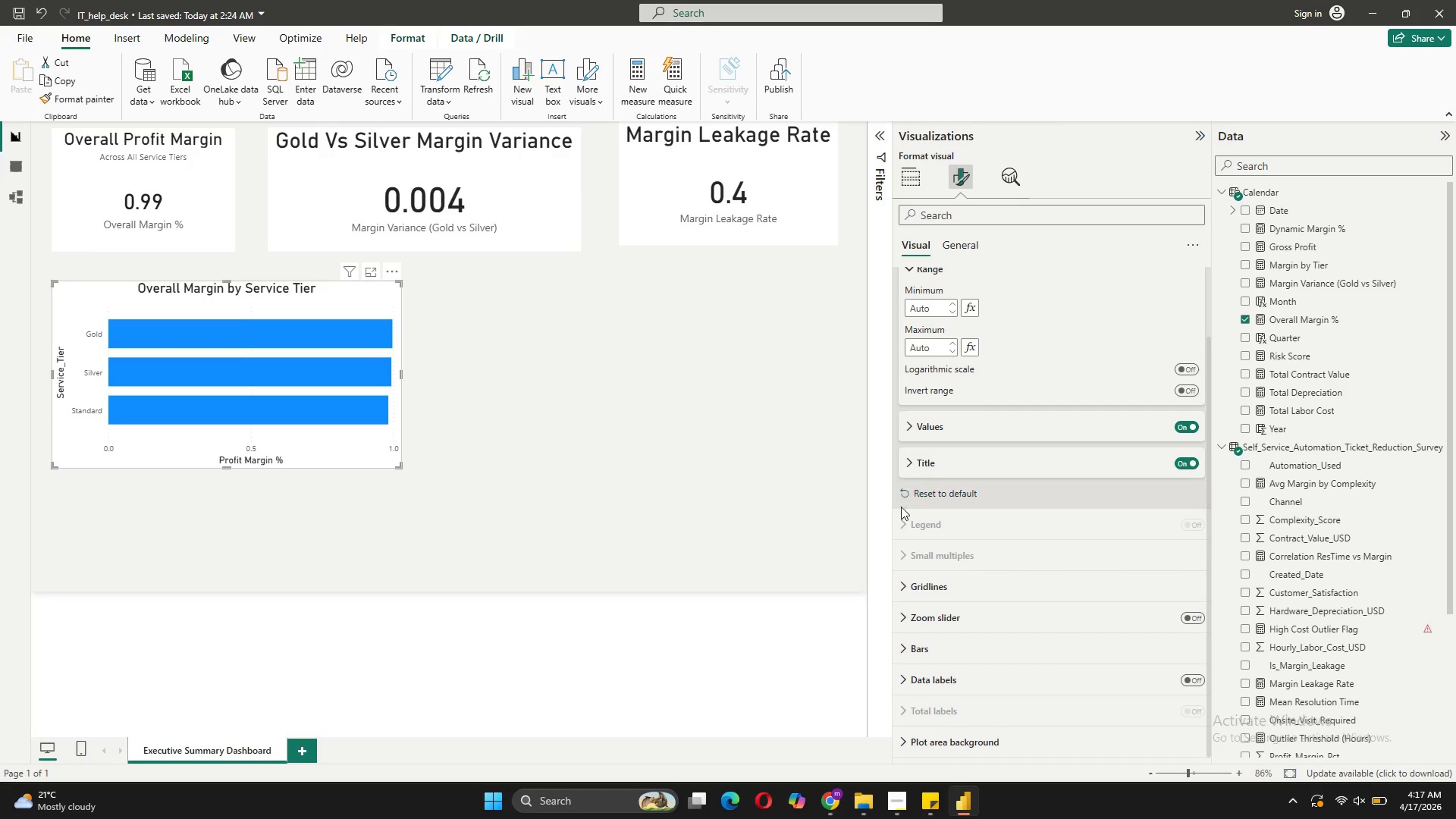 
scroll: coordinate [971, 464], scroll_direction: down, amount: 5.0
 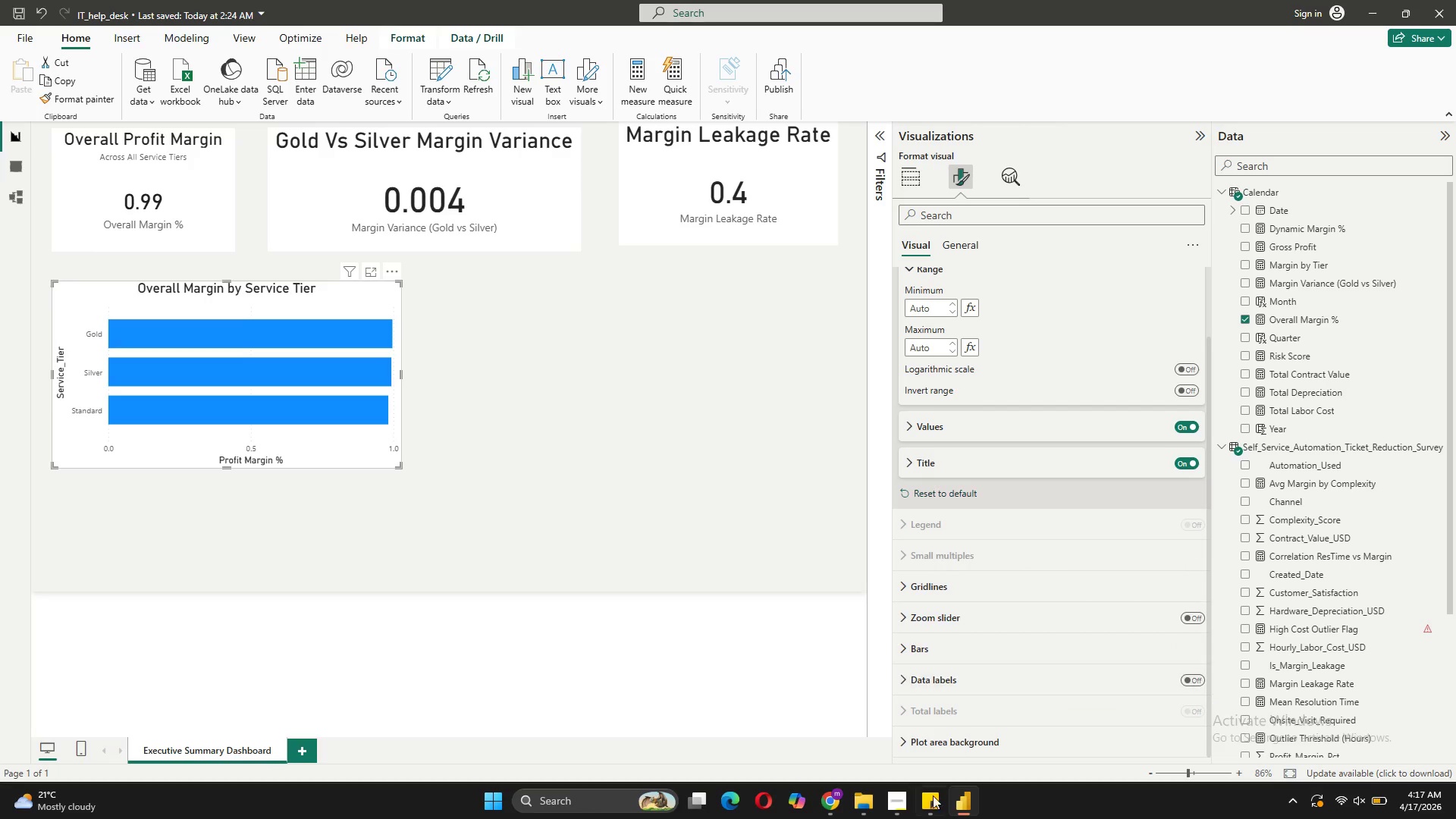 
mouse_move([941, 685])
 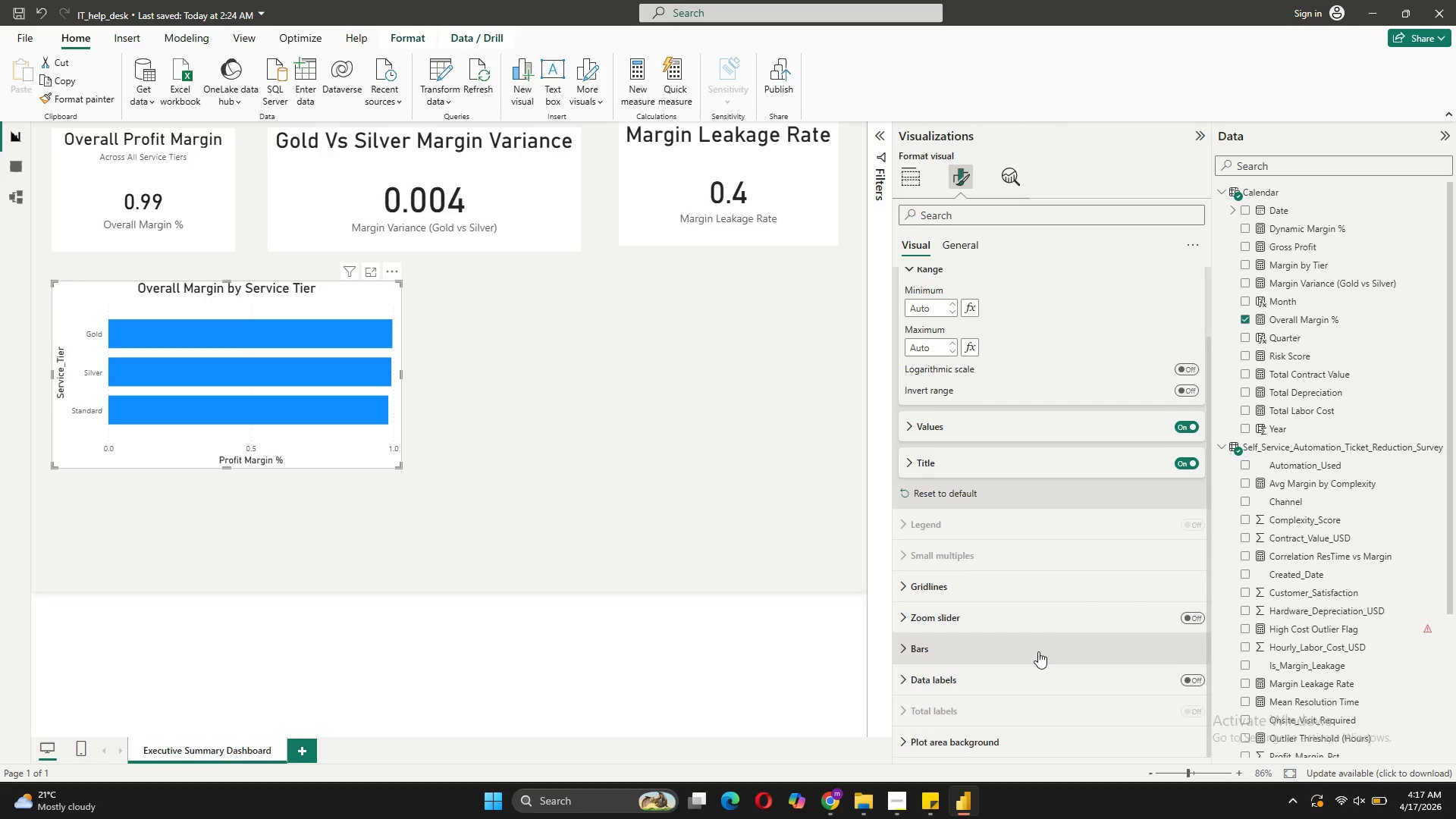 
scroll: coordinate [1039, 649], scroll_direction: up, amount: 2.0
 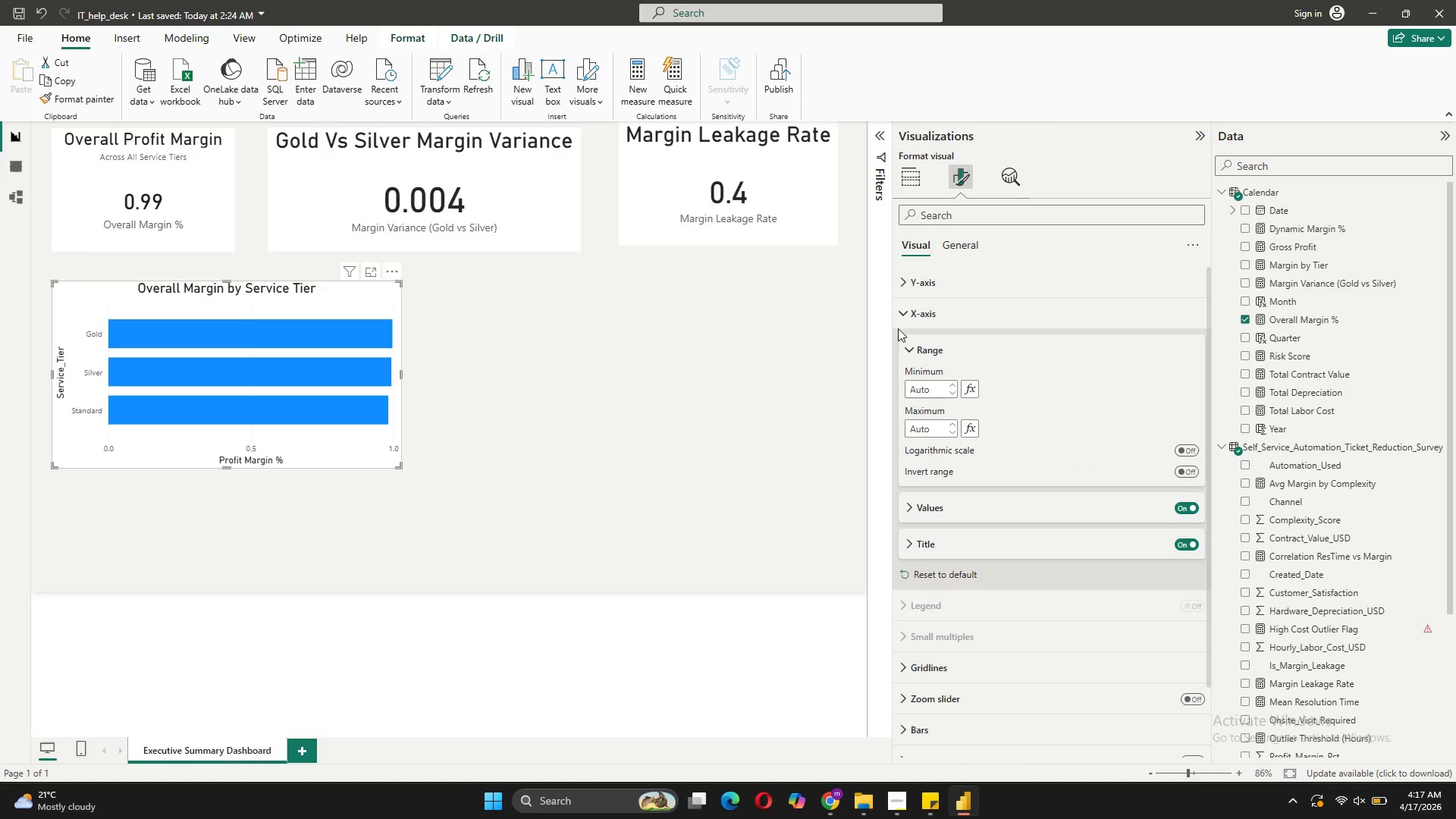 
left_click([900, 317])
 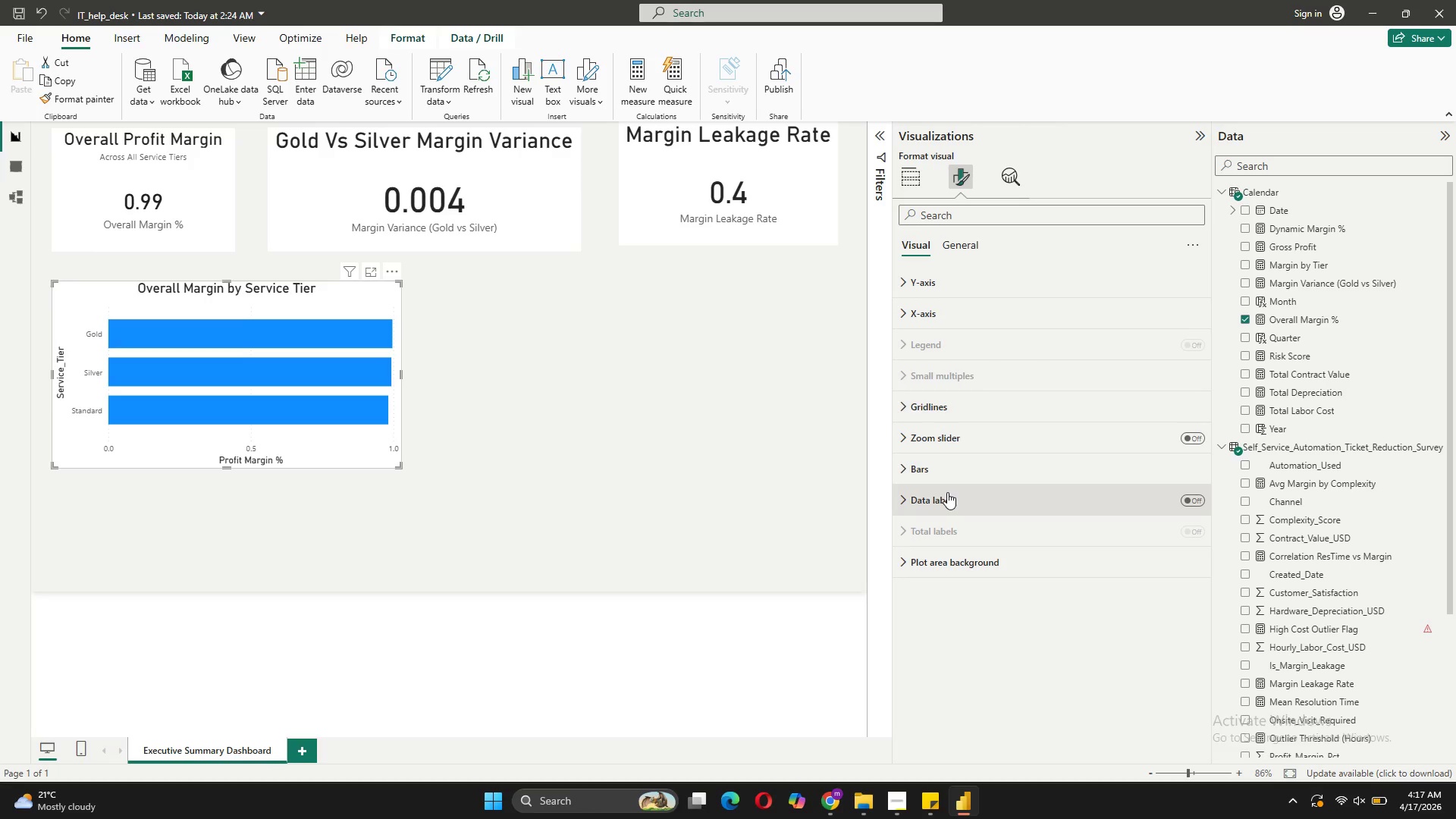 
wait(6.55)
 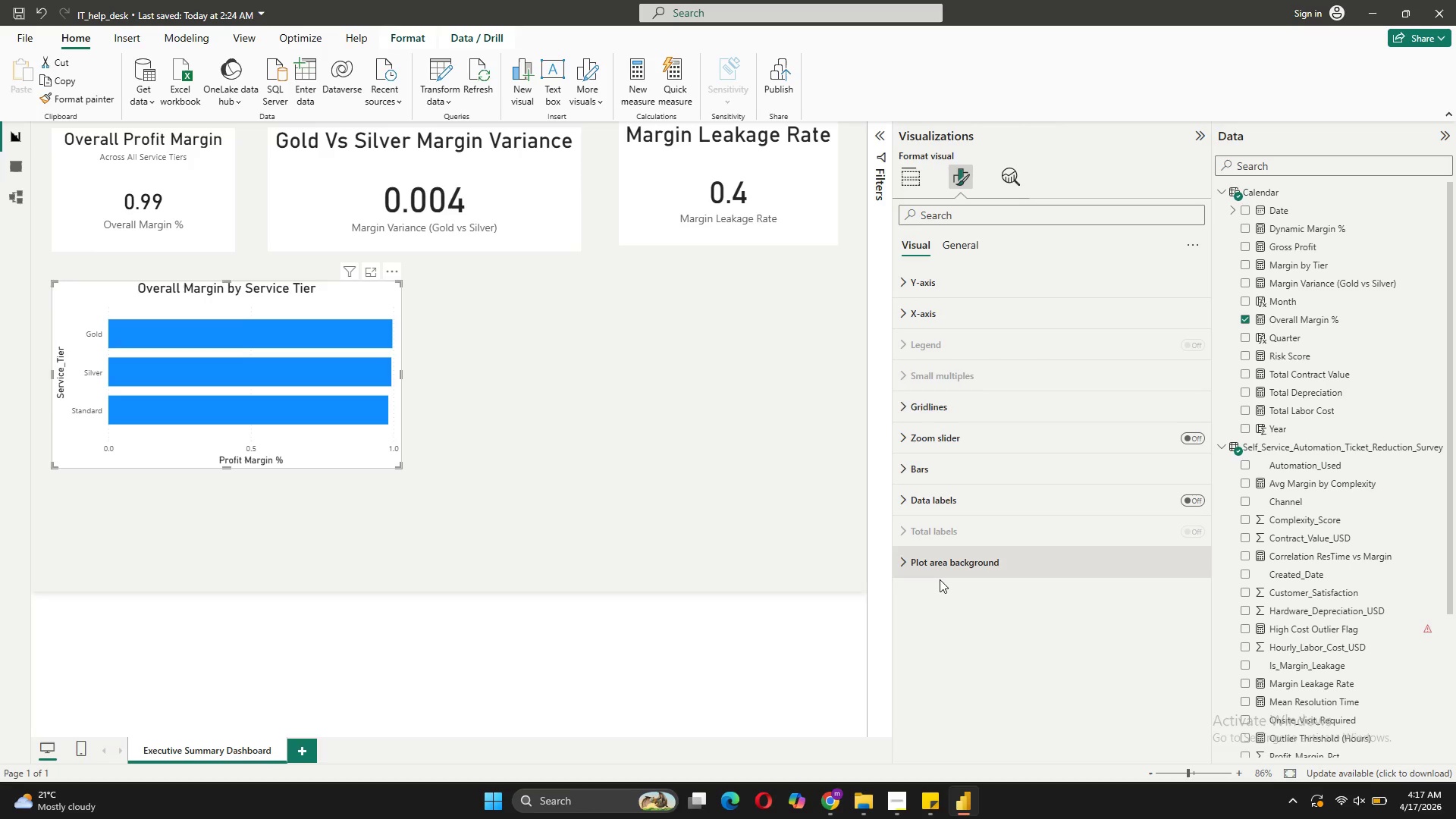 
left_click([960, 248])
 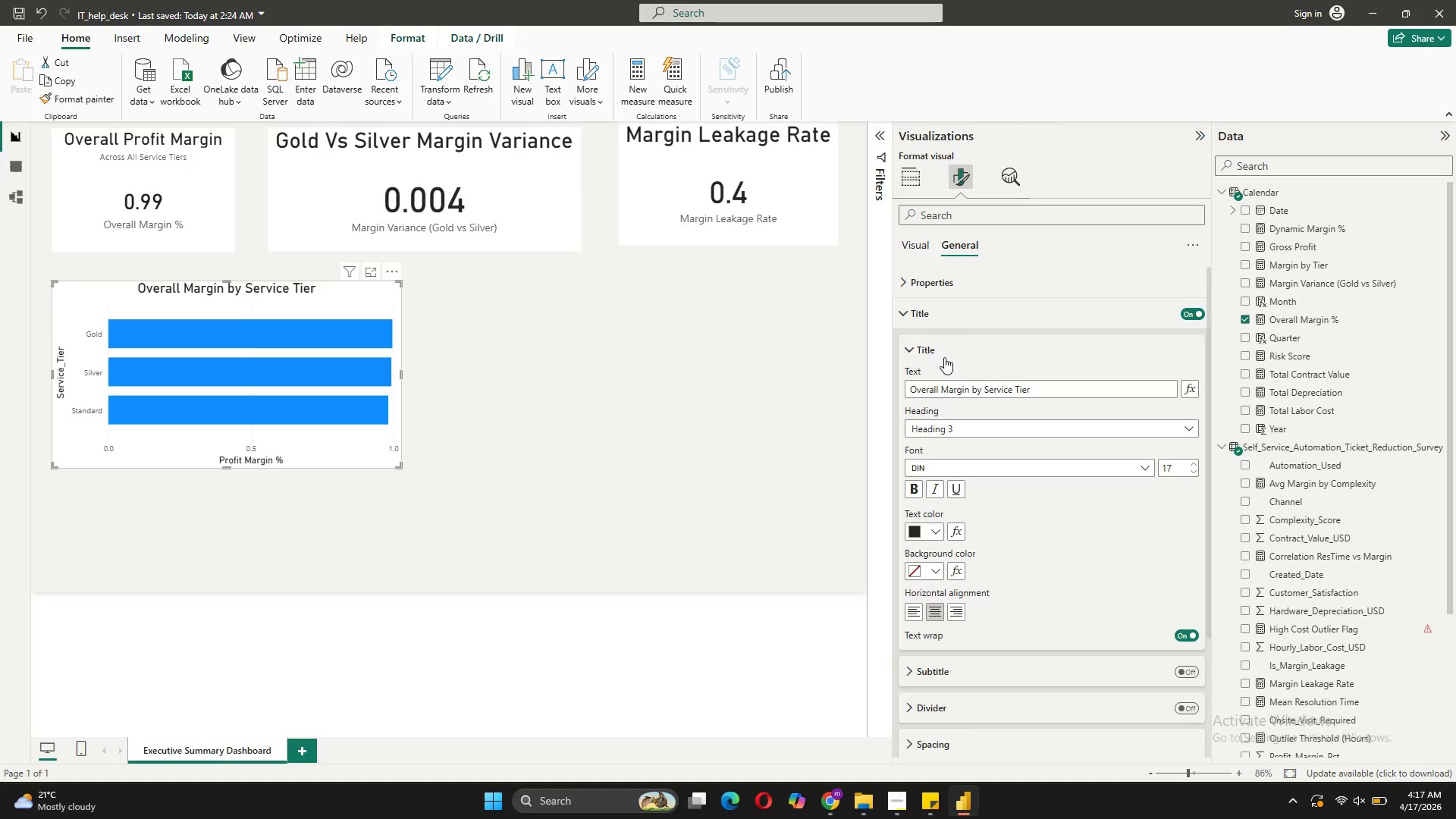 
left_click([905, 309])
 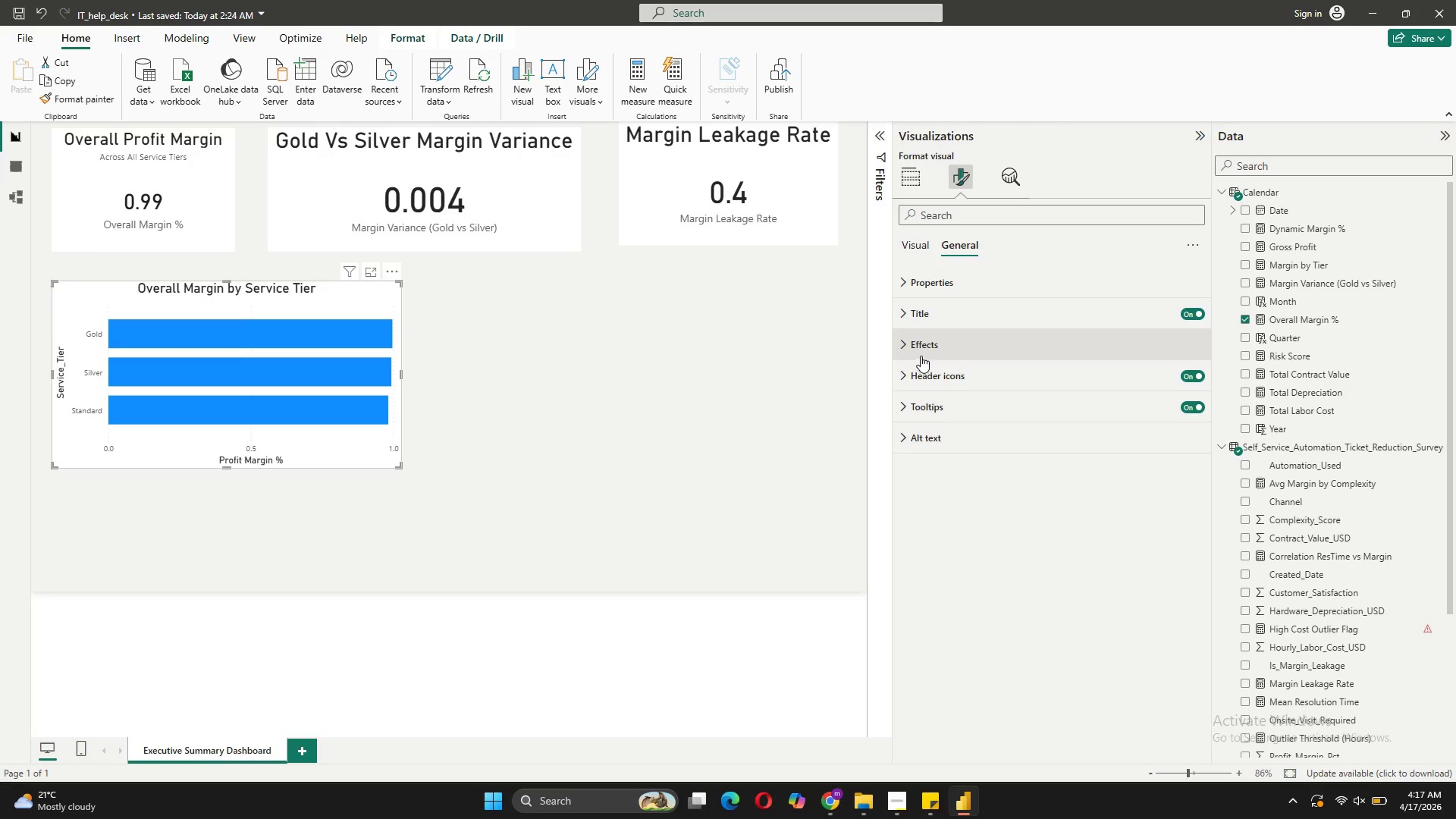 
wait(5.16)
 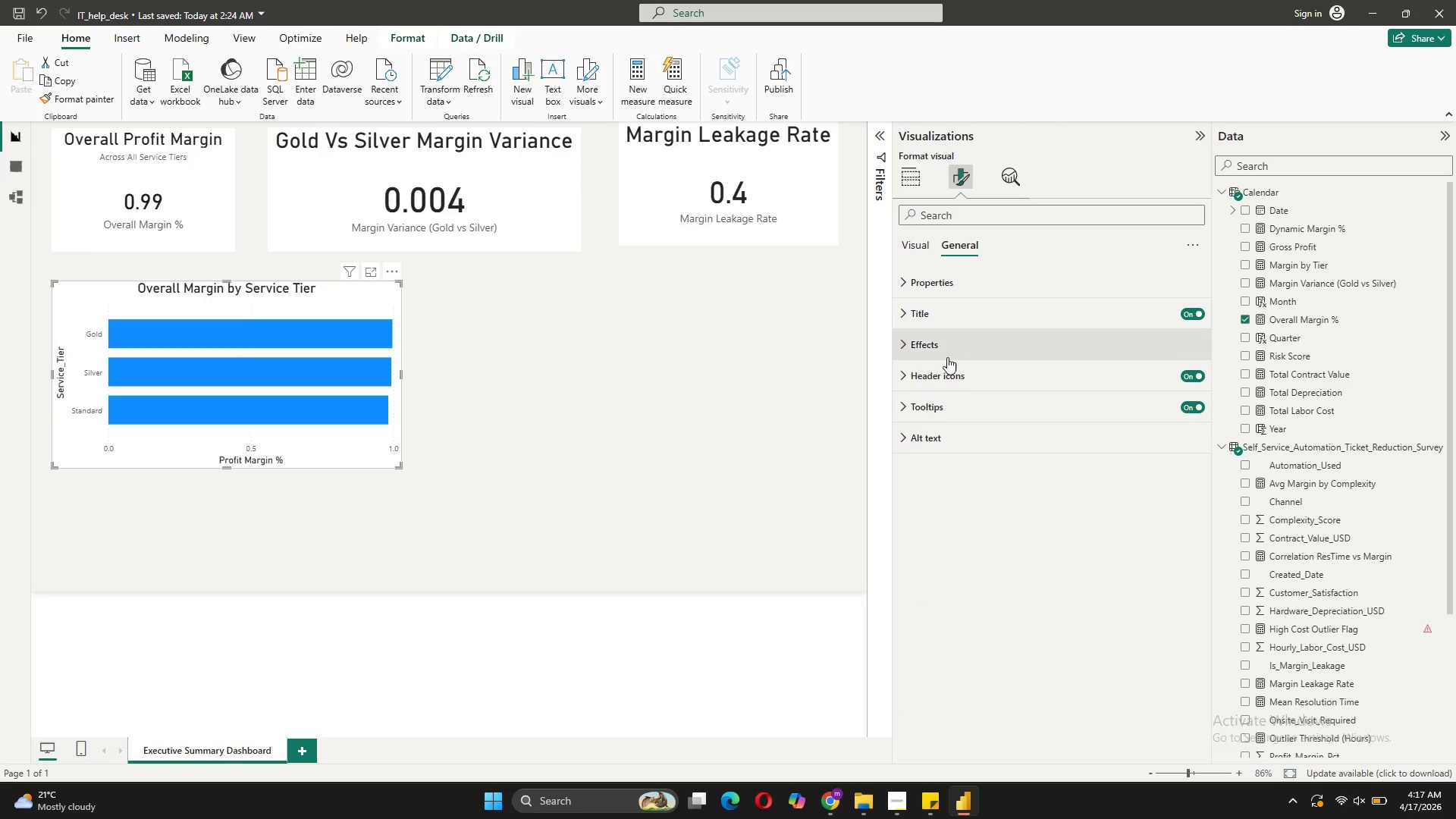 
left_click([943, 338])
 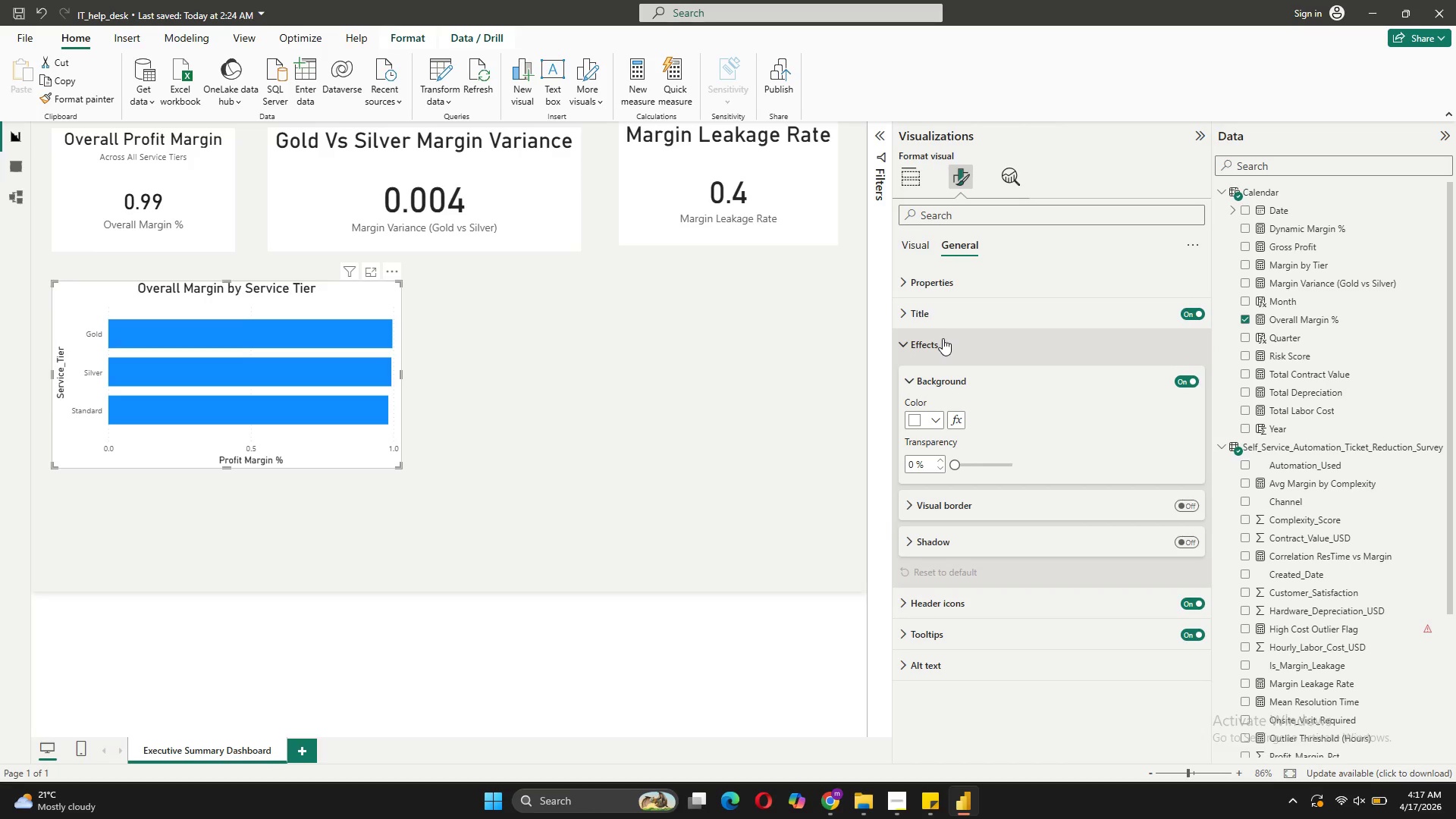 
left_click([943, 338])
 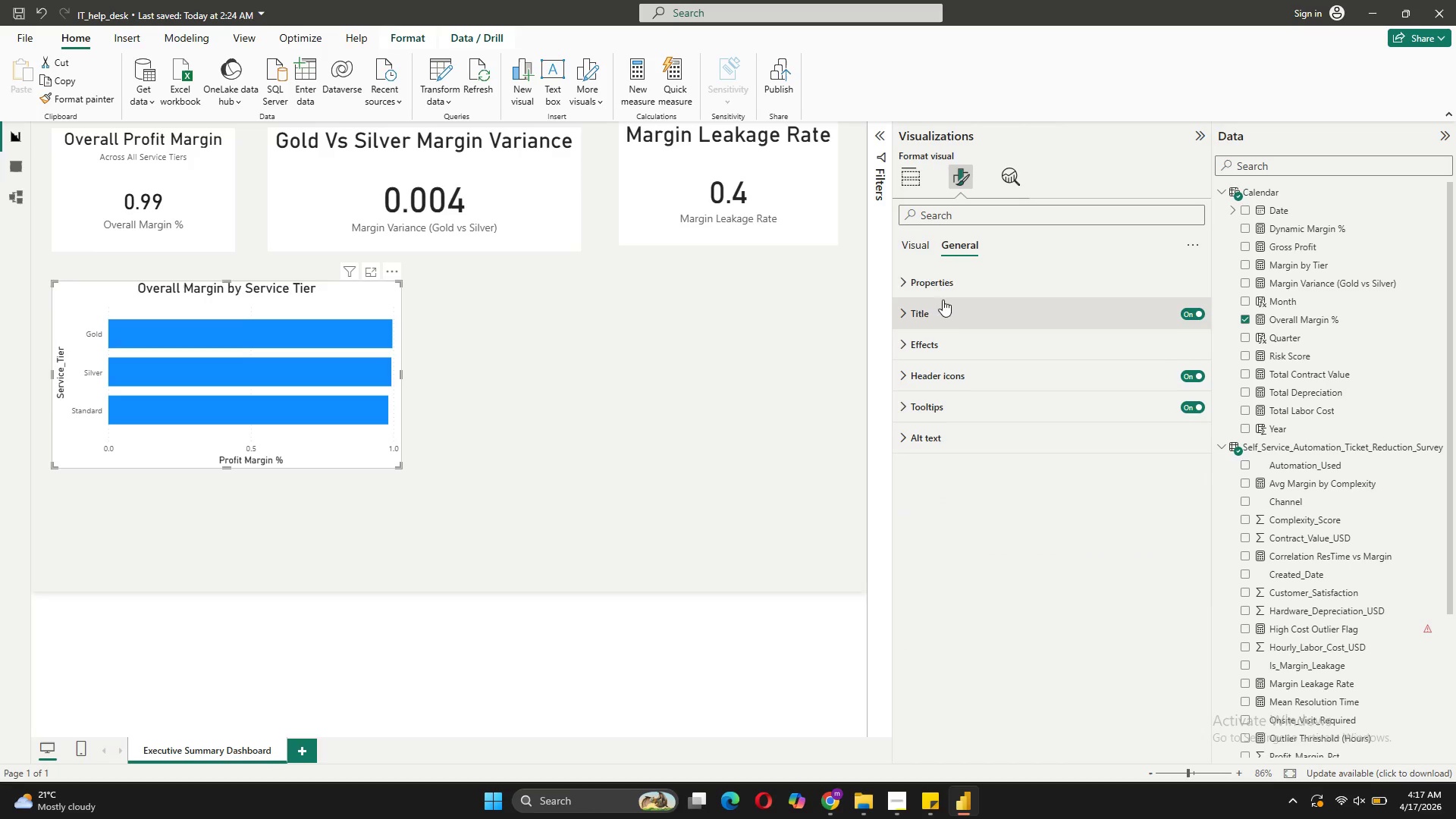 
left_click([948, 287])
 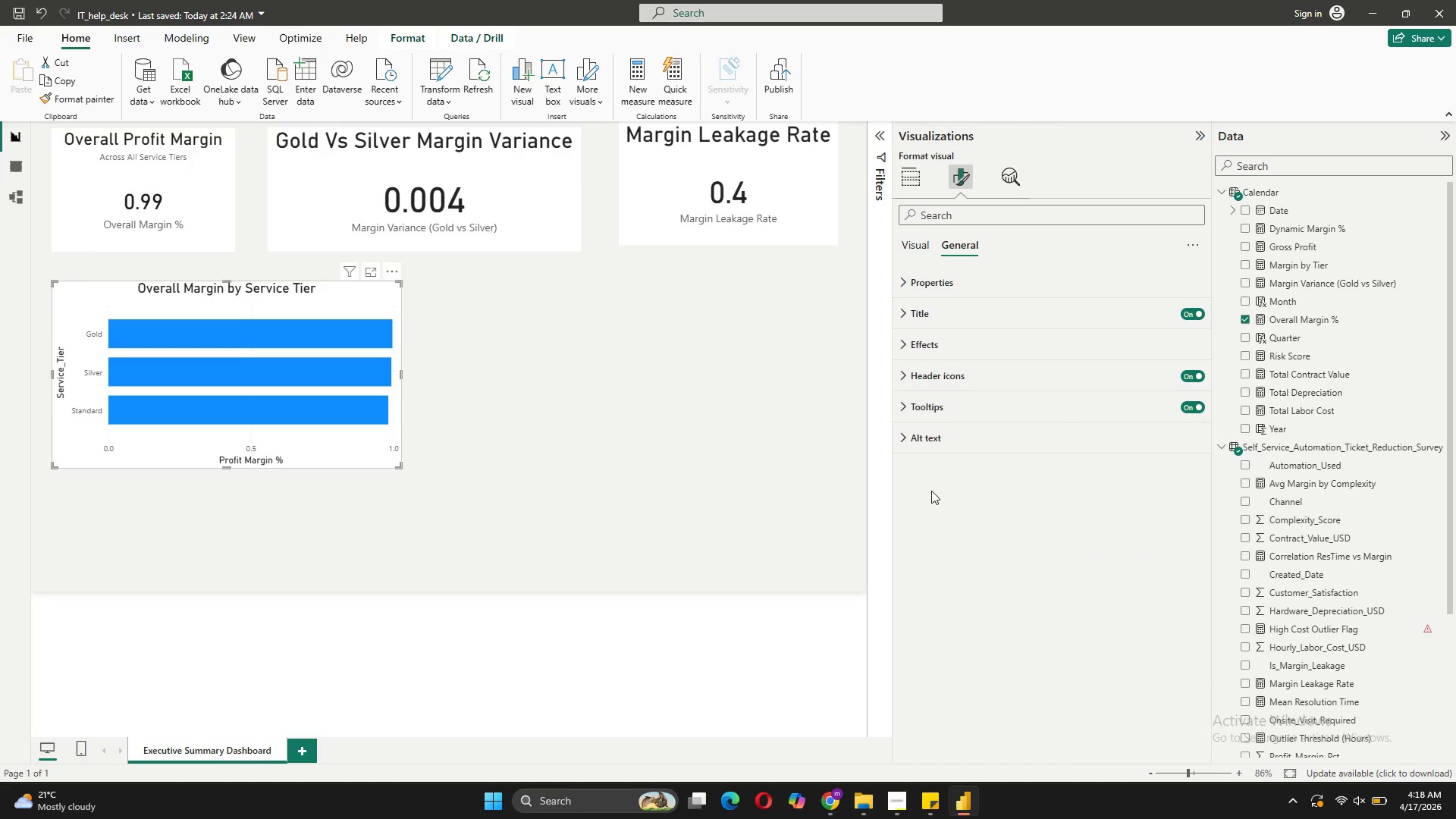 
mouse_move([349, 351])
 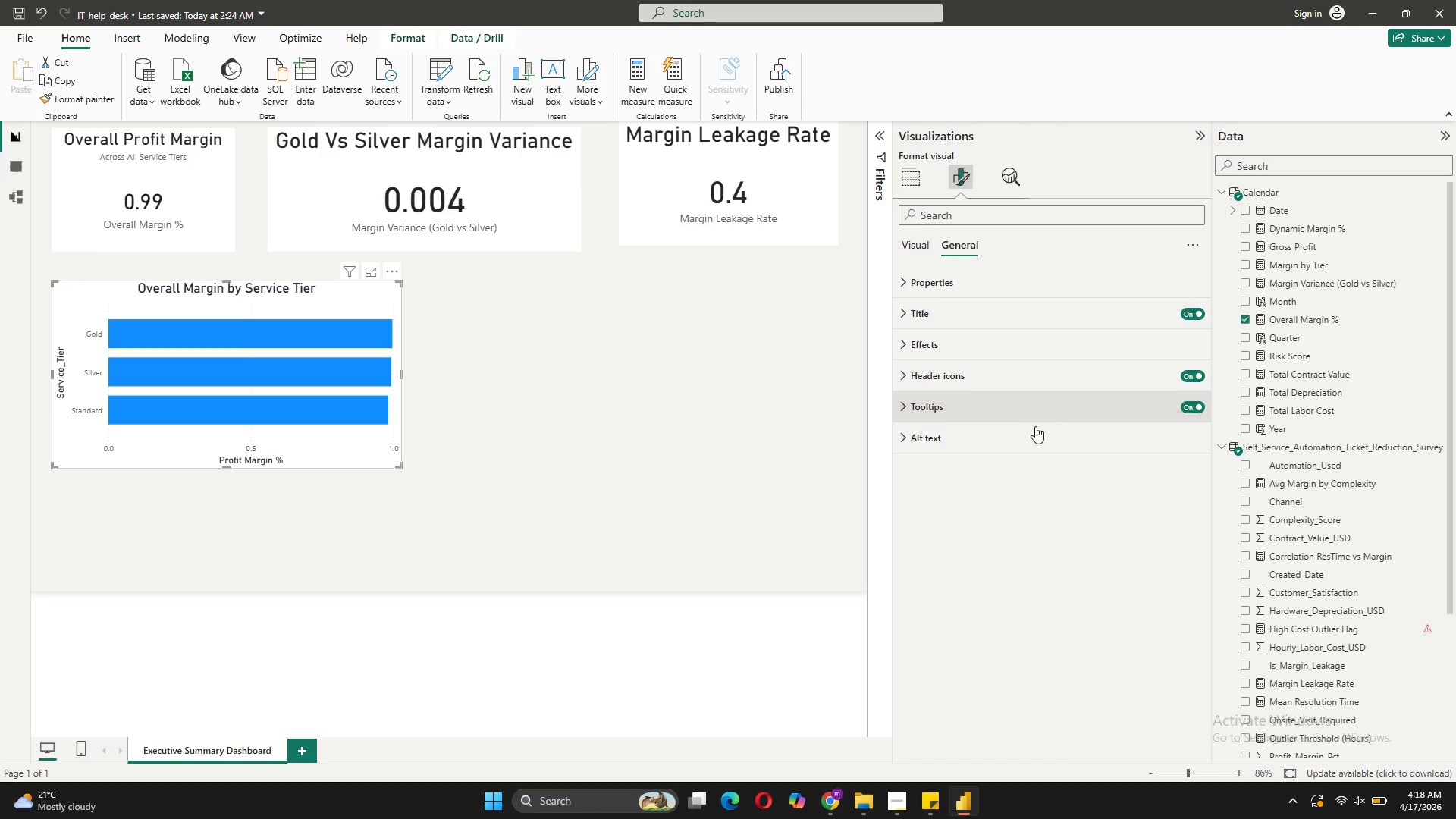 
left_click([909, 240])
 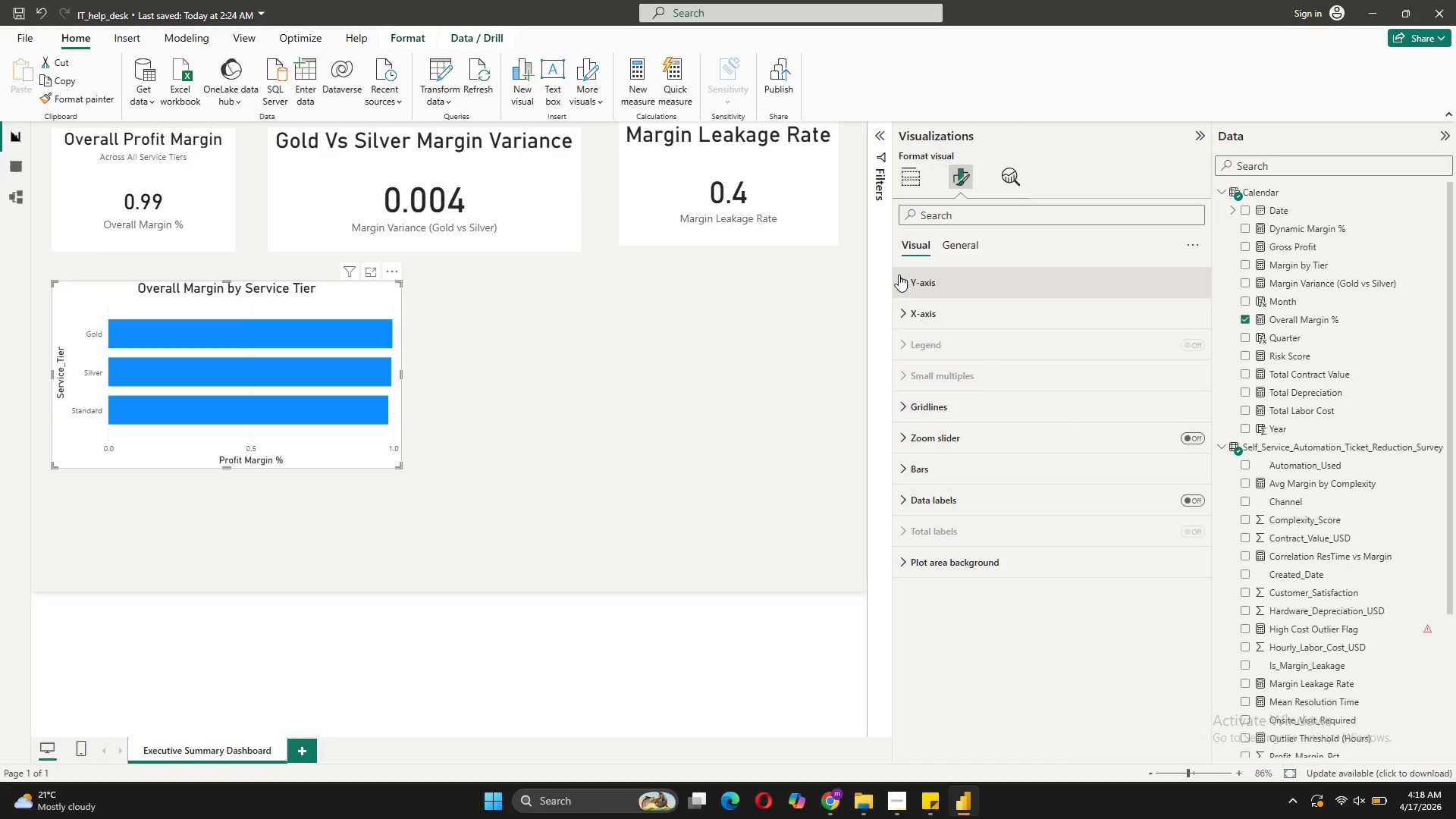 
left_click([899, 275])
 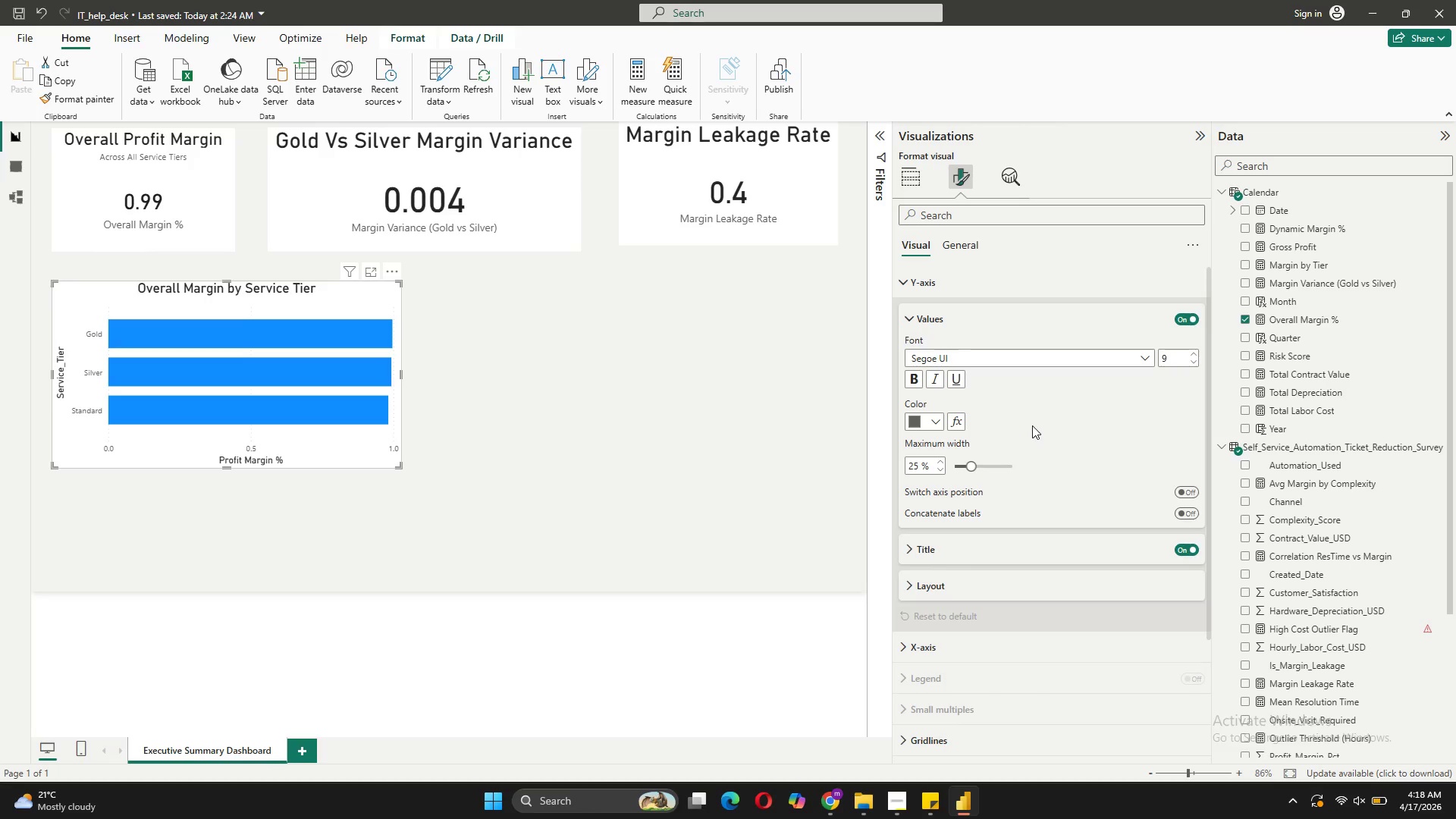 
wait(11.75)
 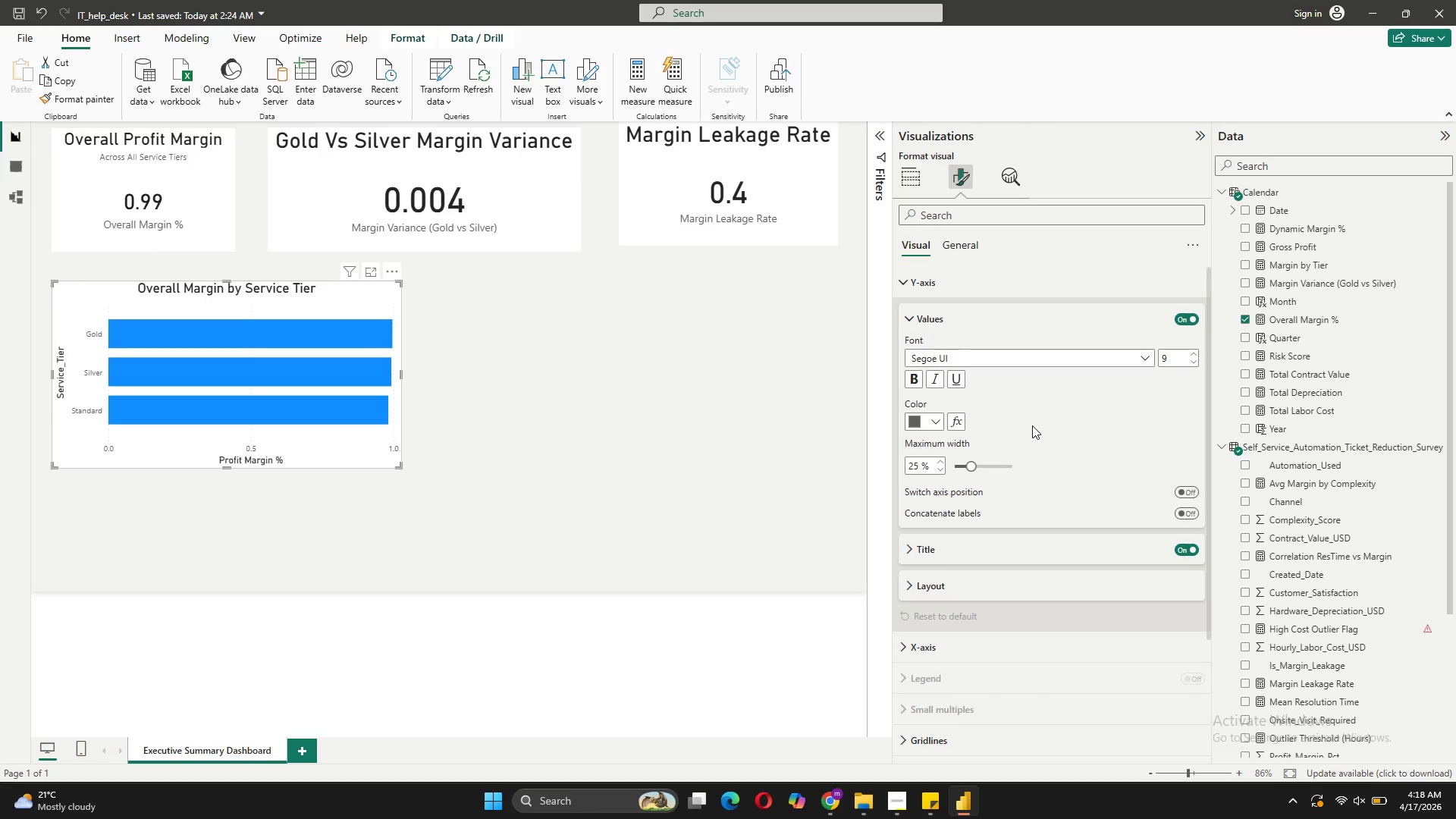 
left_click([898, 290])
 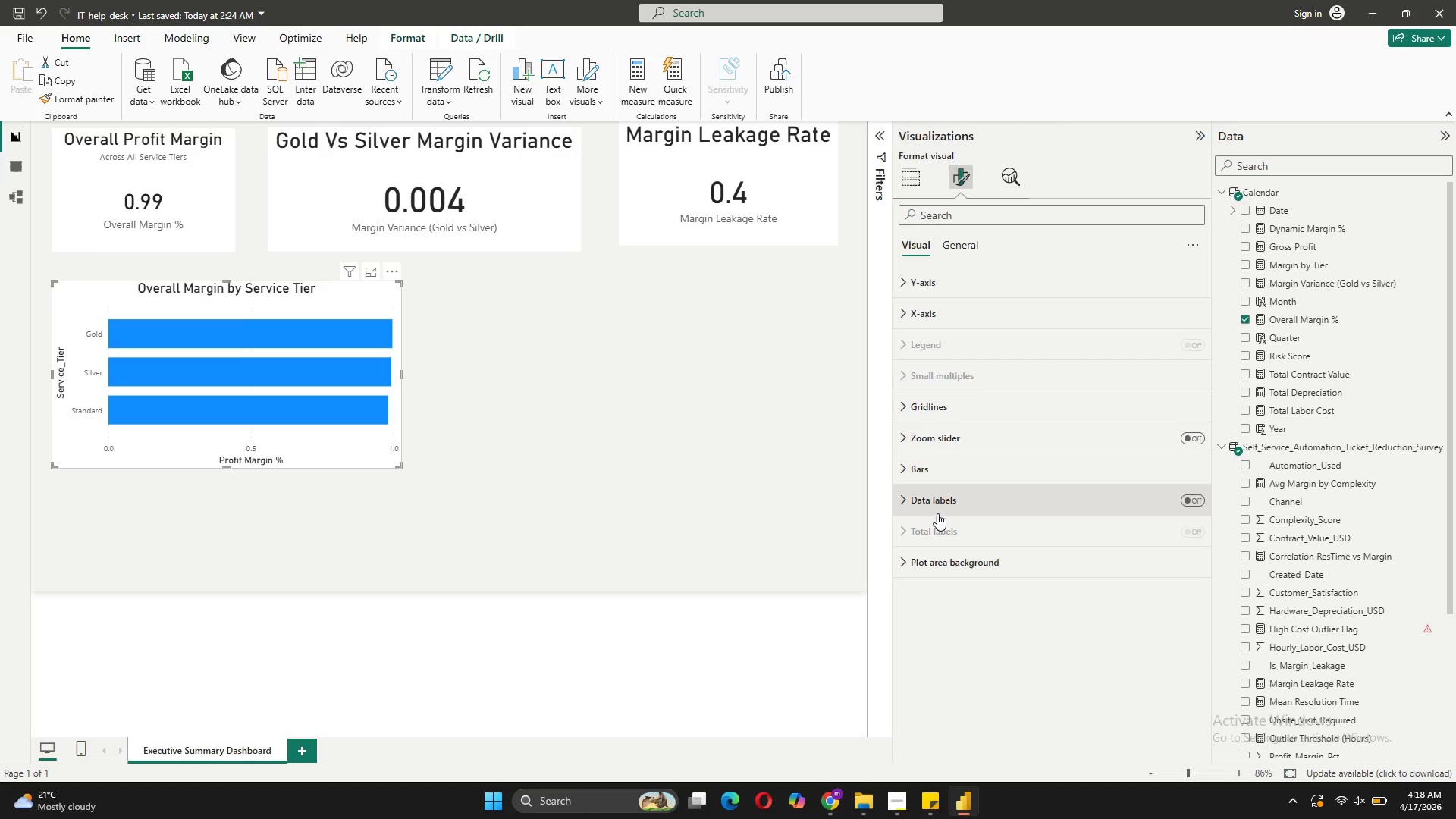 
left_click([943, 462])
 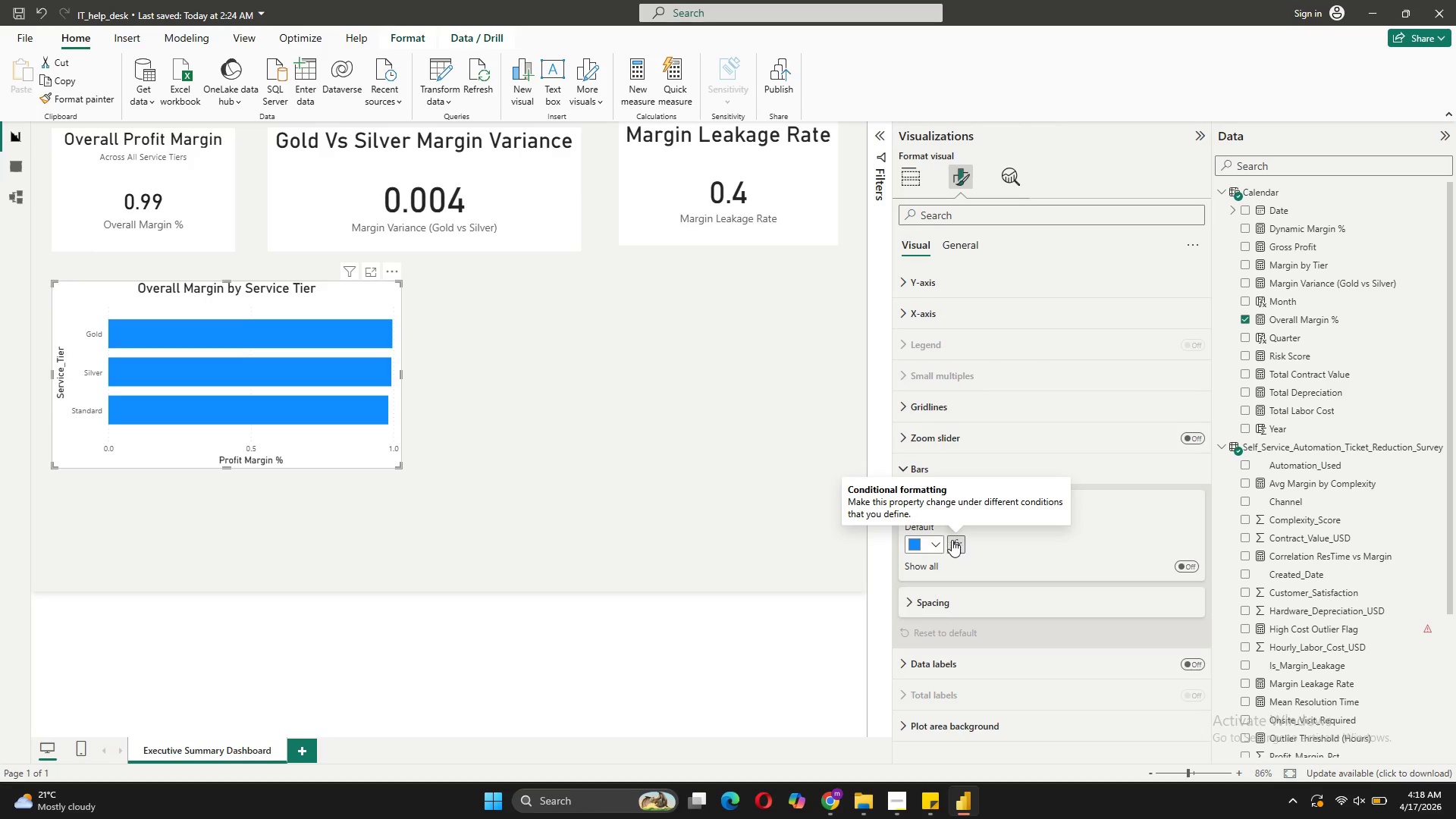 
scroll: coordinate [1100, 523], scroll_direction: down, amount: 3.0
 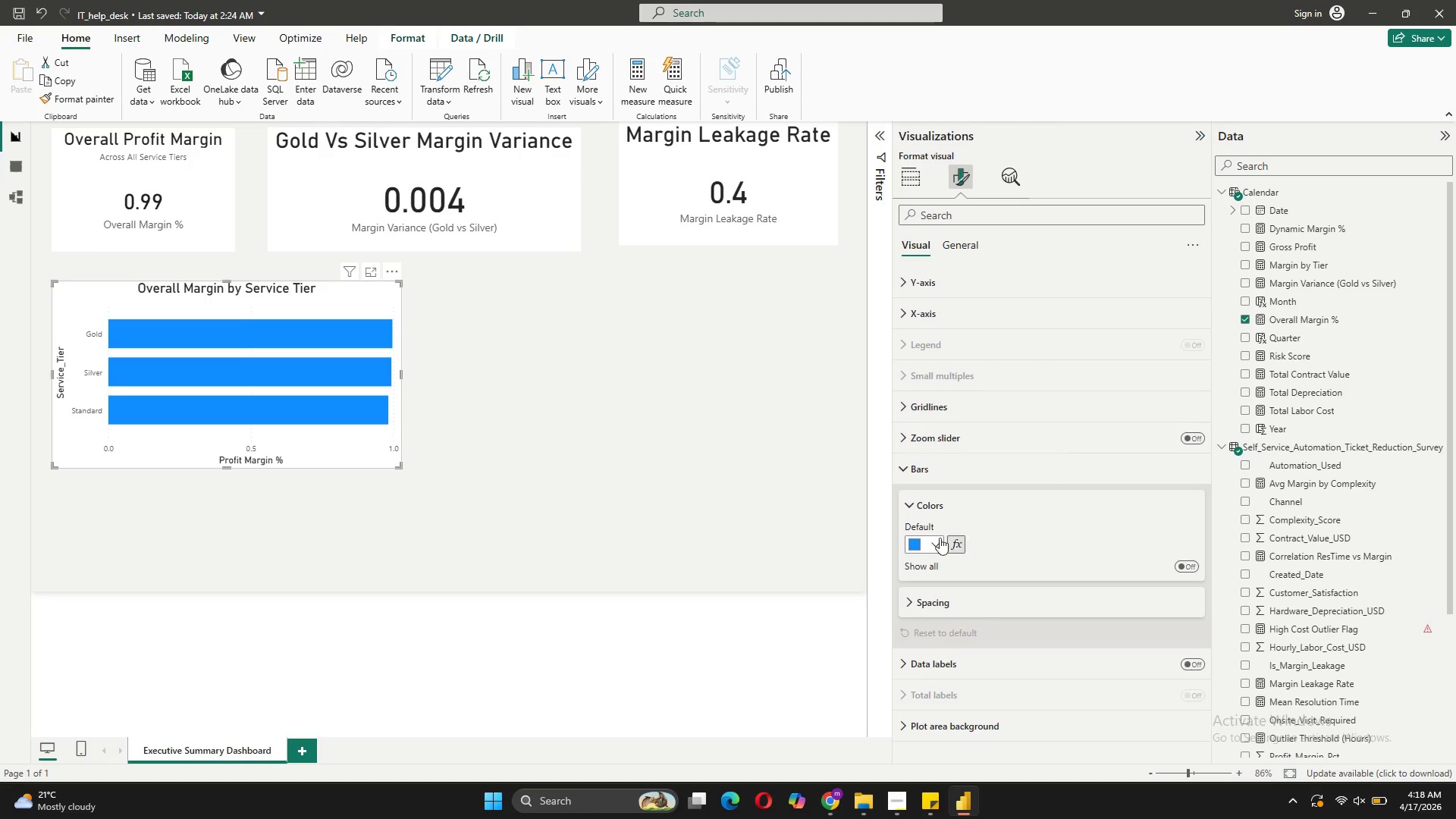 
mouse_move([946, 526])
 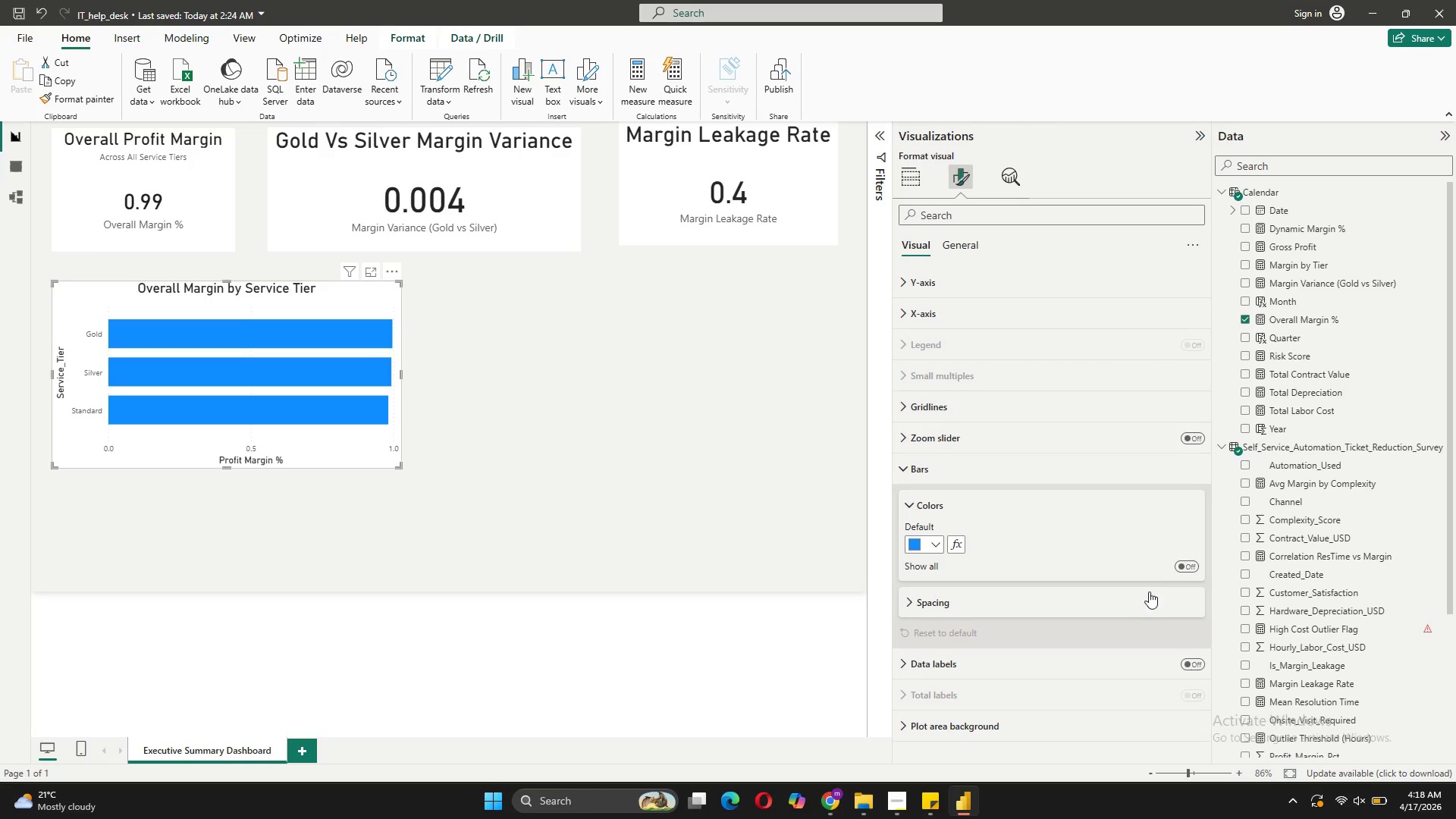 
left_click([1189, 565])
 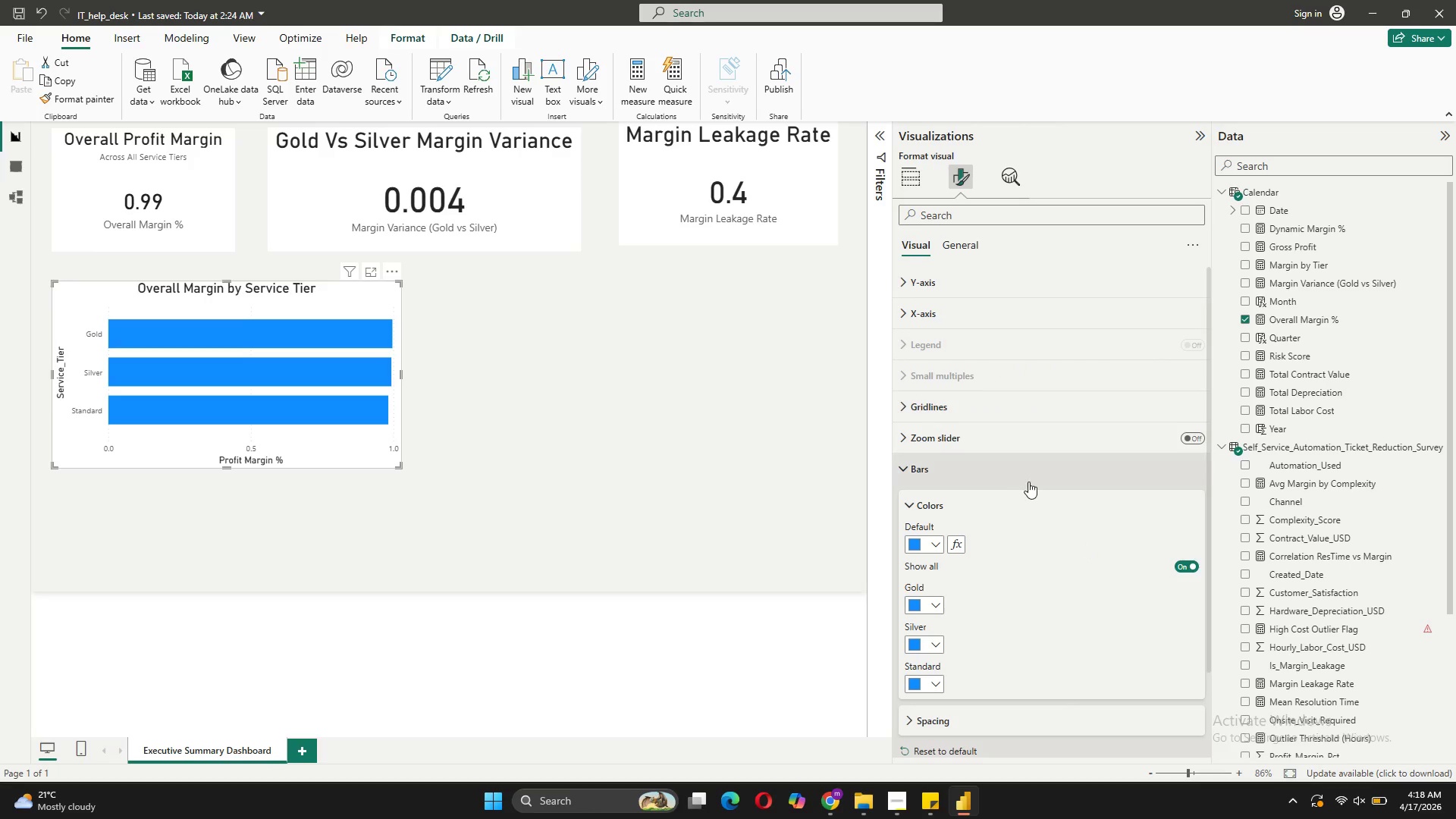 
scroll: coordinate [1028, 482], scroll_direction: down, amount: 4.0
 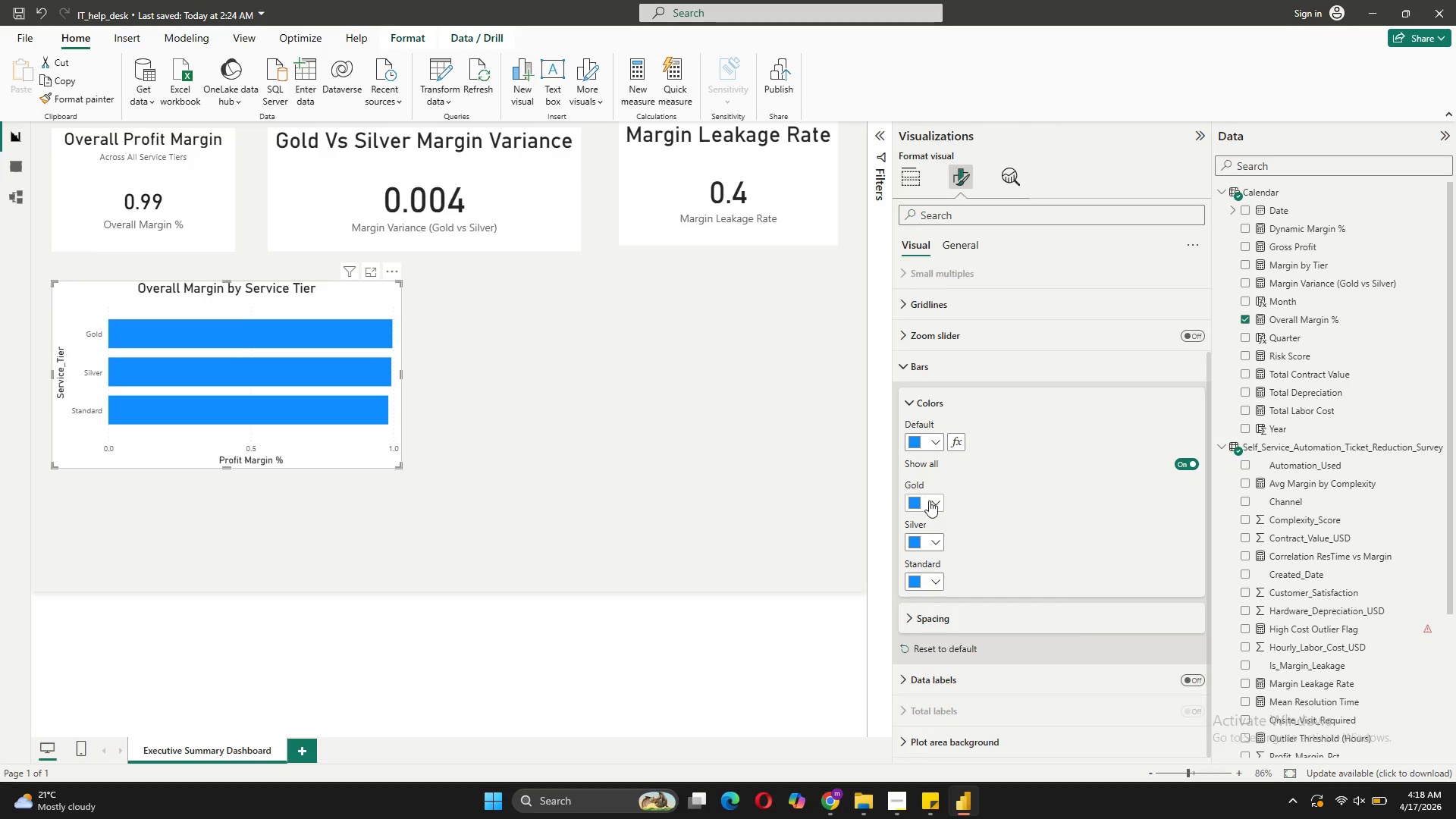 
left_click([929, 501])
 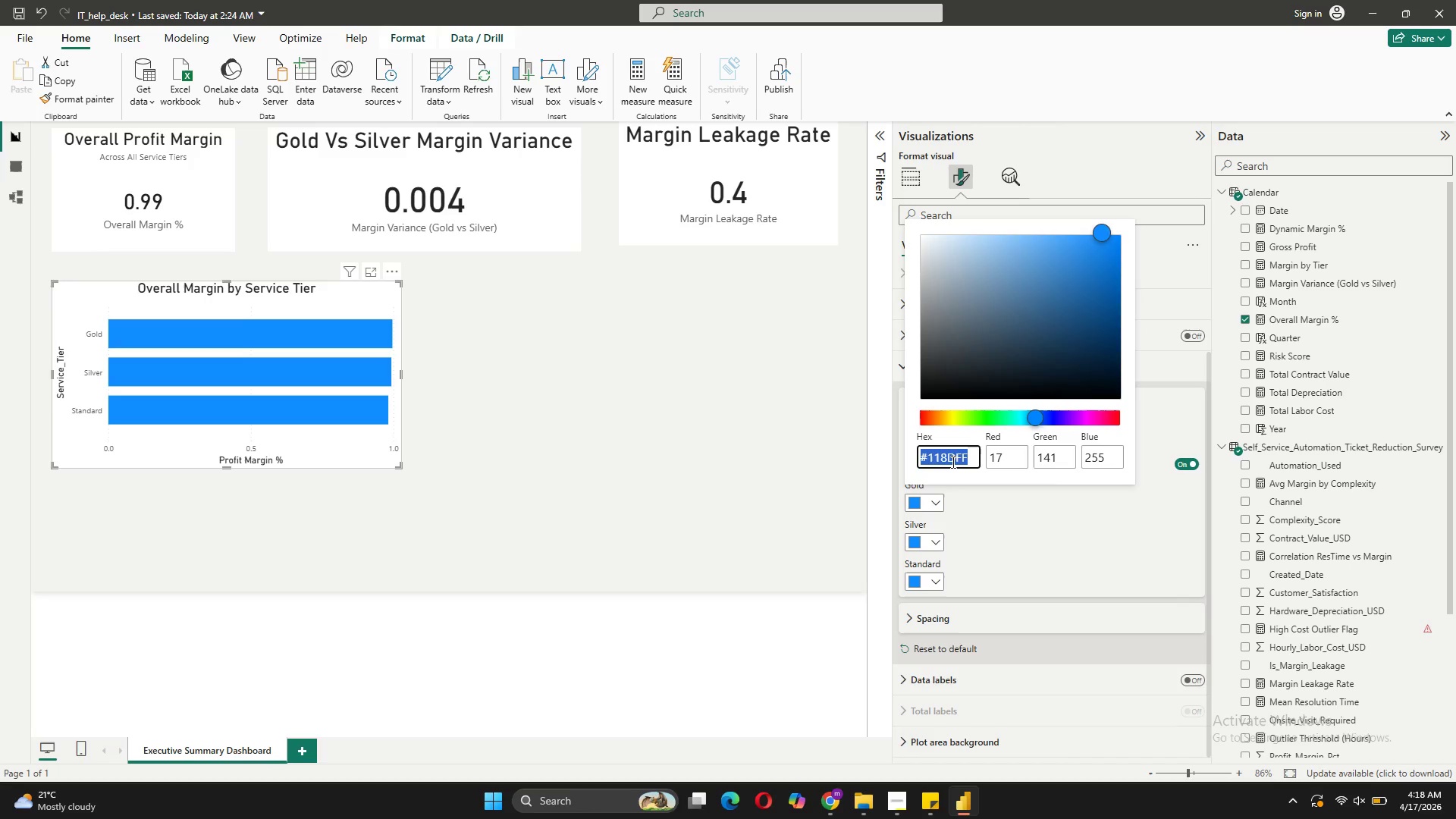 
type(#FFD700)
 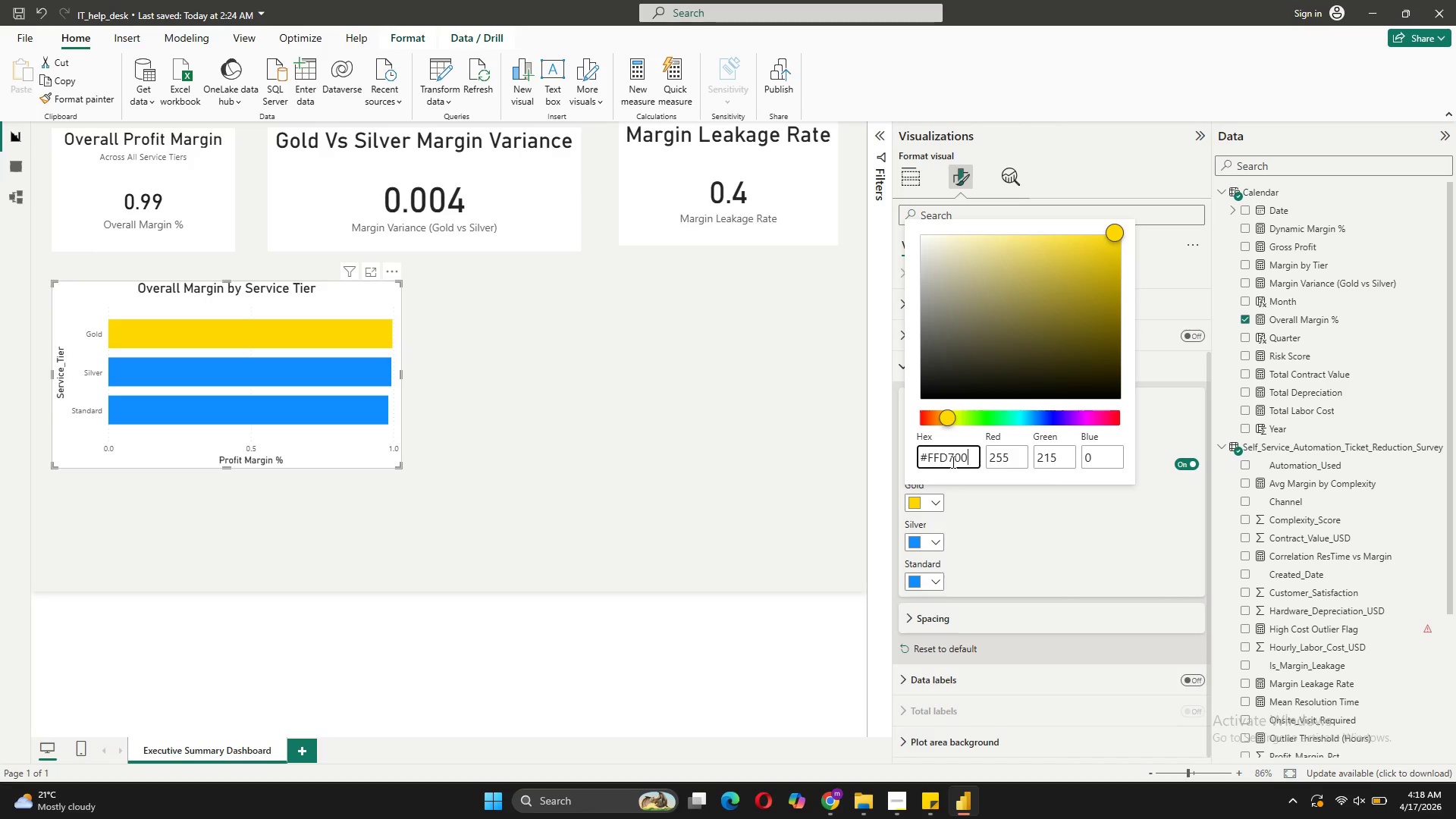 
key(Enter)
 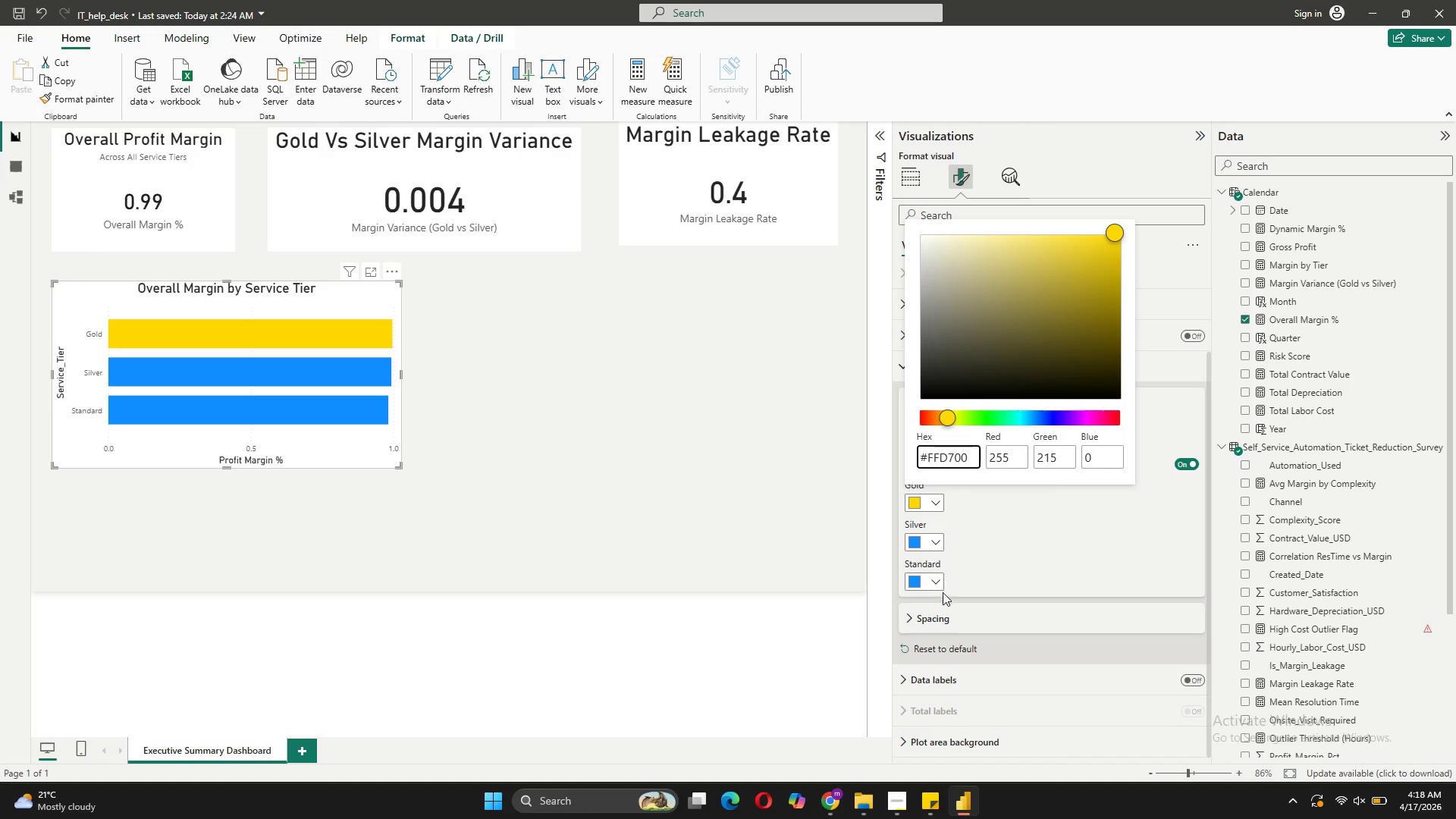 
left_click([937, 543])
 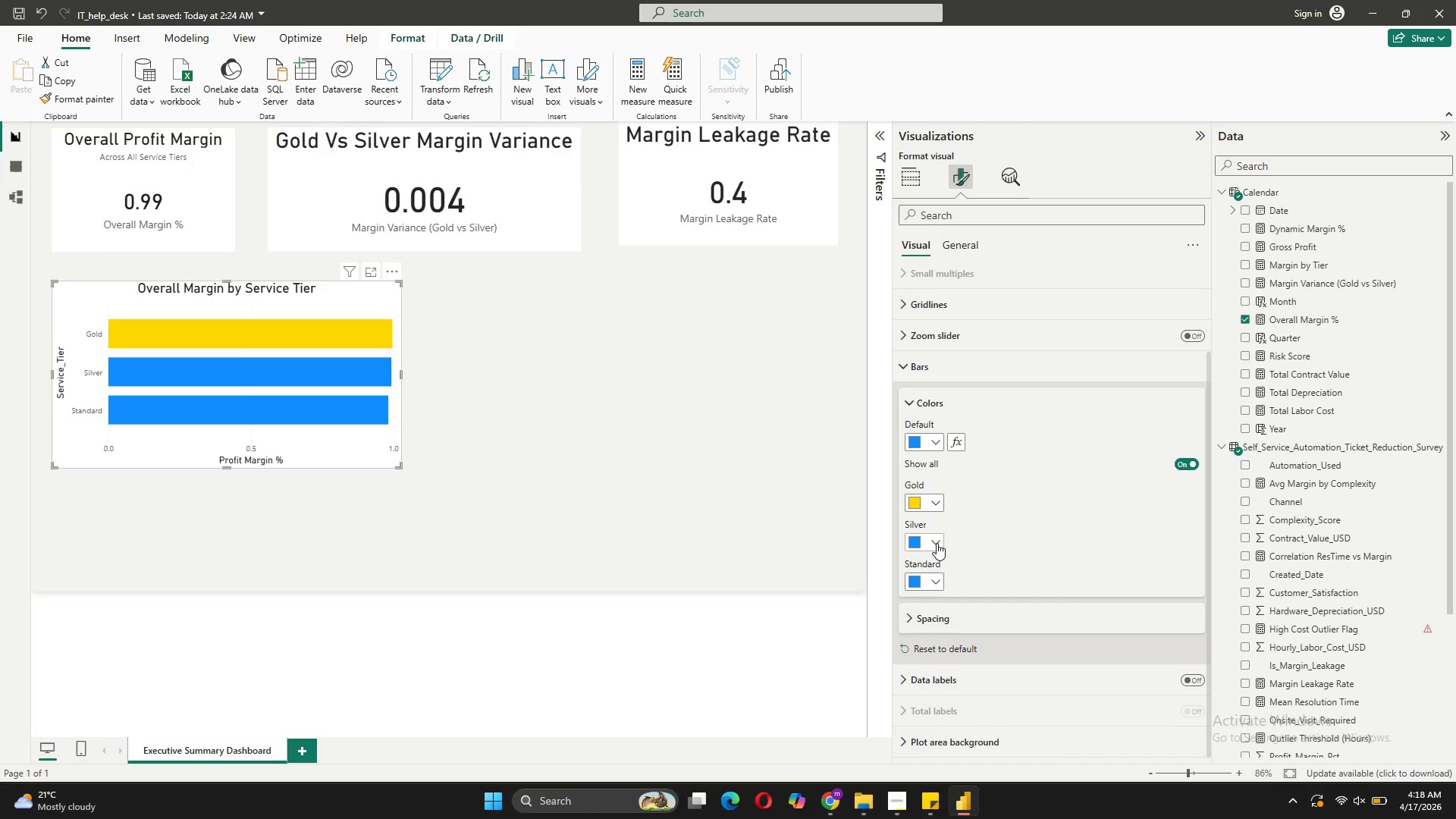 
left_click([937, 543])
 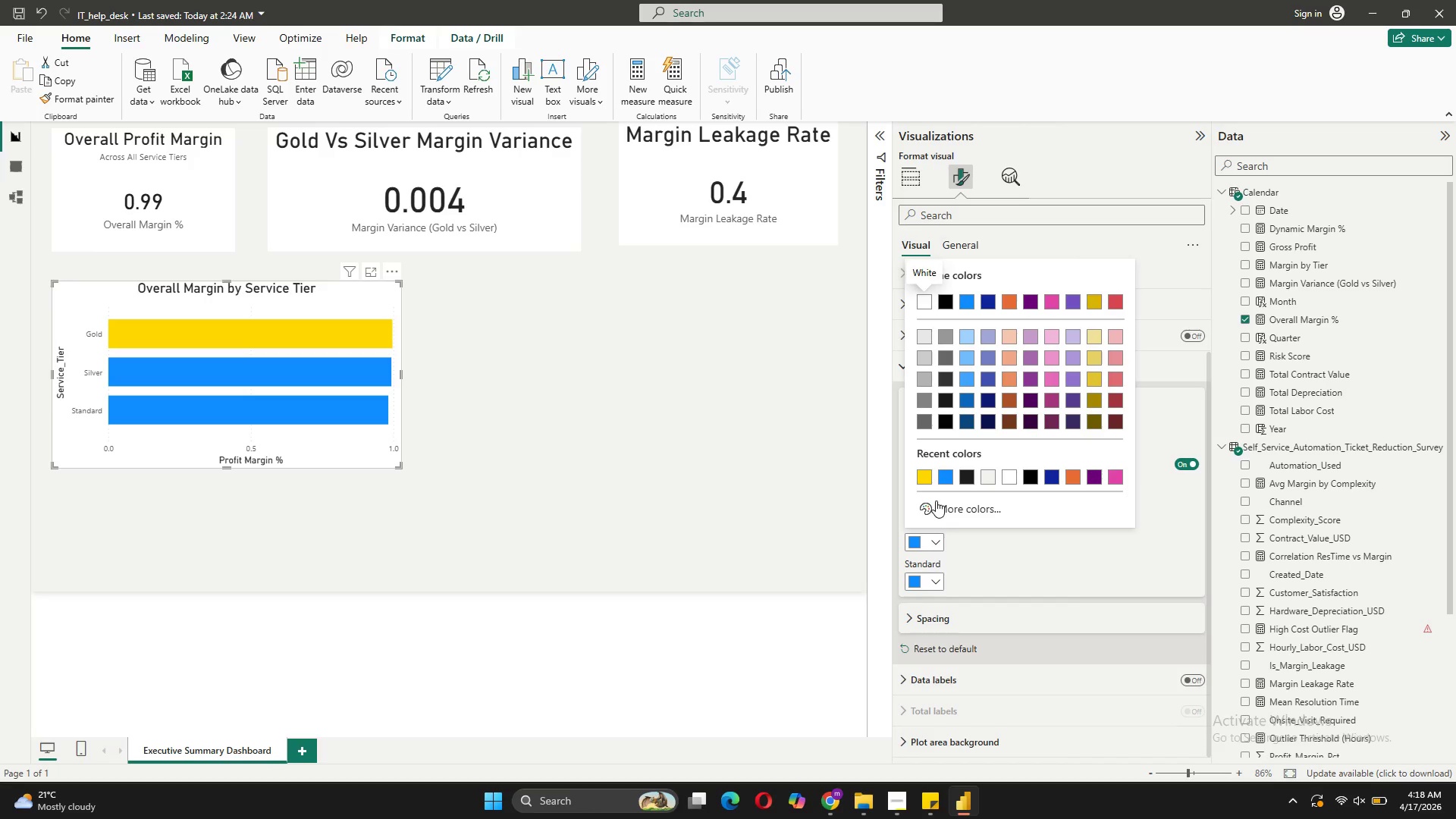 
left_click([940, 513])
 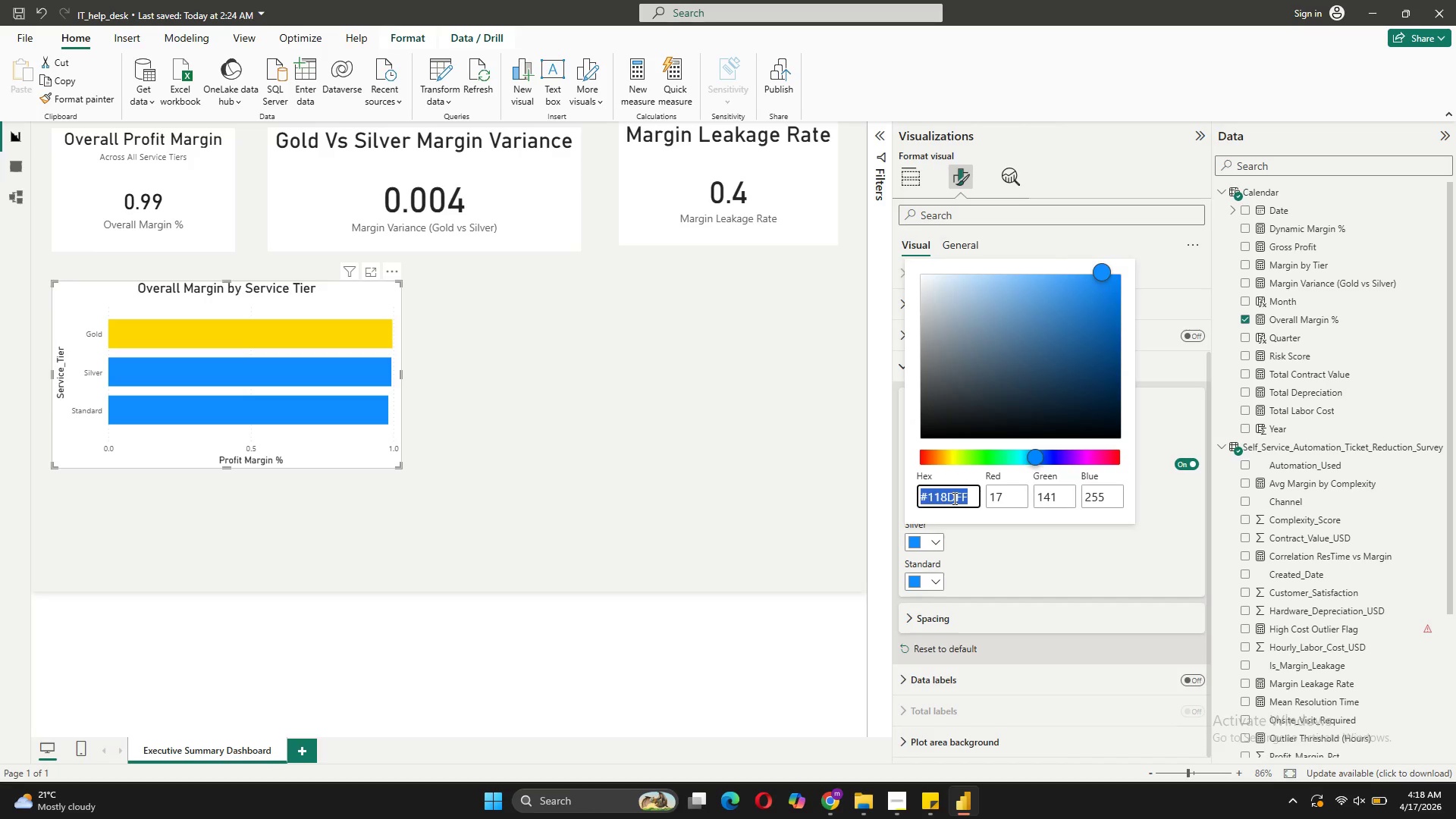 
type(A9A9A9)
 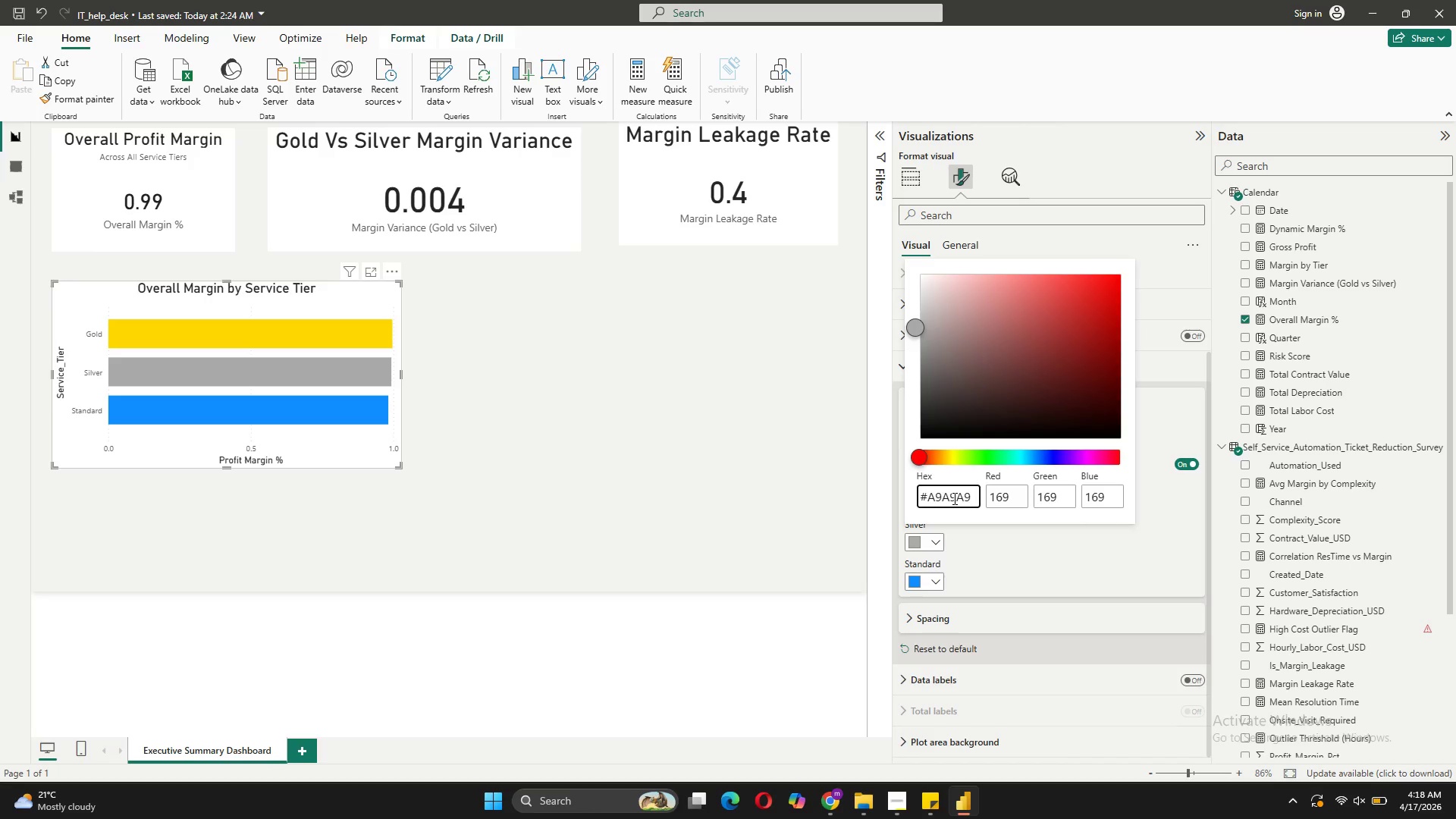 
key(Enter)
 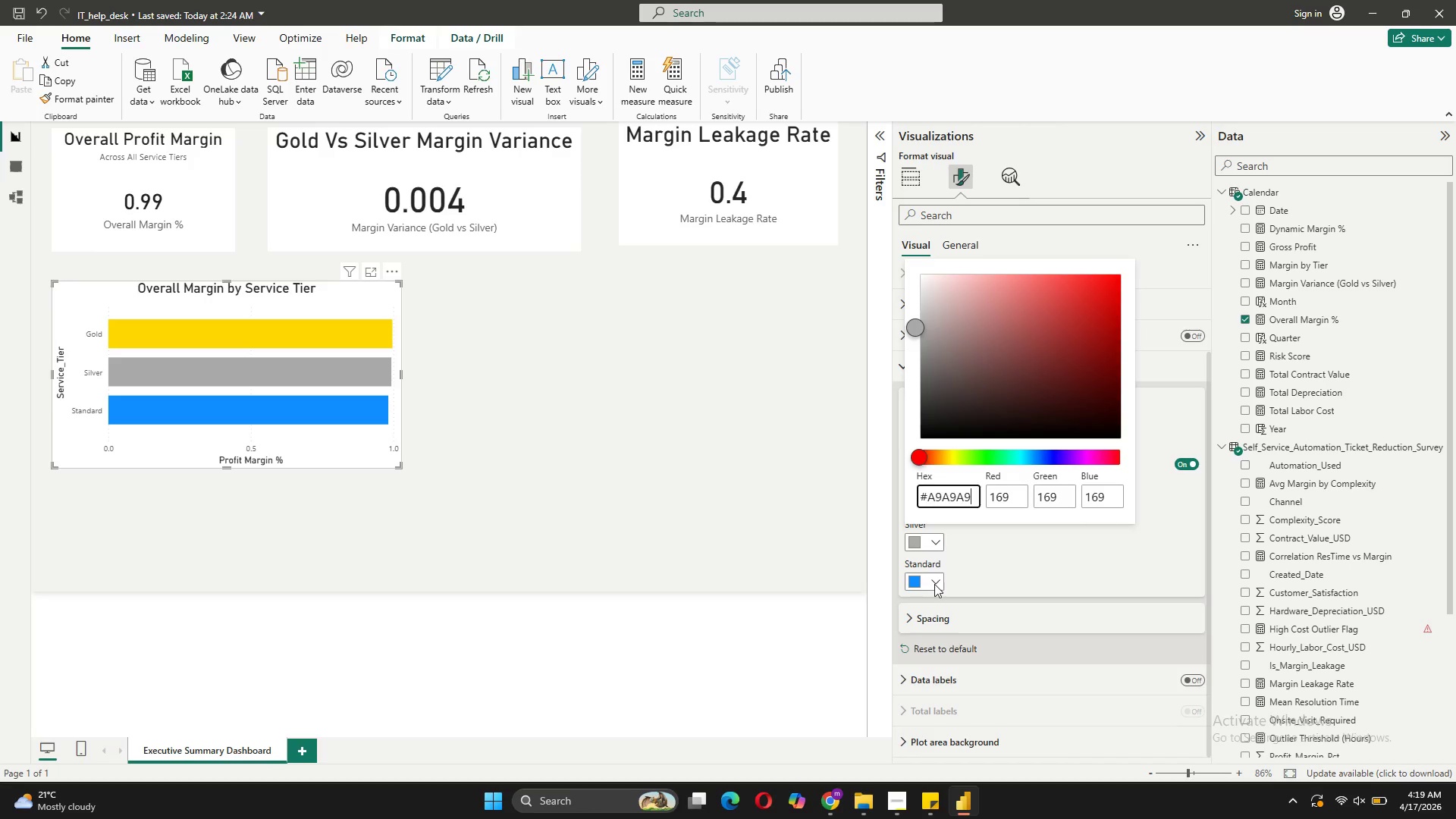 
double_click([934, 584])
 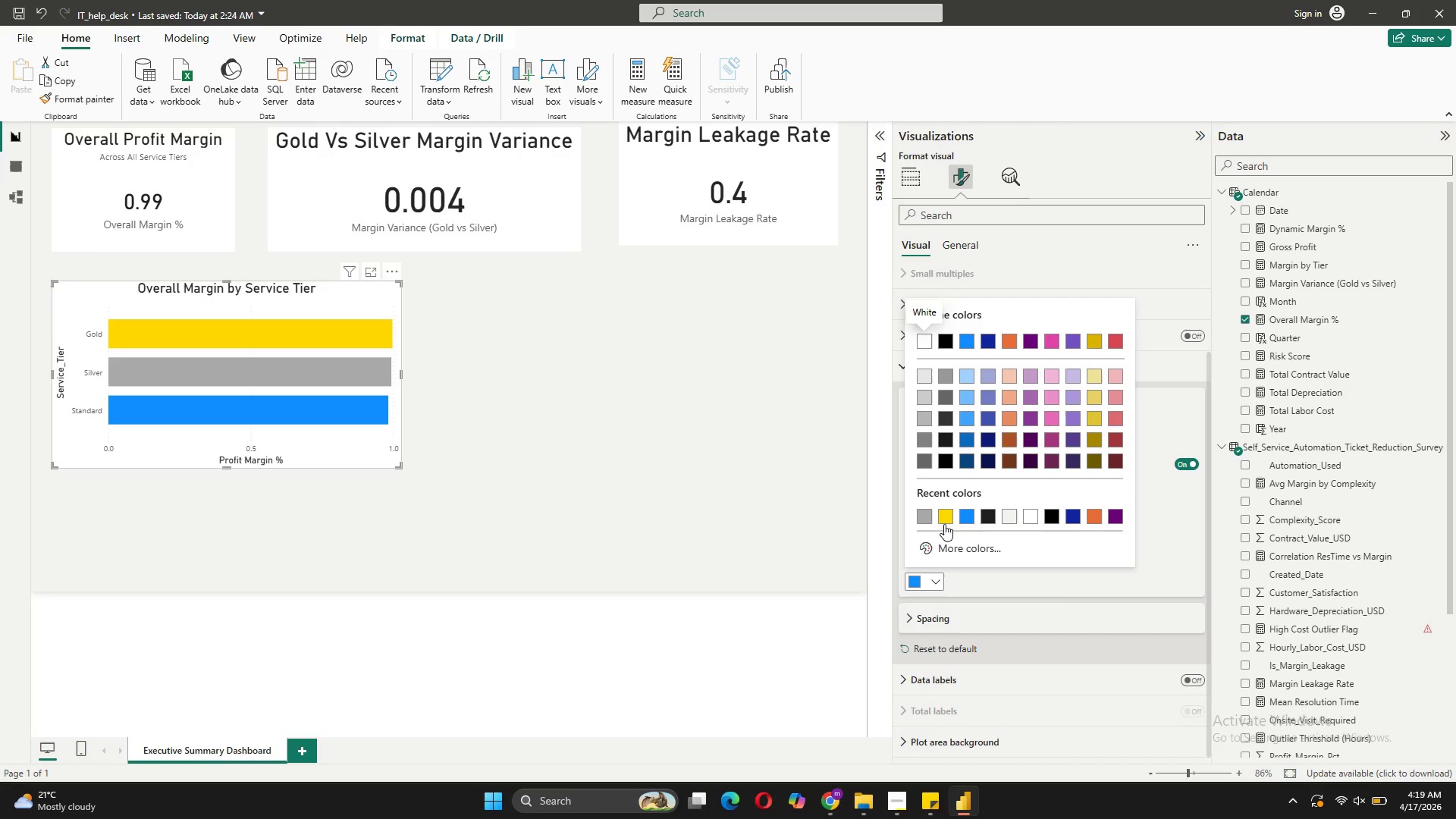 
left_click([942, 546])
 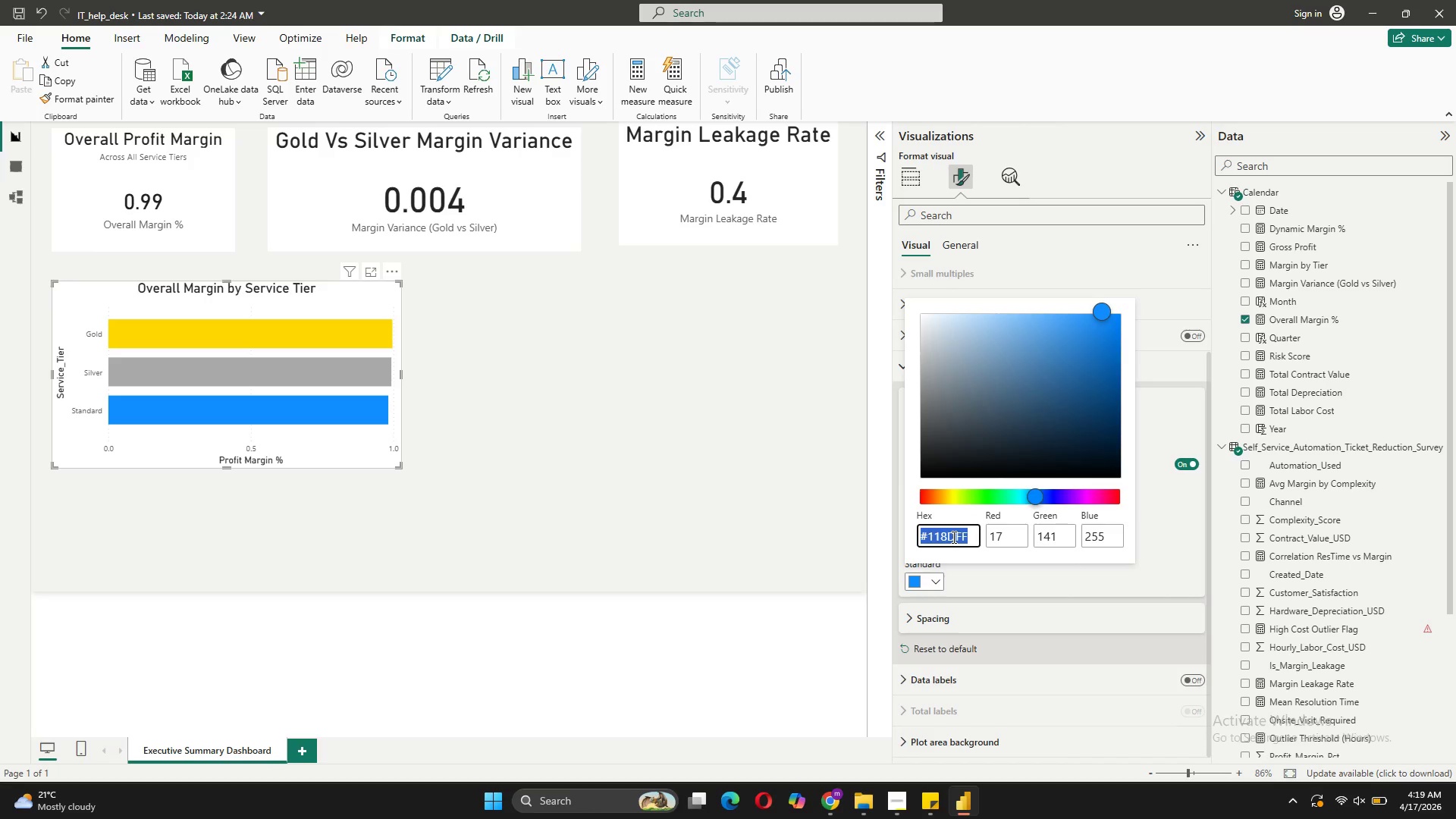 
type(6B6B6B)
 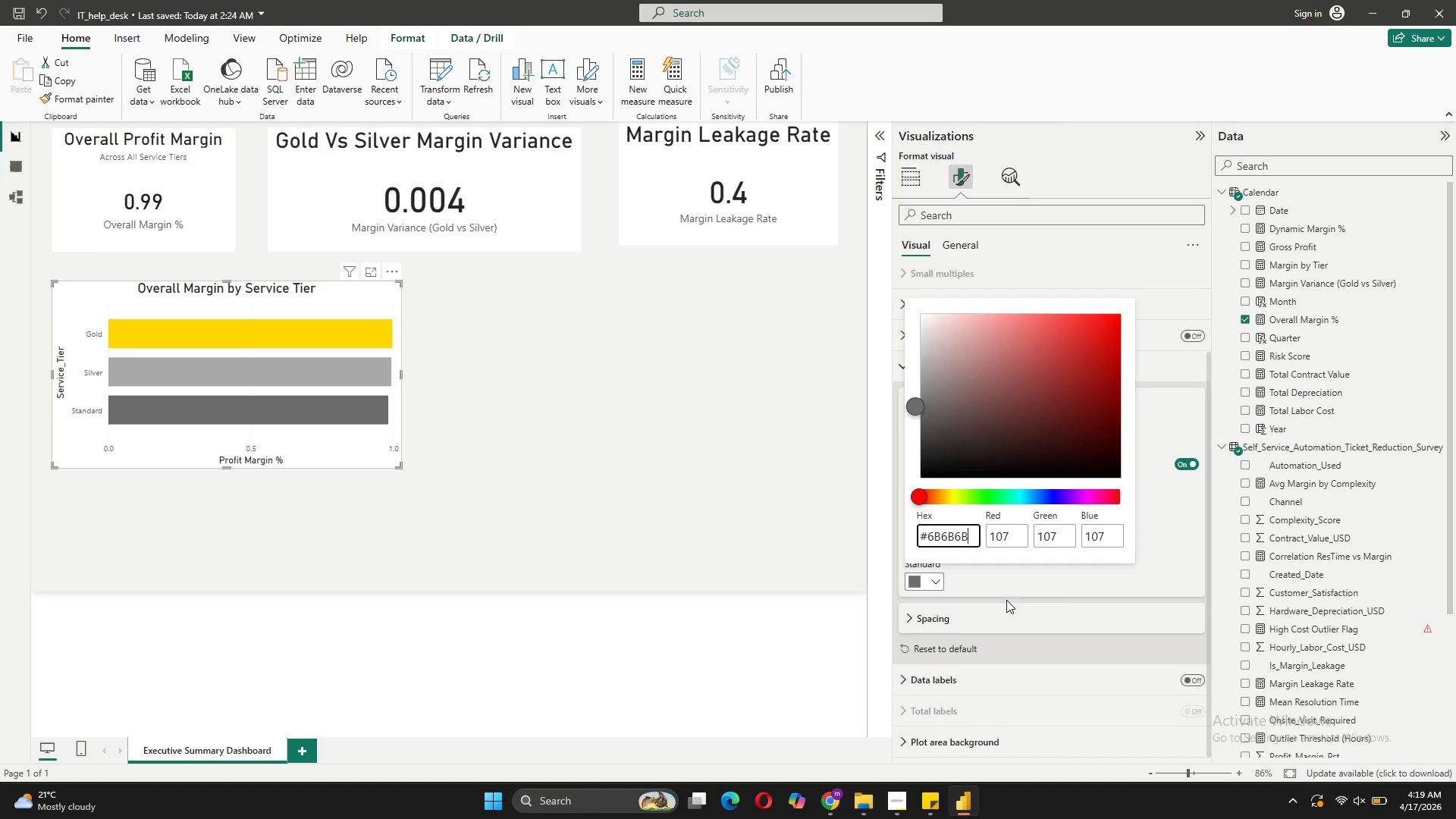 
left_click([985, 588])
 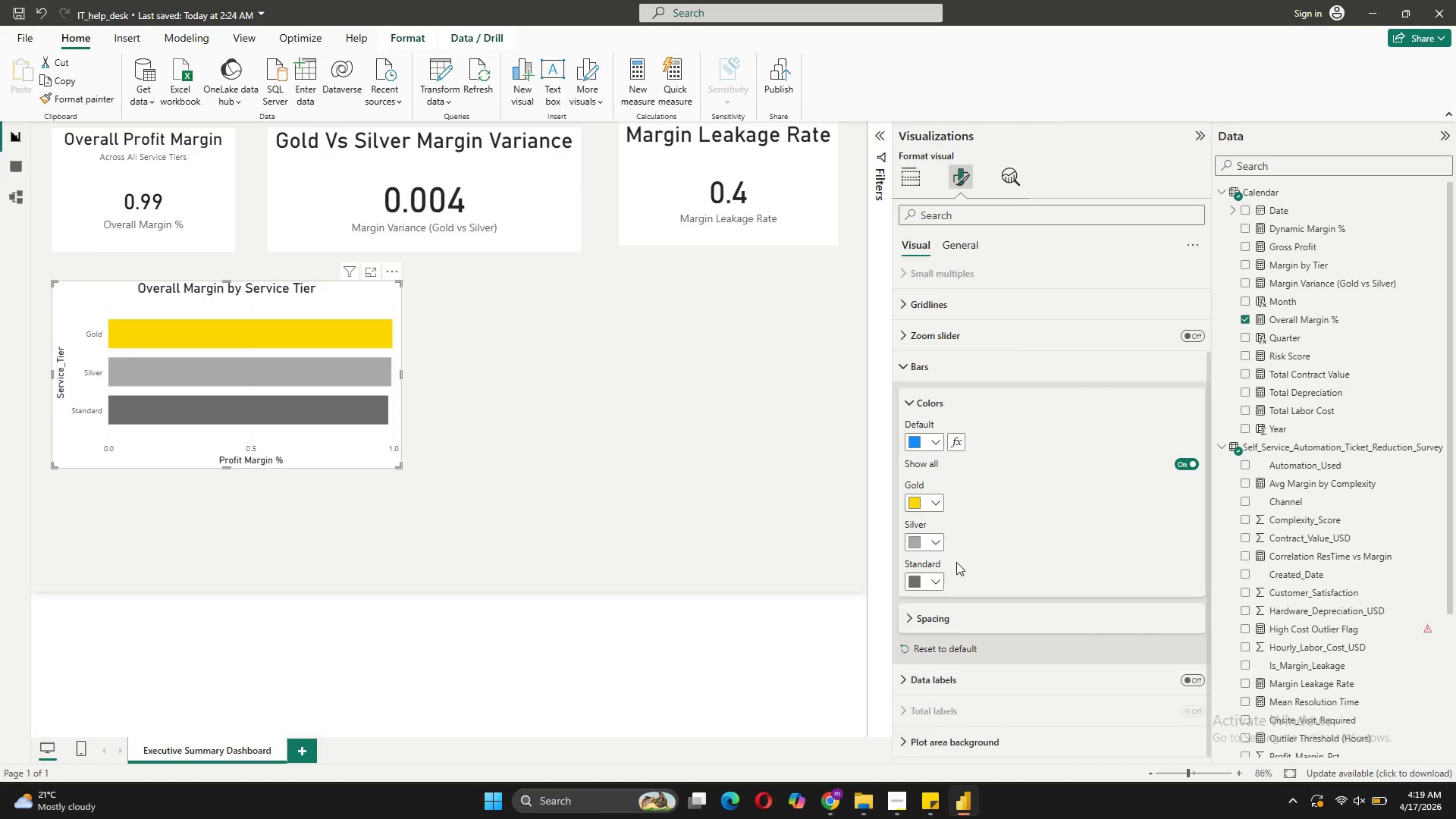 
wait(7.17)
 